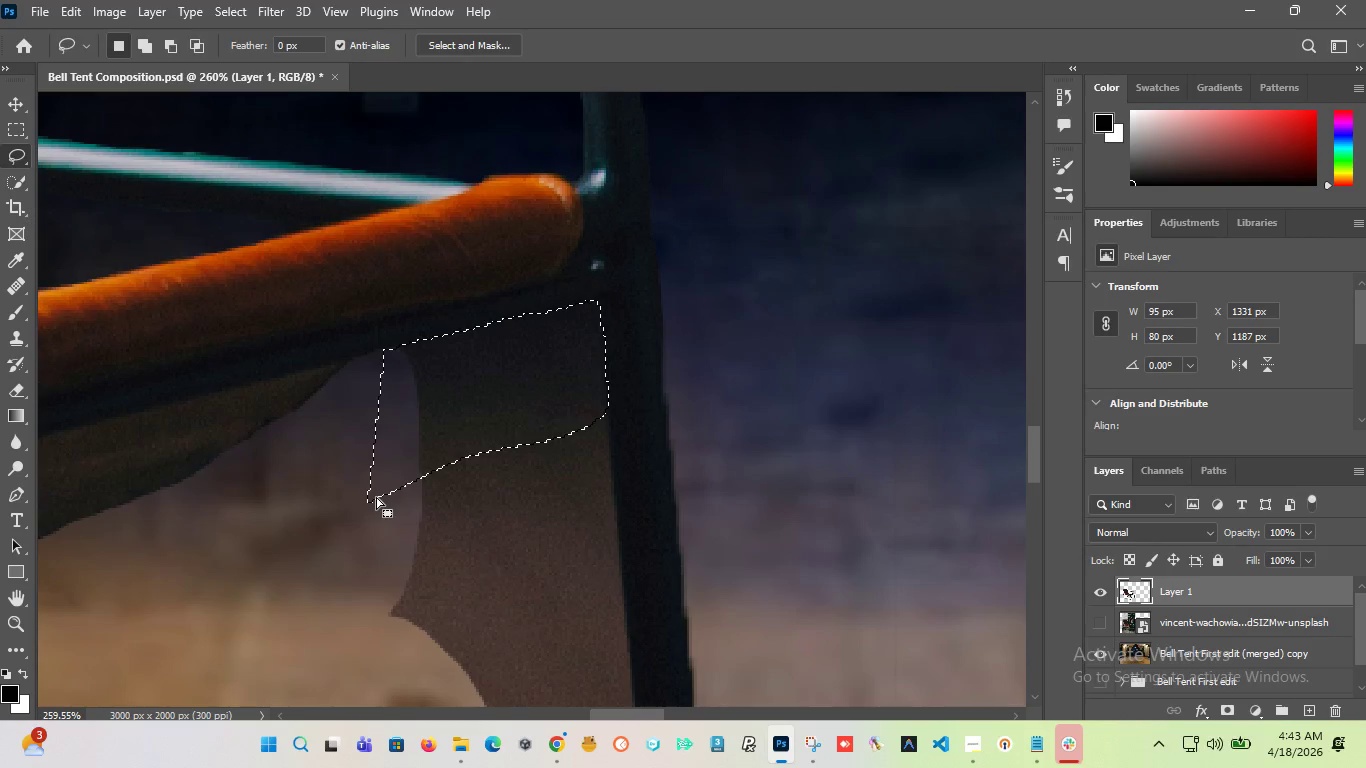 
key(Delete)
 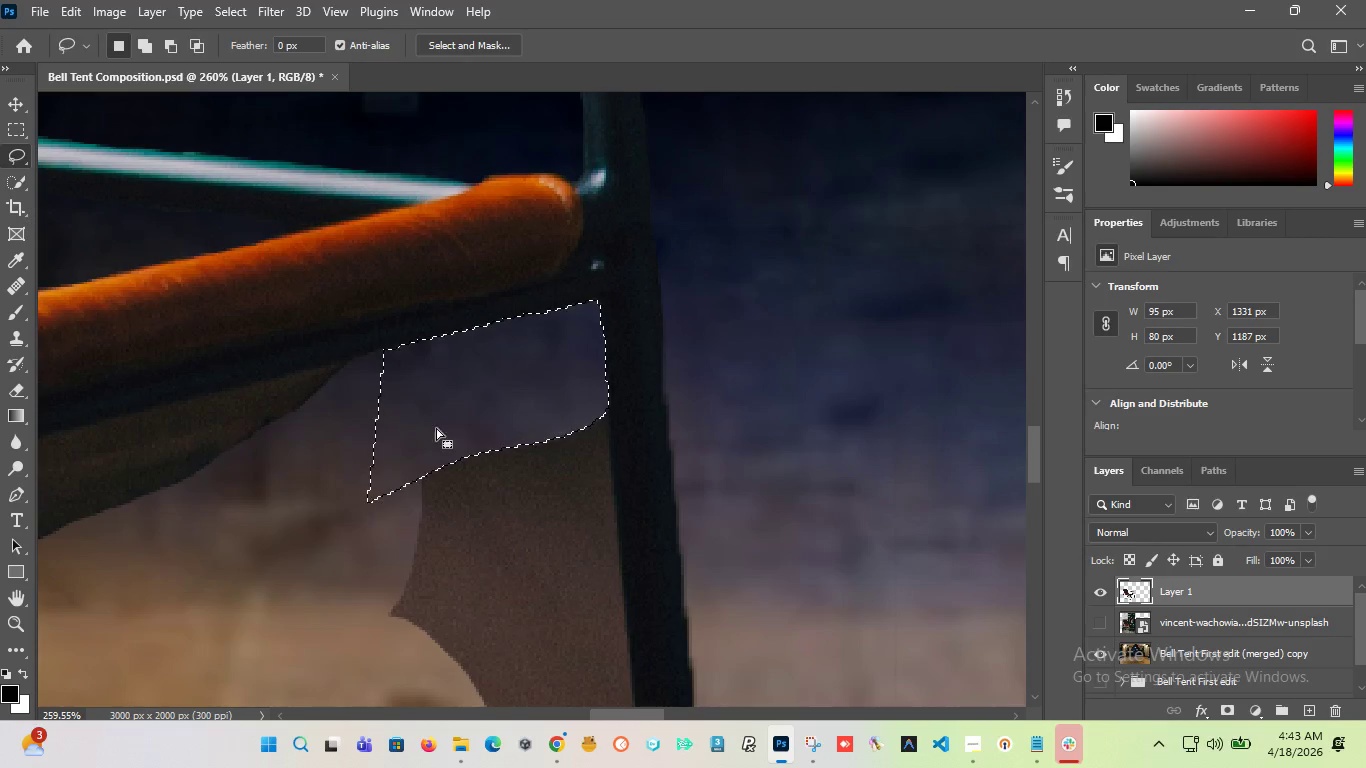 
left_click([479, 373])
 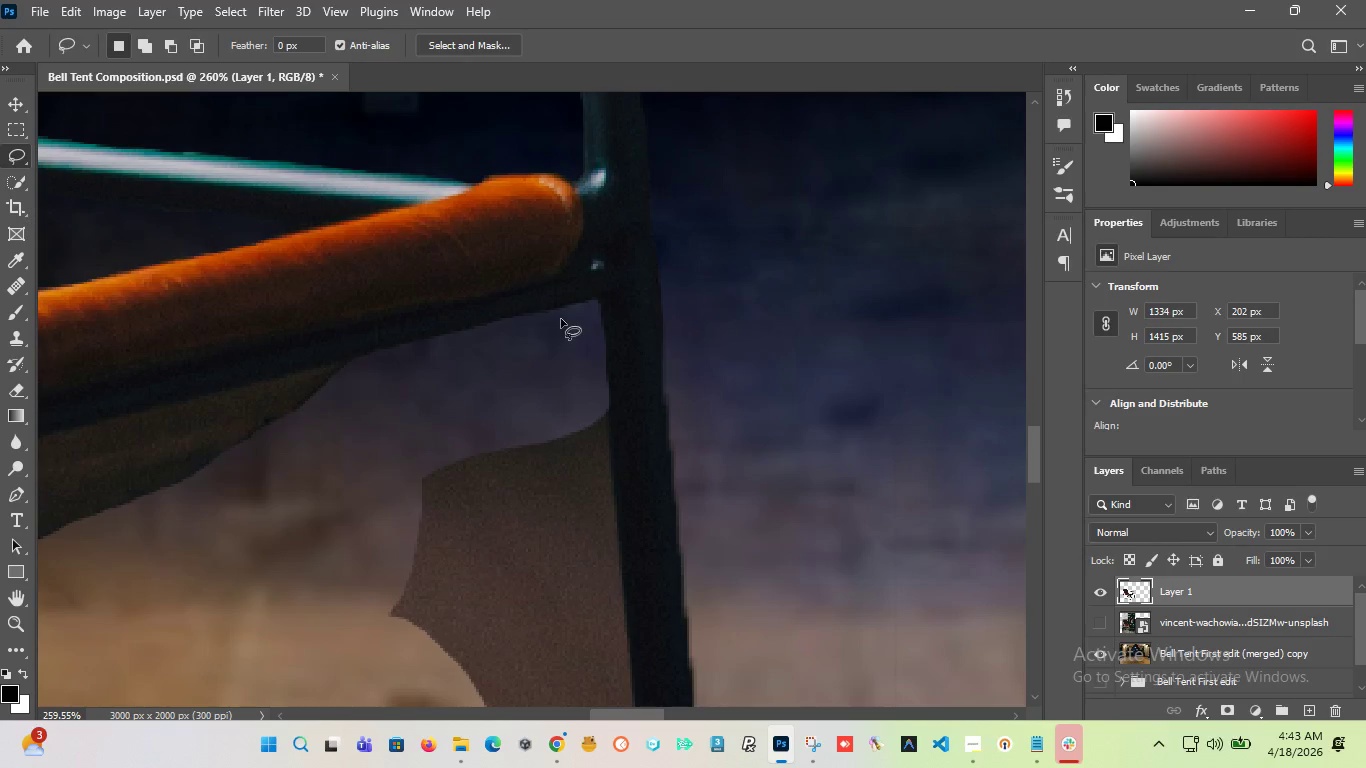 
hold_key(key=AltLeft, duration=3.0)
scroll: coordinate [549, 281], scroll_direction: up, amount: 5.0
 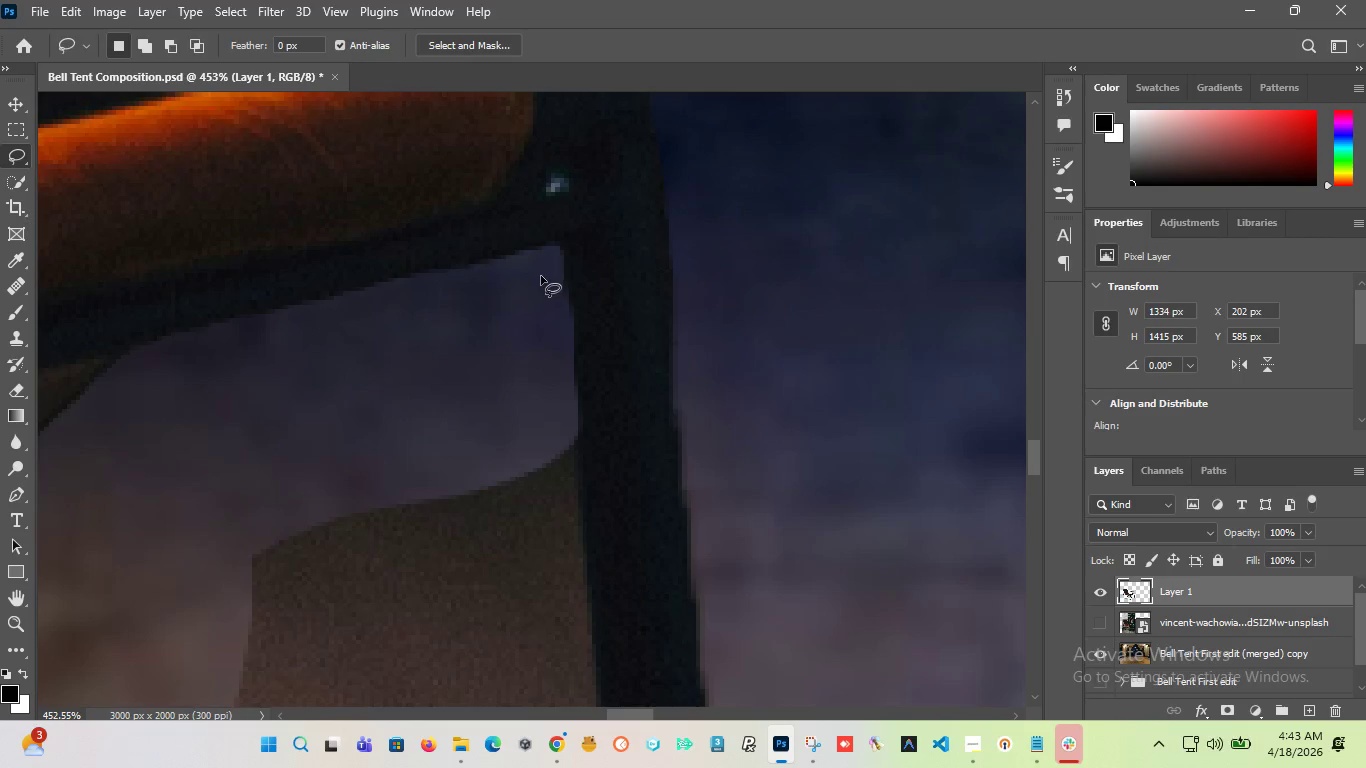 
left_click_drag(start_coordinate=[538, 270], to_coordinate=[572, 274])
 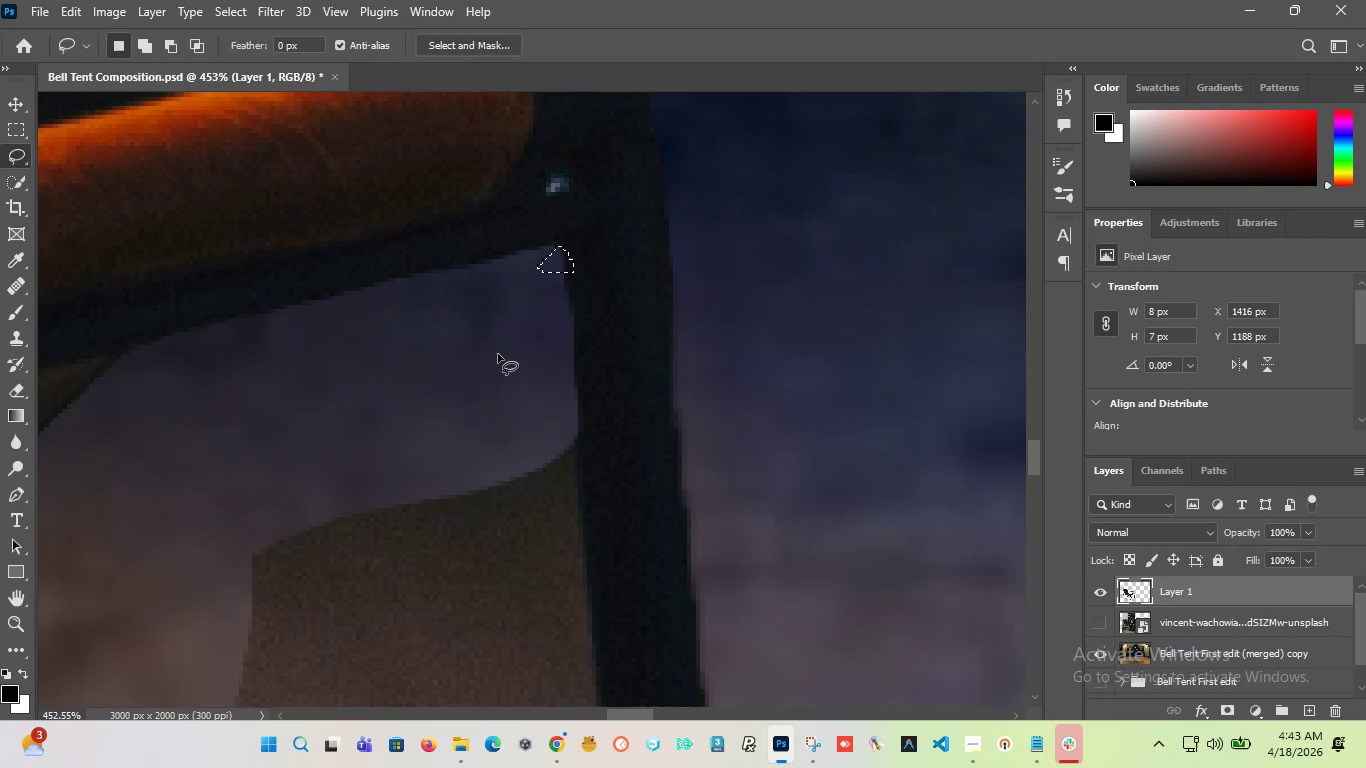 
left_click([498, 354])
 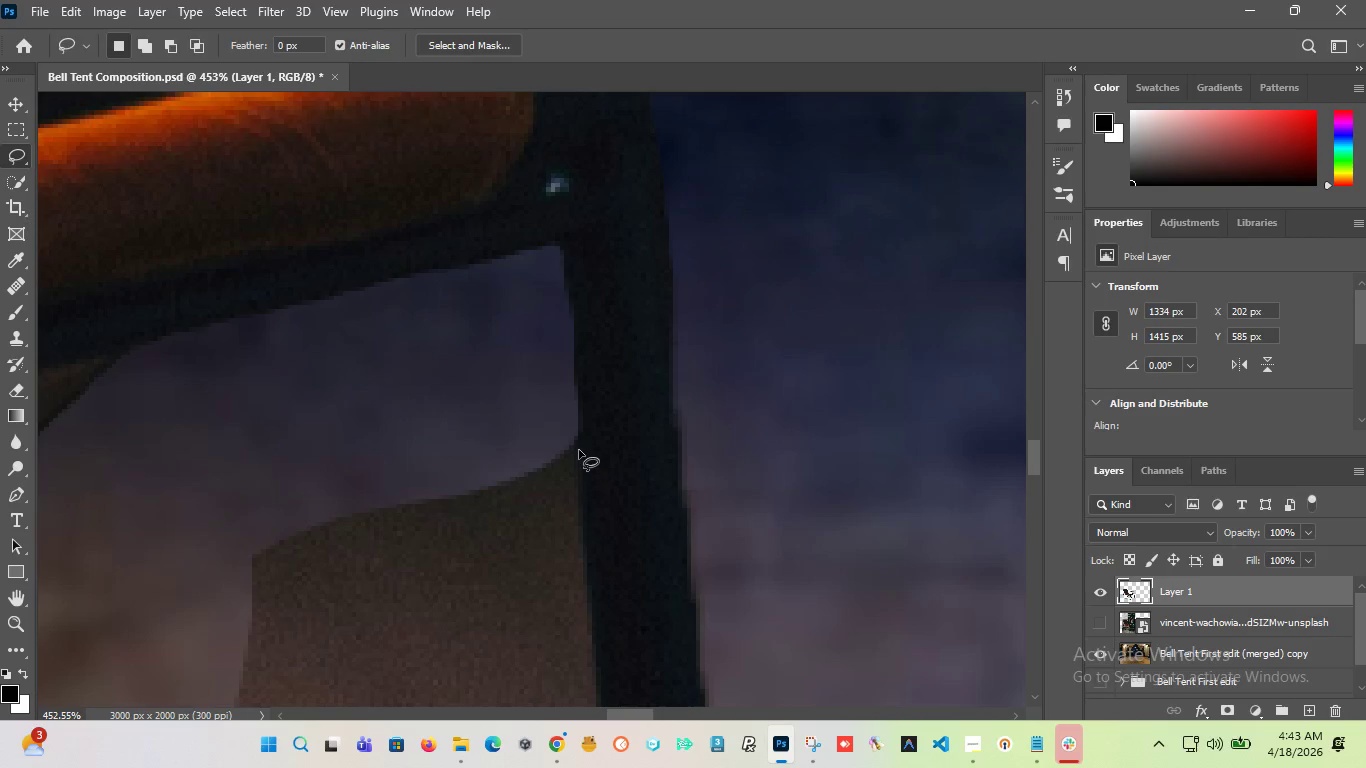 
left_click_drag(start_coordinate=[533, 555], to_coordinate=[521, 302])
 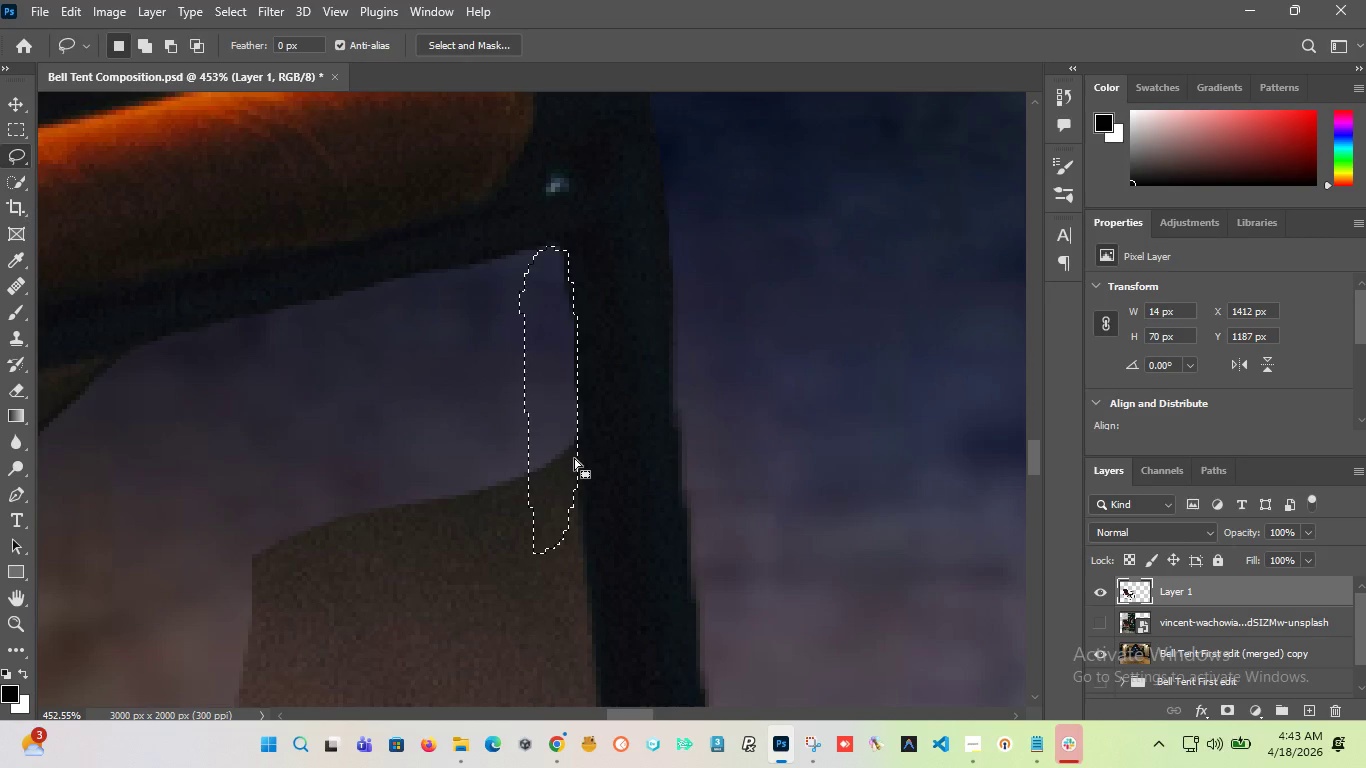 
key(Delete)
 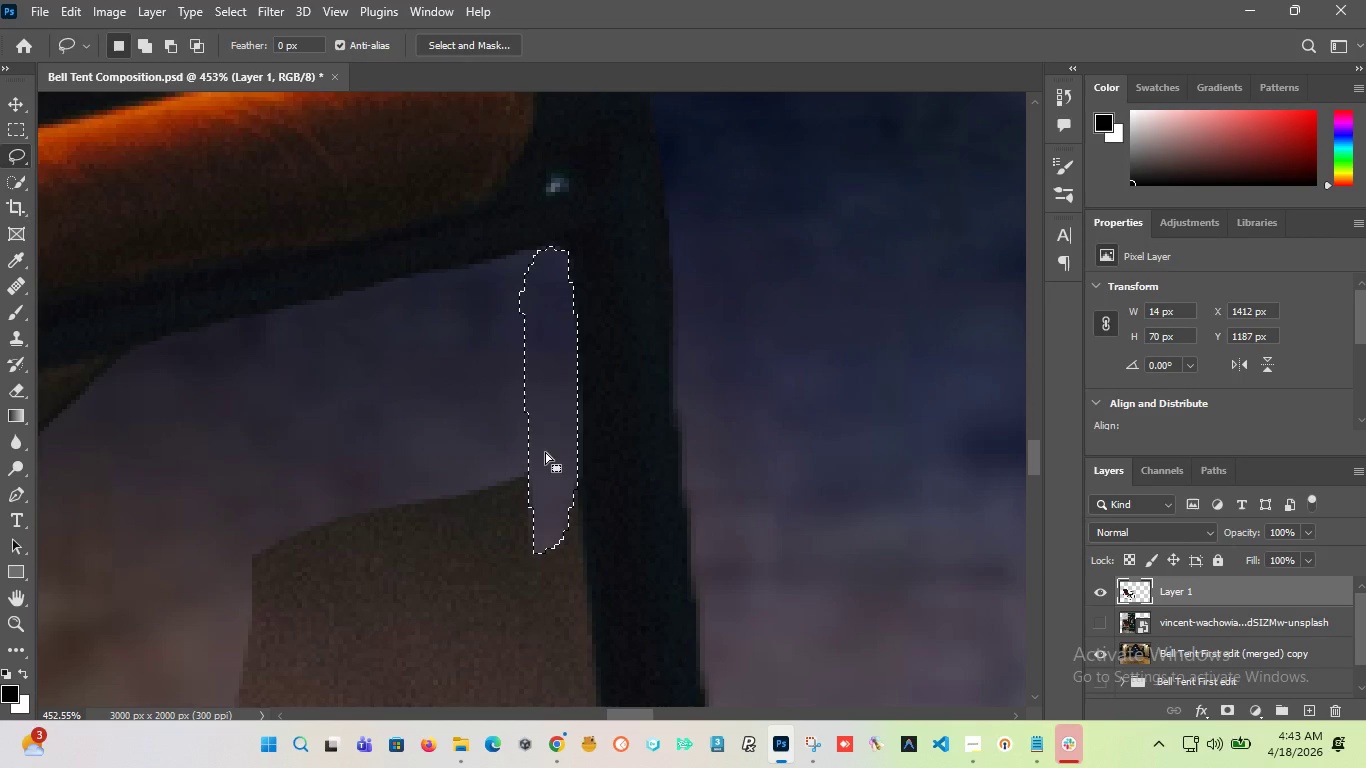 
left_click([414, 426])
 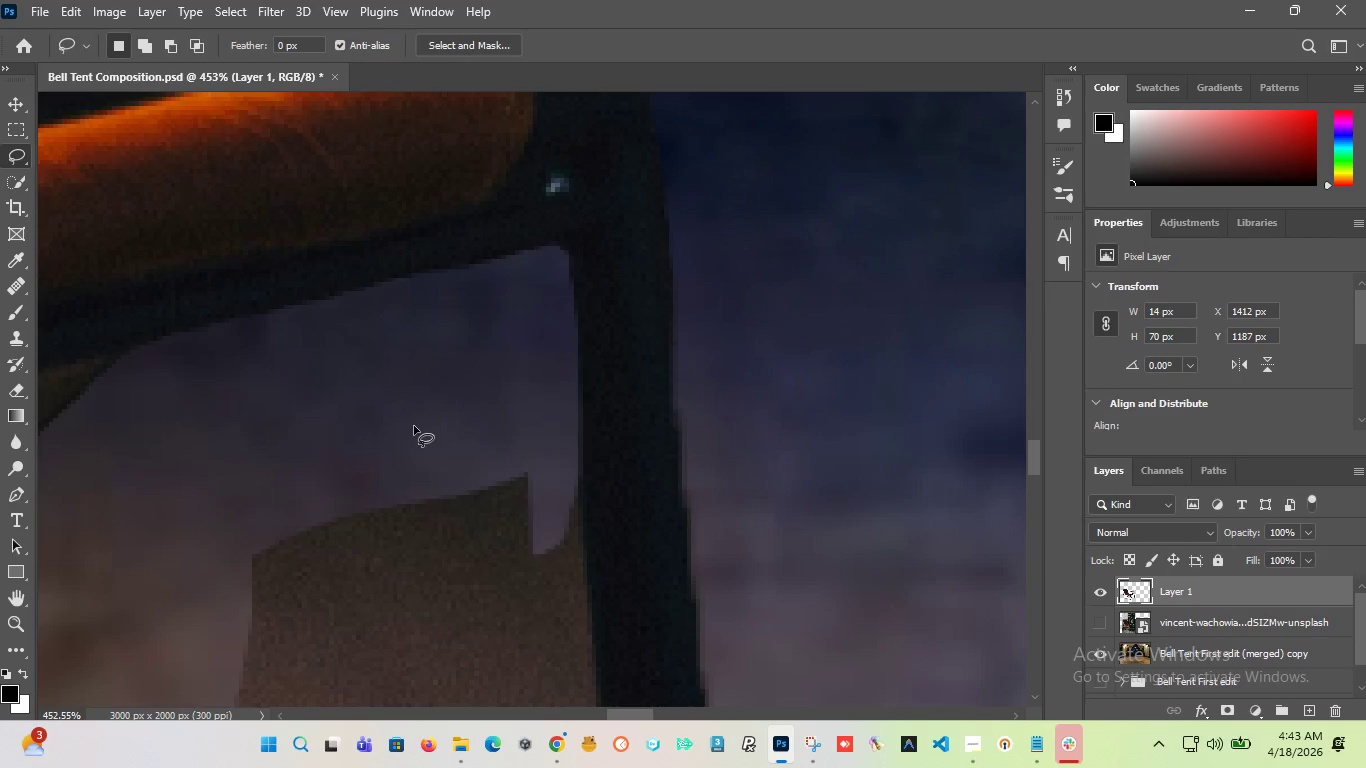 
left_click_drag(start_coordinate=[414, 426], to_coordinate=[440, 416])
 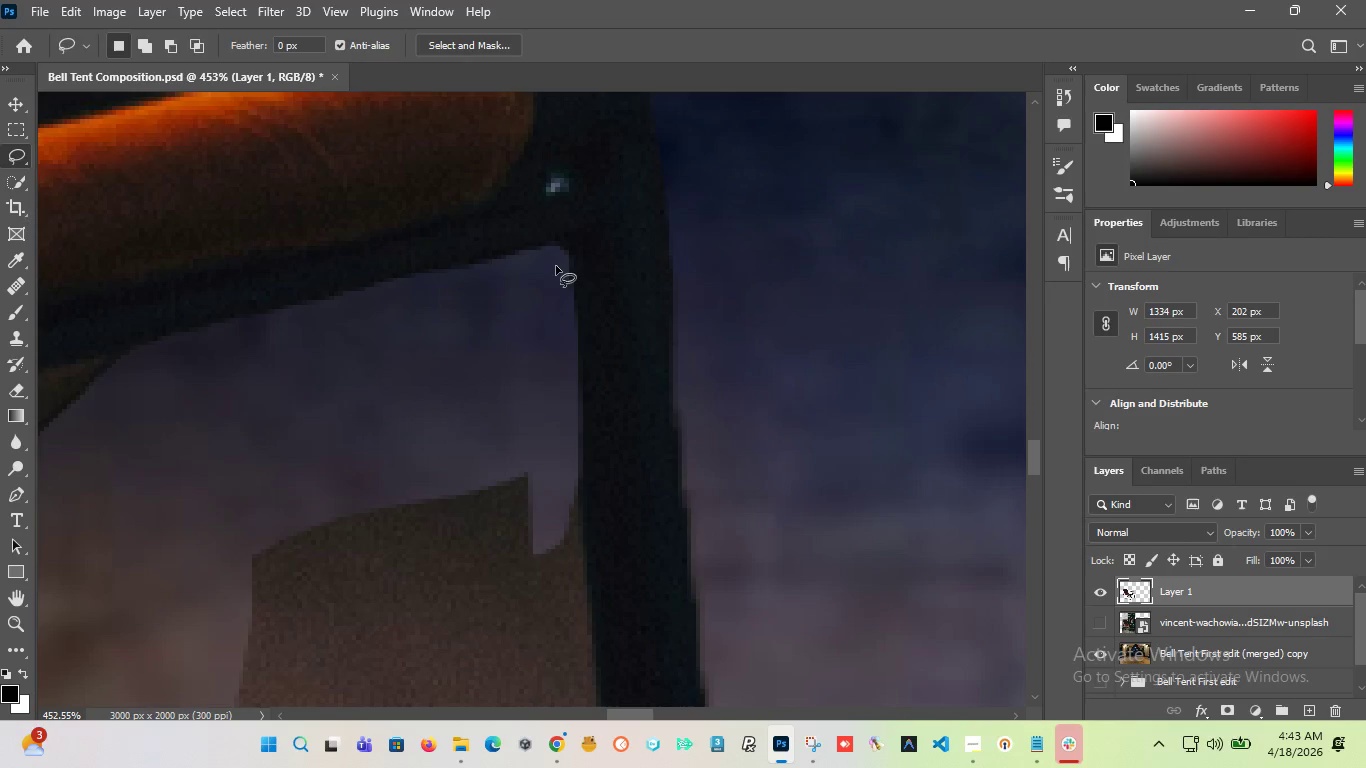 
left_click_drag(start_coordinate=[556, 263], to_coordinate=[529, 358])
 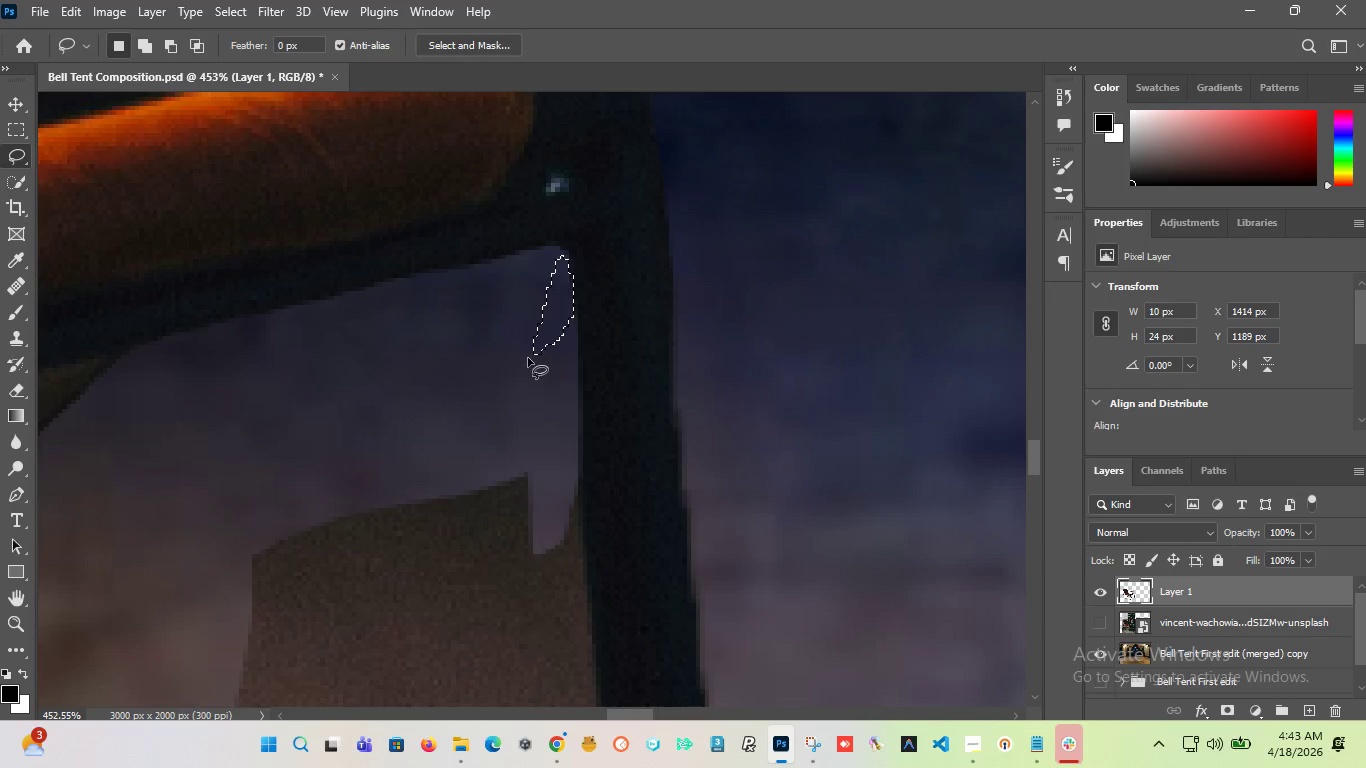 
key(Delete)
 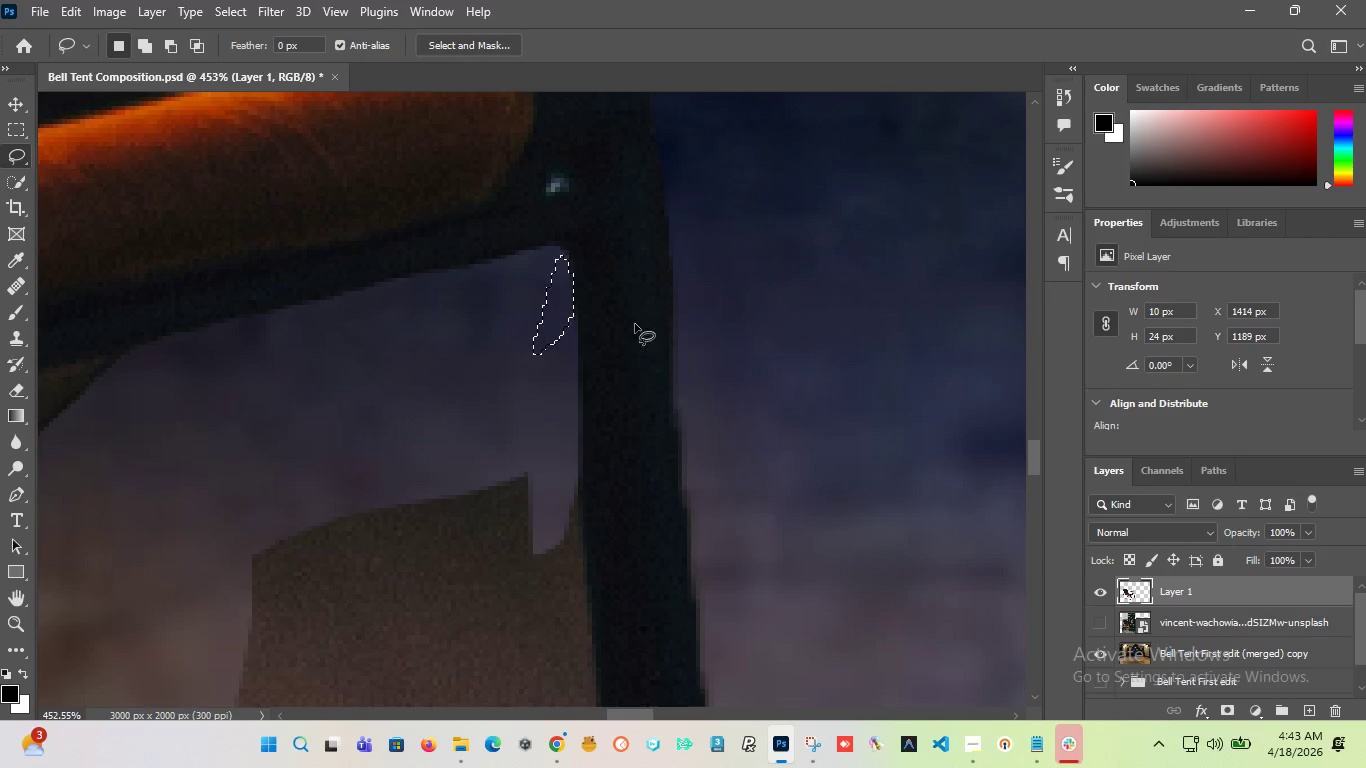 
left_click([487, 309])
 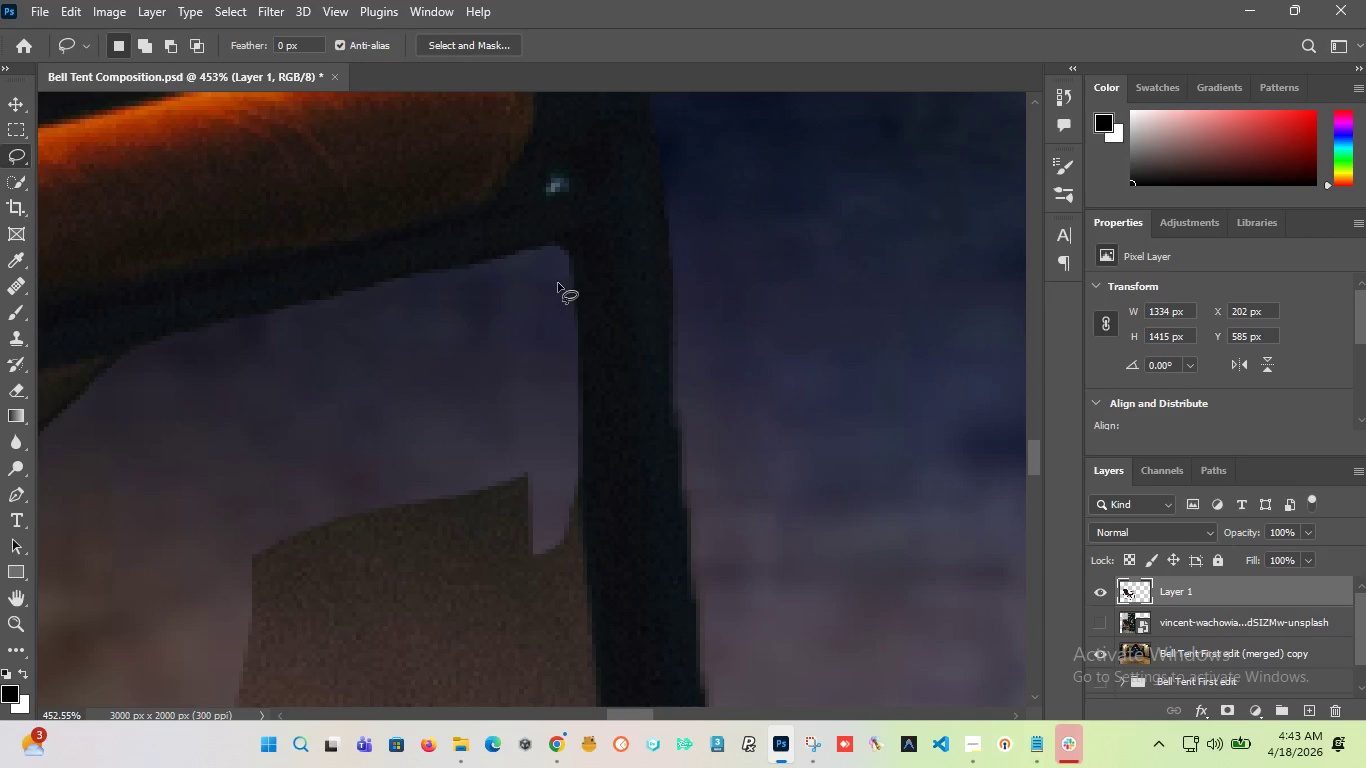 
hold_key(key=AltLeft, duration=5.73)
scroll: coordinate [443, 357], scroll_direction: down, amount: 25.0
 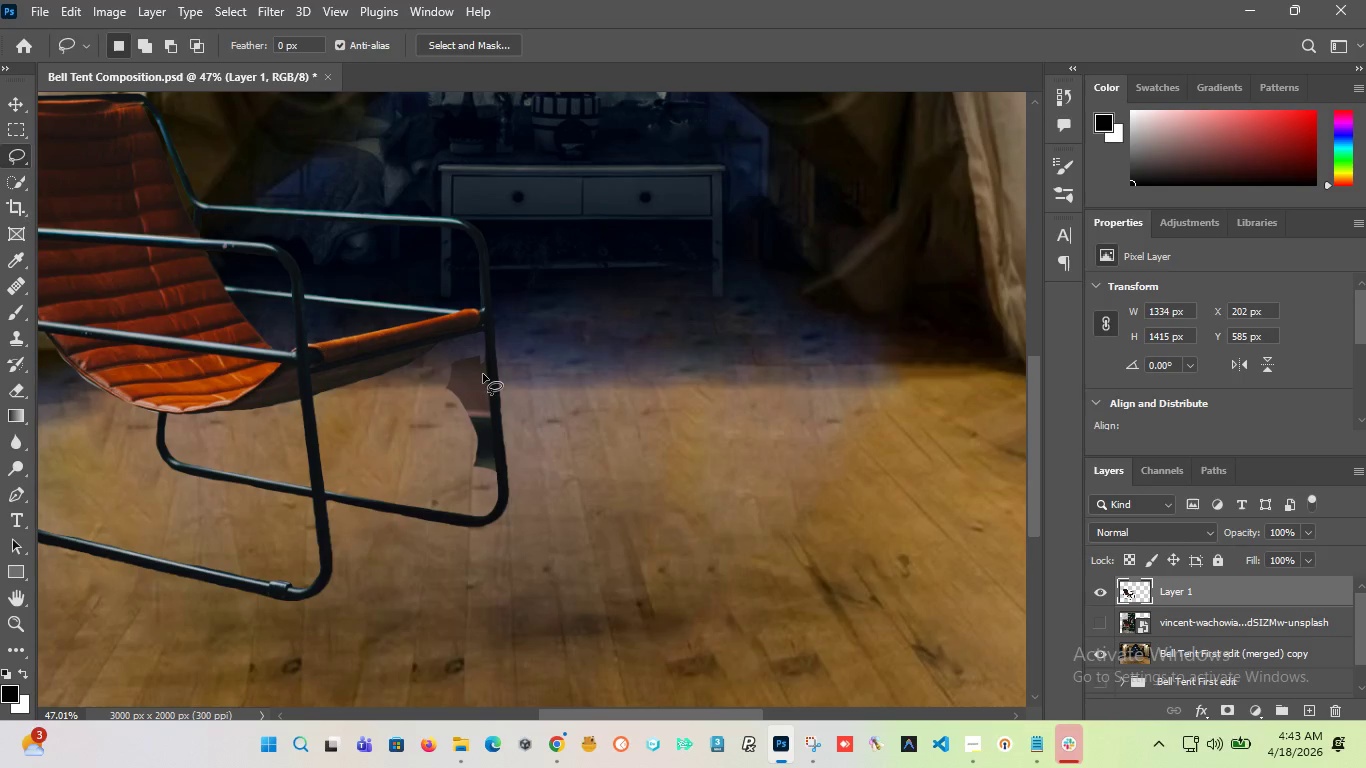 
scroll: coordinate [476, 364], scroll_direction: up, amount: 20.0
 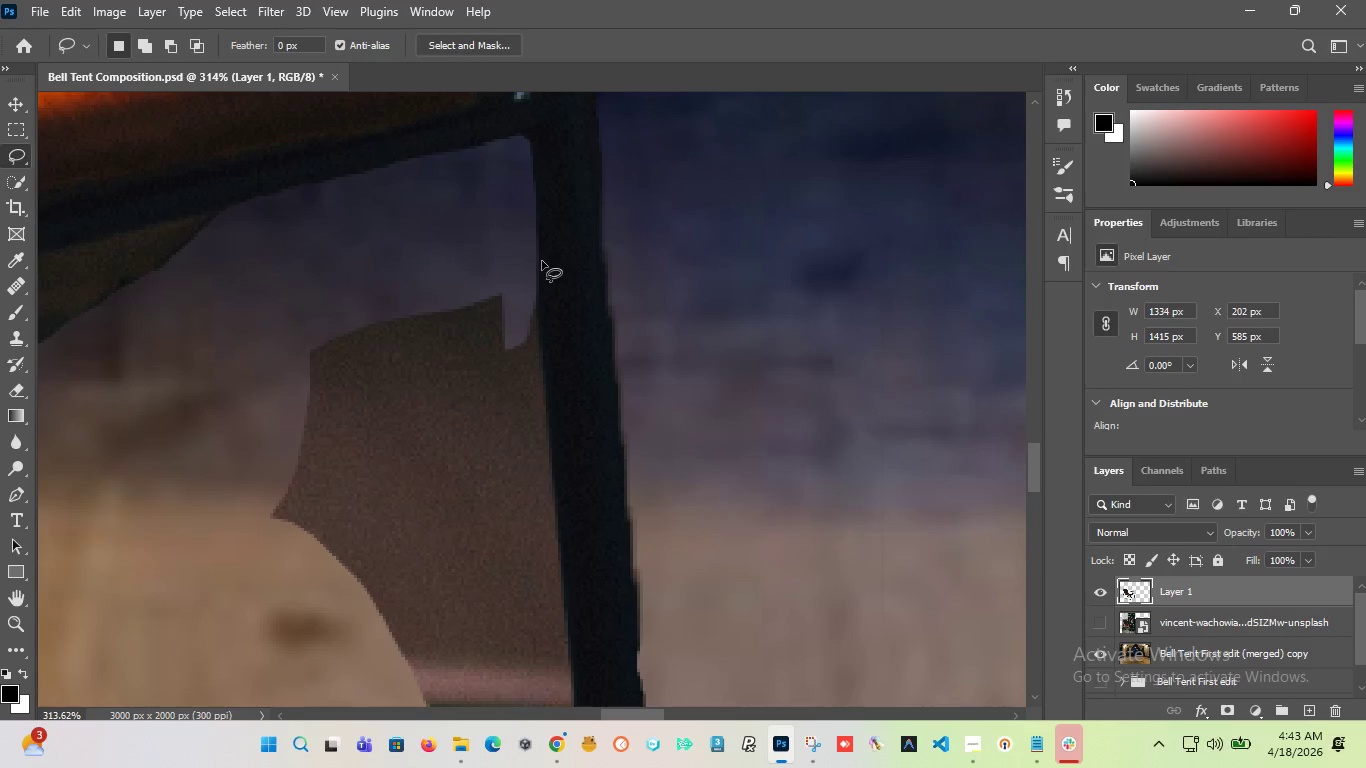 
hold_key(key=AltLeft, duration=0.92)
scroll: coordinate [535, 259], scroll_direction: up, amount: 4.0
 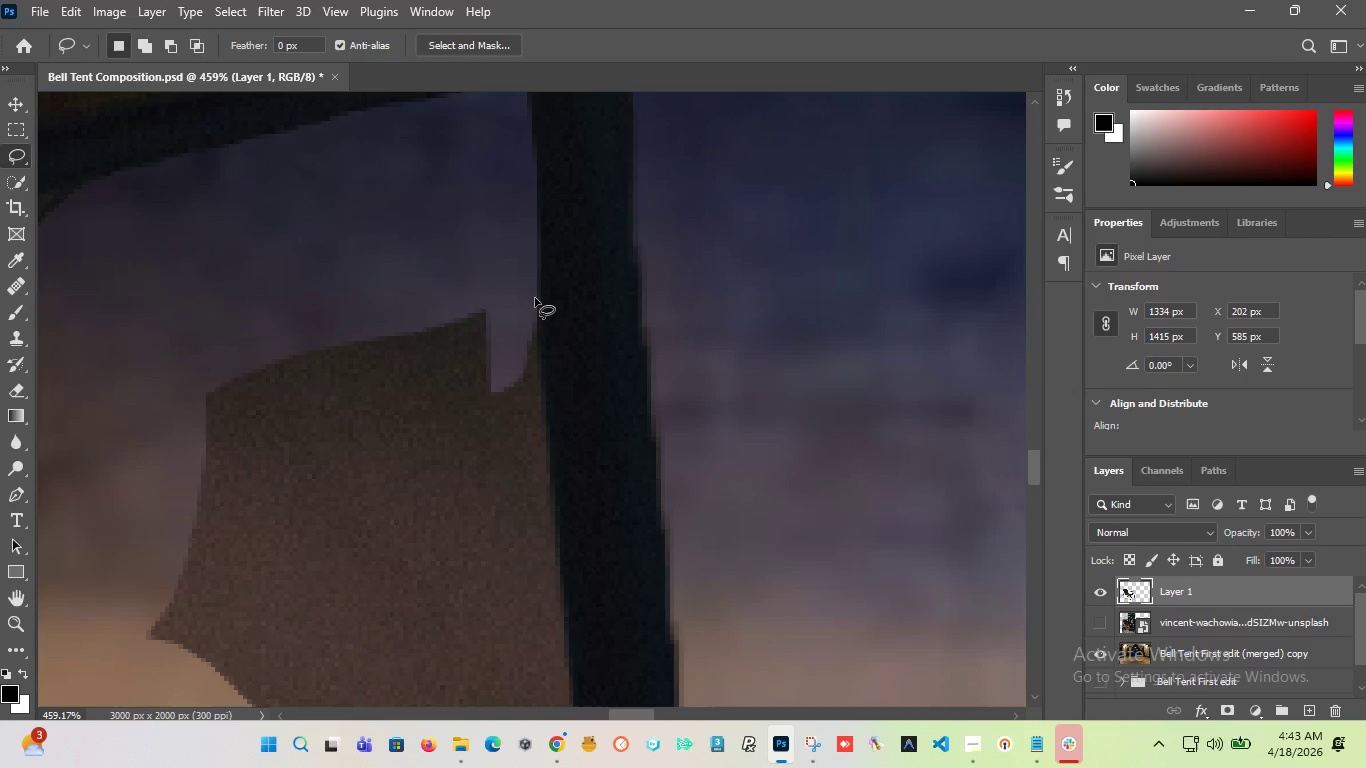 
left_click_drag(start_coordinate=[537, 299], to_coordinate=[541, 381])
 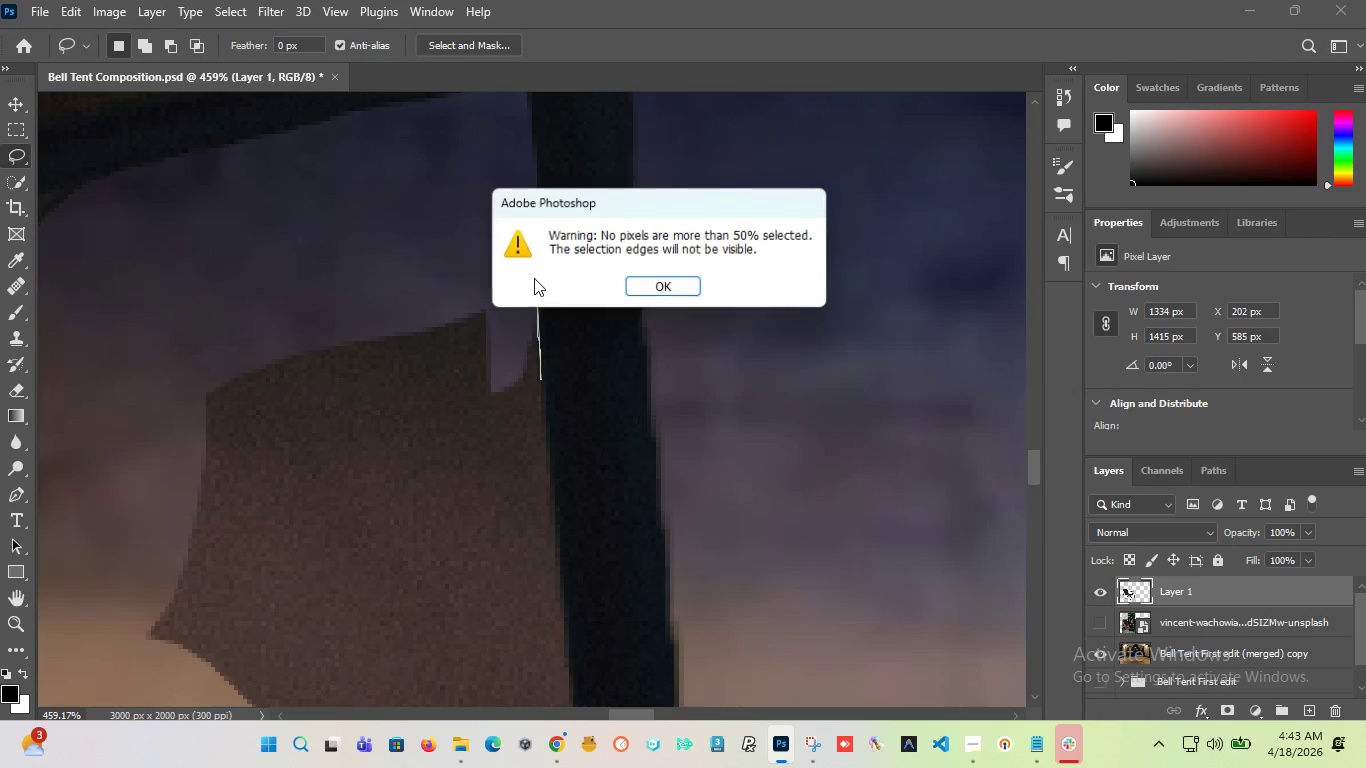 
left_click([534, 278])
 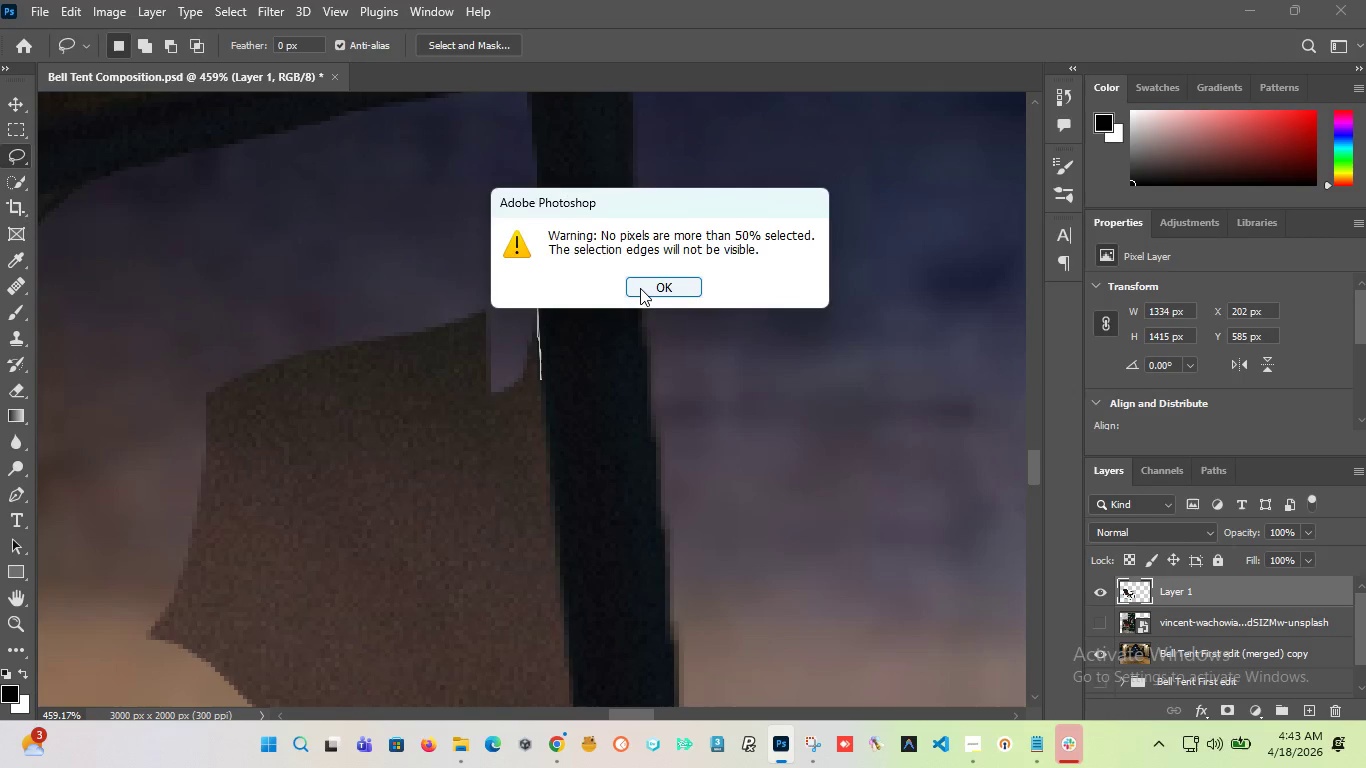 
left_click([642, 288])
 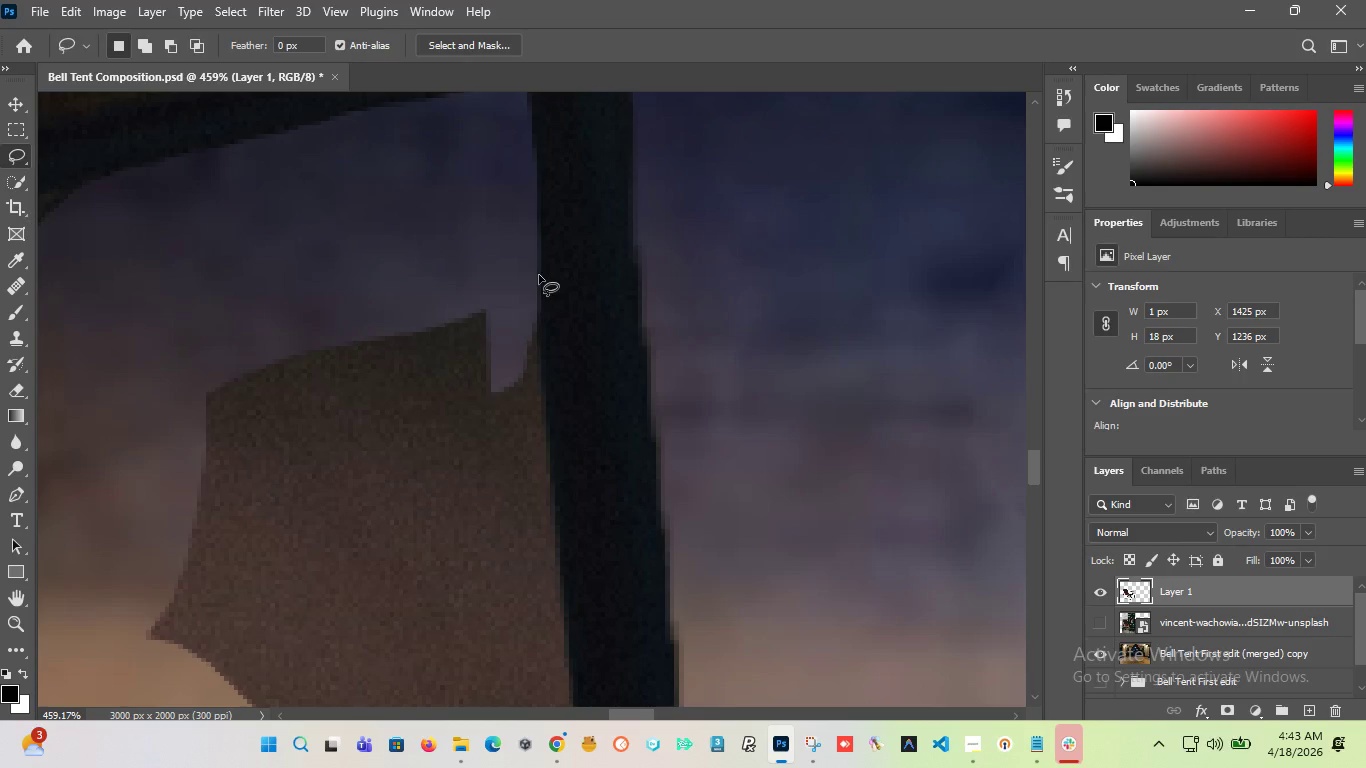 
left_click_drag(start_coordinate=[539, 275], to_coordinate=[116, 352])
 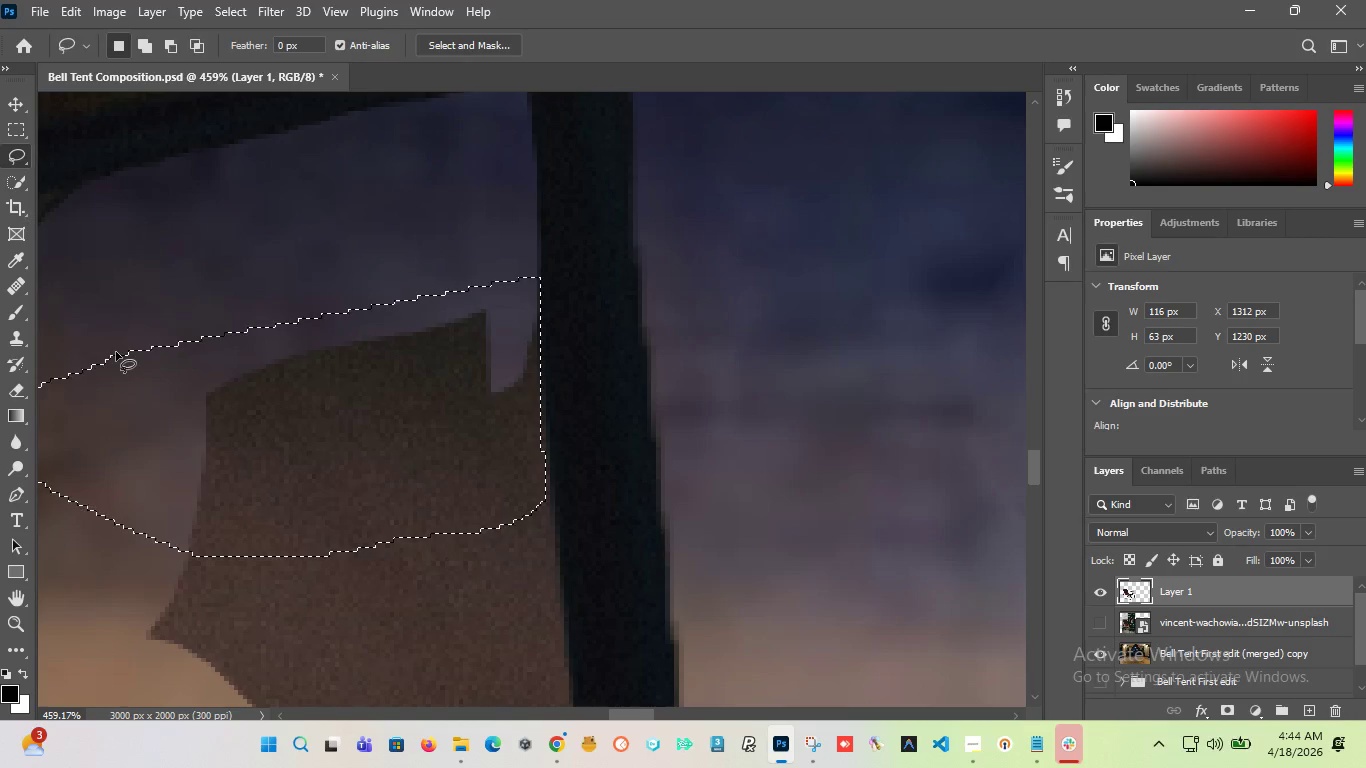 
key(Delete)
 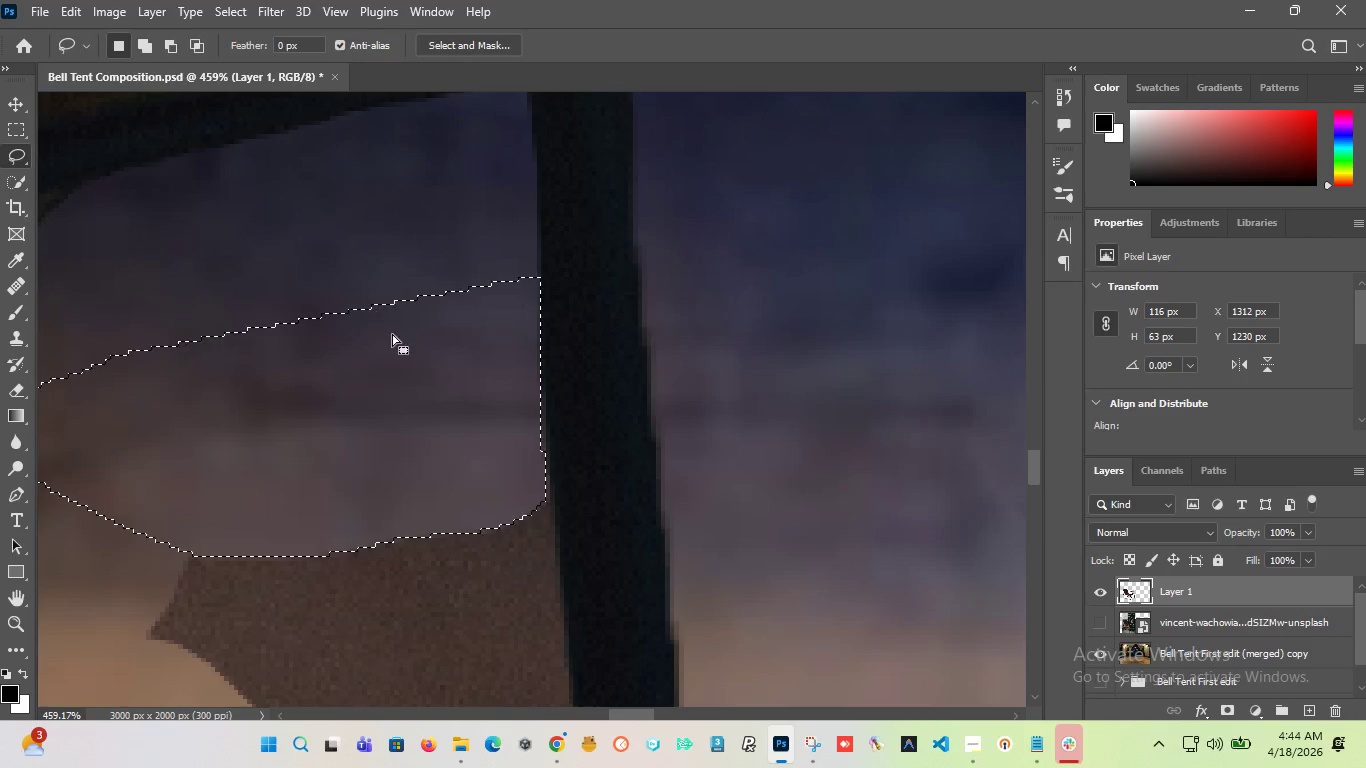 
left_click([467, 469])
 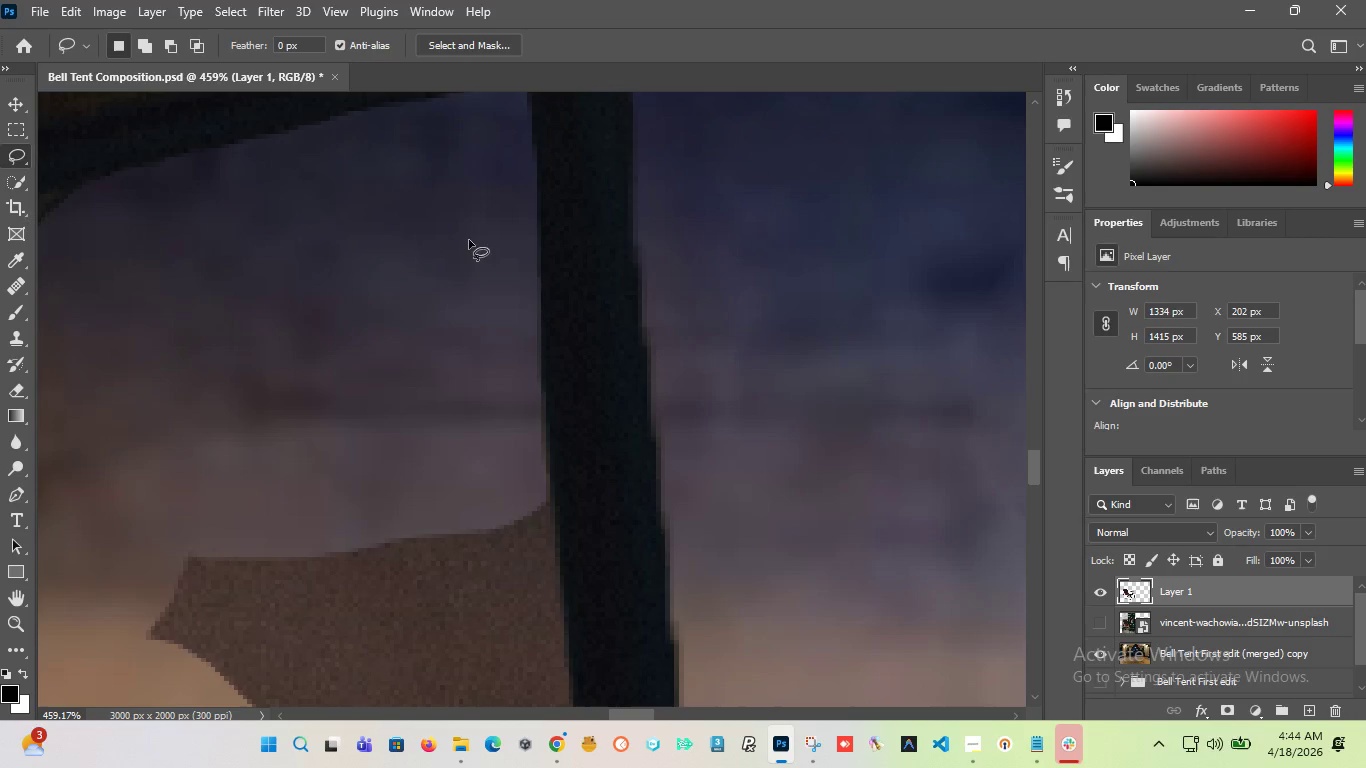 
hold_key(key=AltLeft, duration=1.17)
scroll: coordinate [491, 330], scroll_direction: down, amount: 1.0
 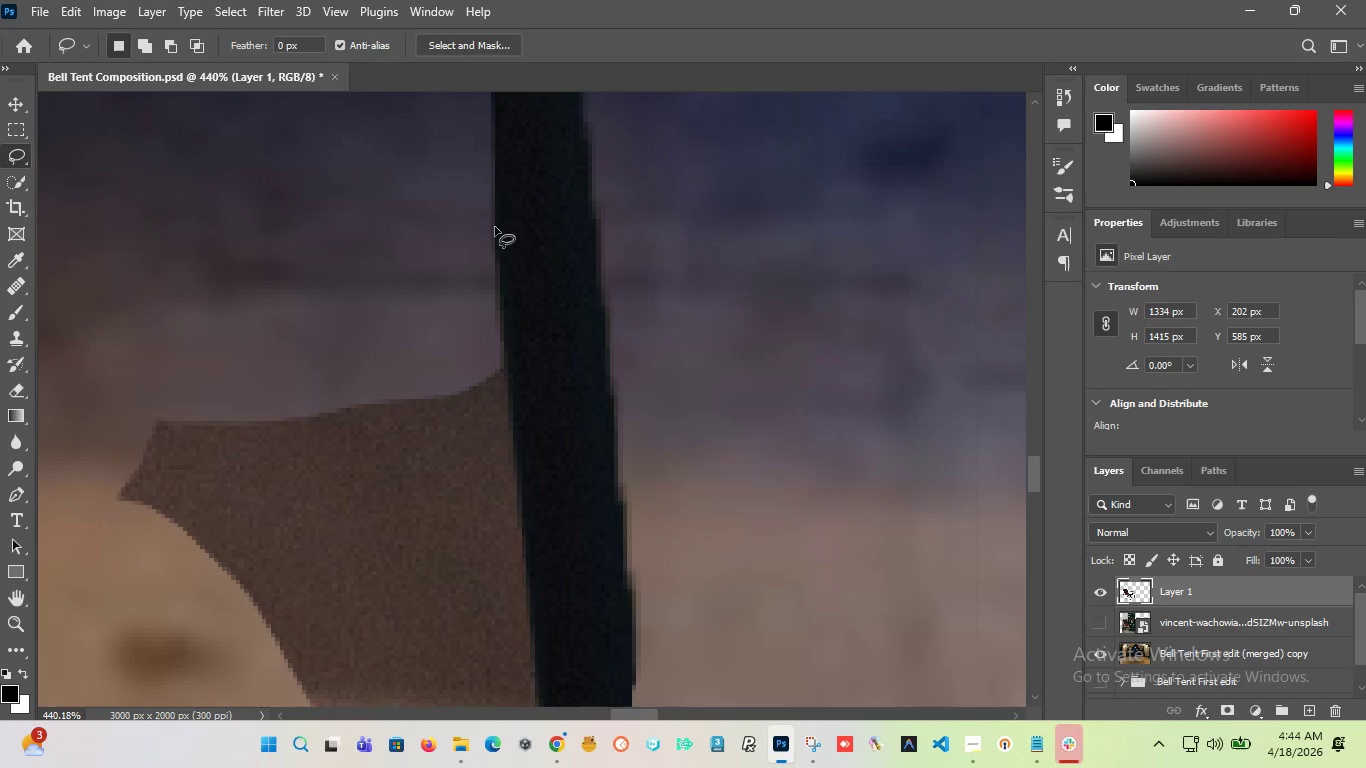 
left_click_drag(start_coordinate=[494, 227], to_coordinate=[170, 276])
 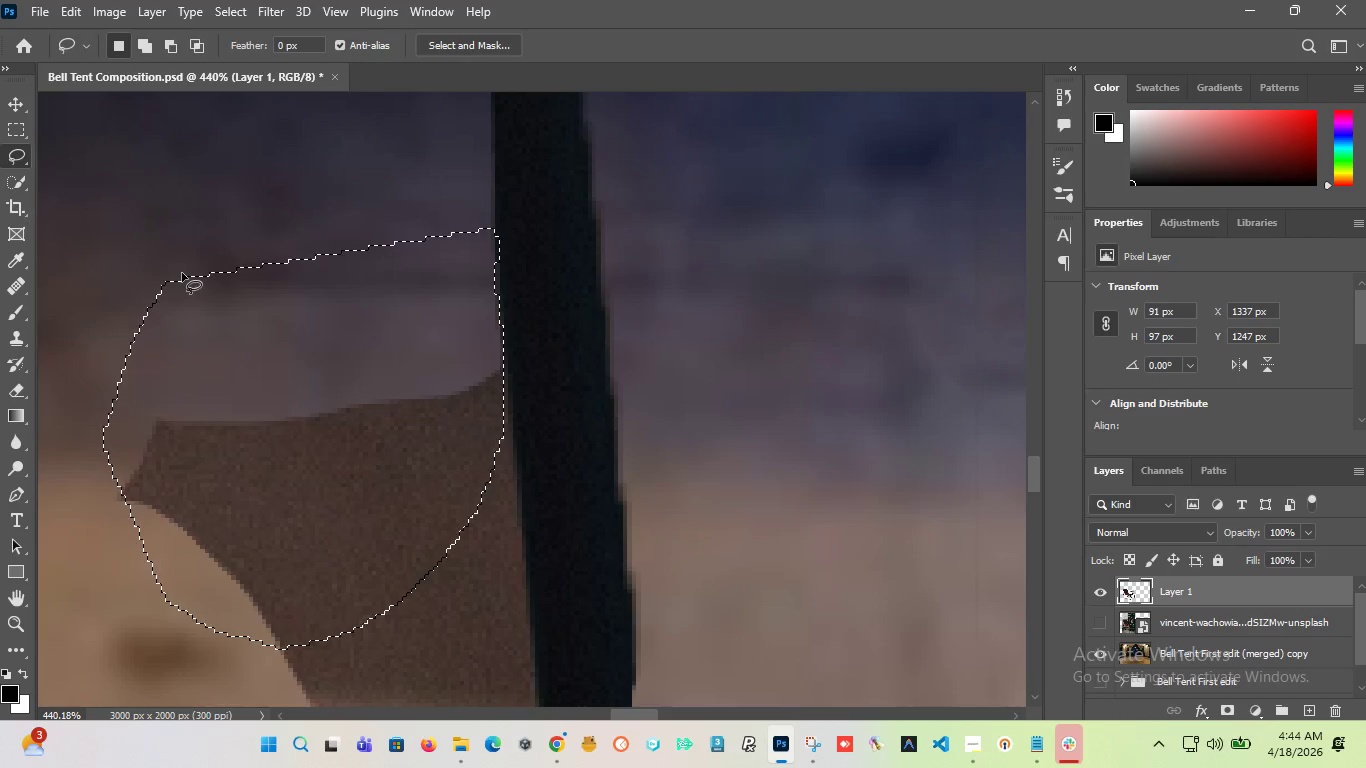 
key(Delete)
 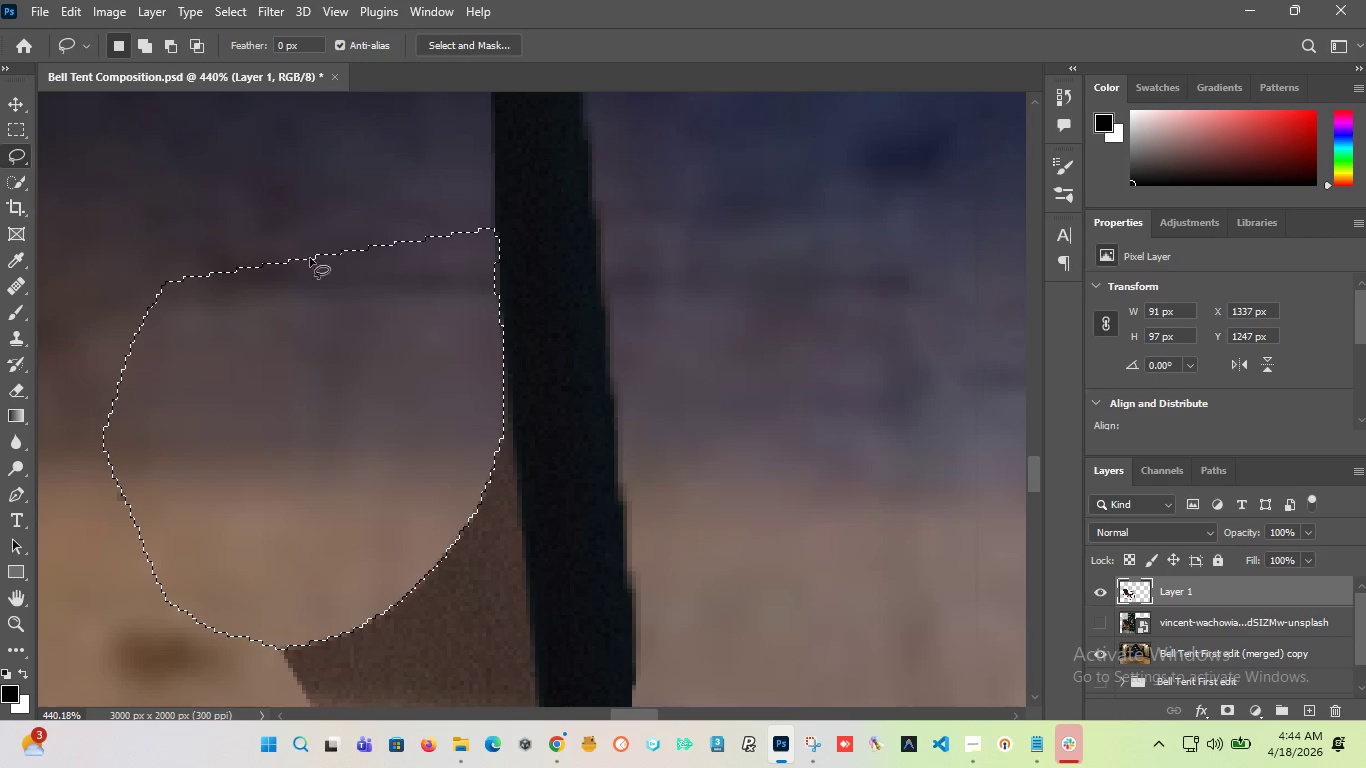 
left_click([390, 341])
 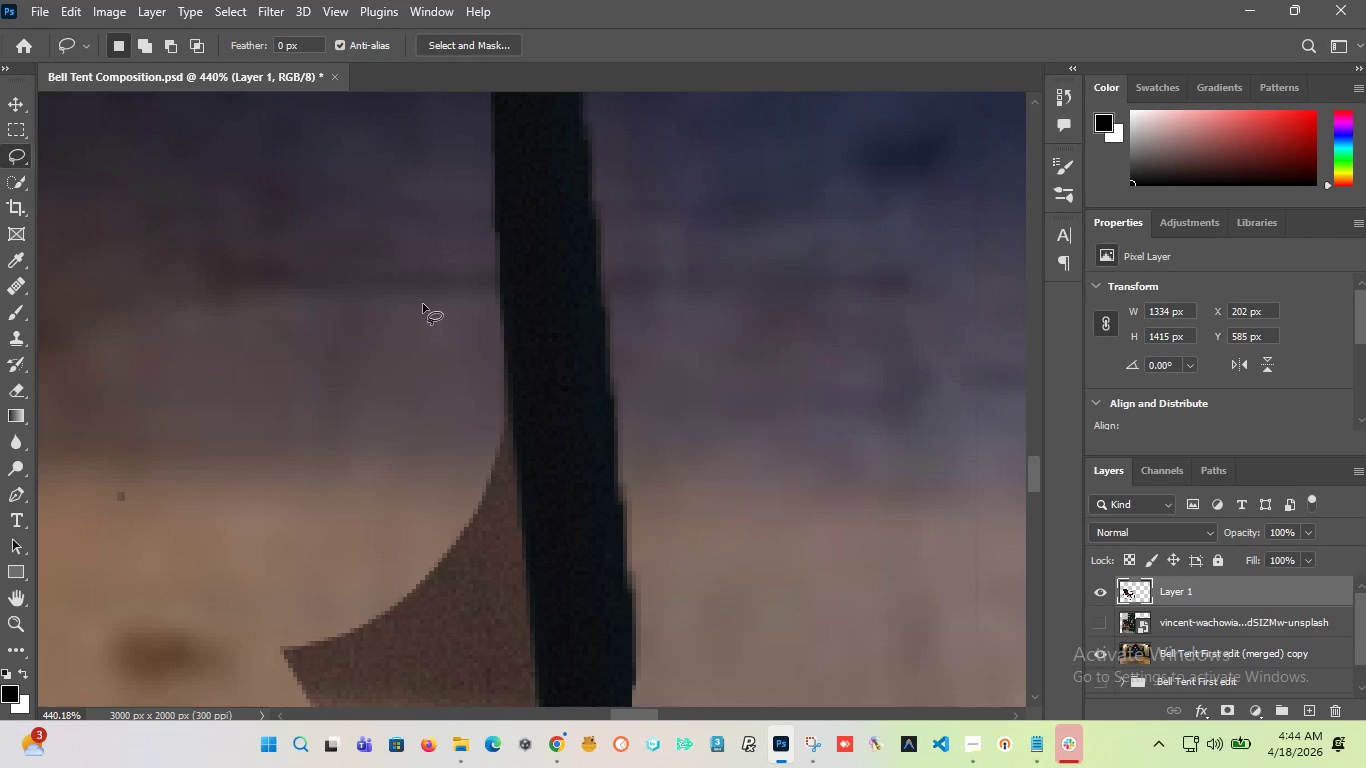 
hold_key(key=AltLeft, duration=1.19)
scroll: coordinate [425, 203], scroll_direction: down, amount: 2.0
 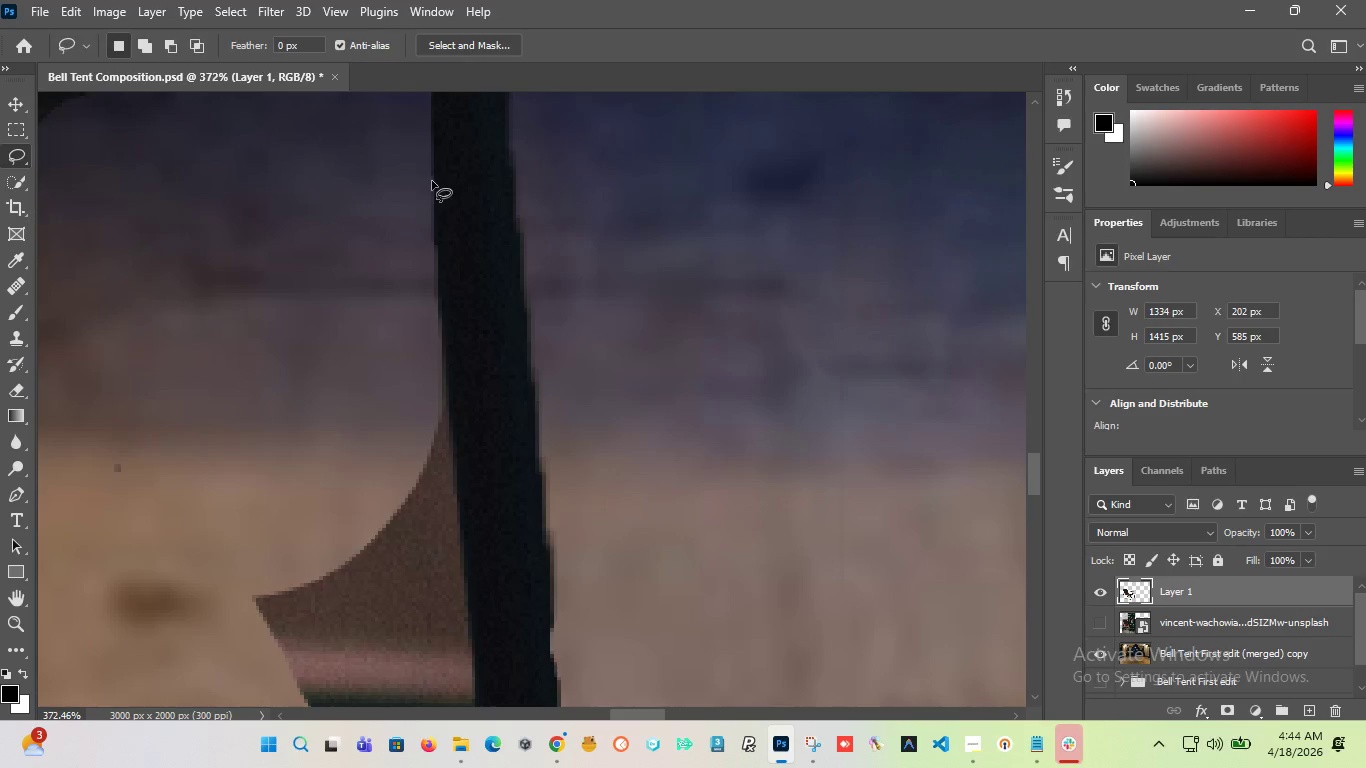 
left_click_drag(start_coordinate=[432, 181], to_coordinate=[438, 237])
 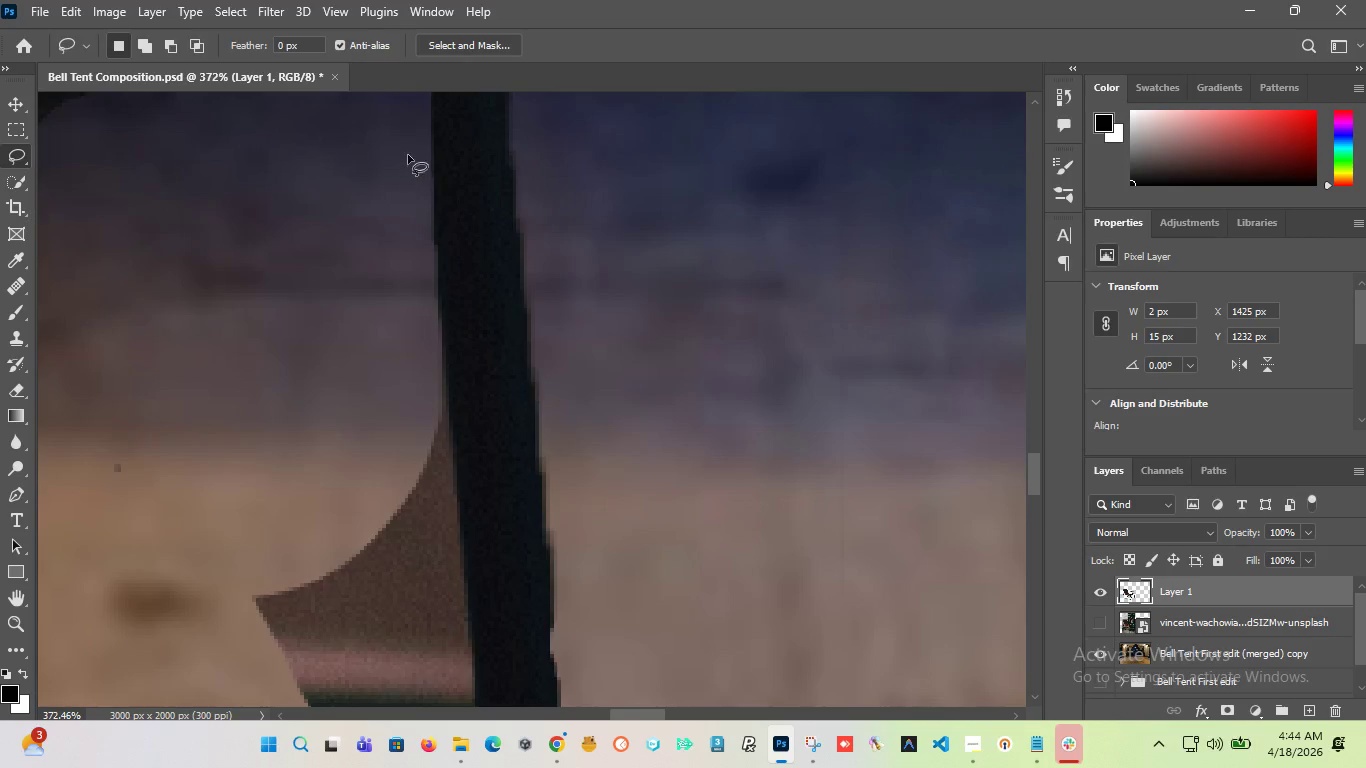 
left_click_drag(start_coordinate=[426, 154], to_coordinate=[396, 297])
 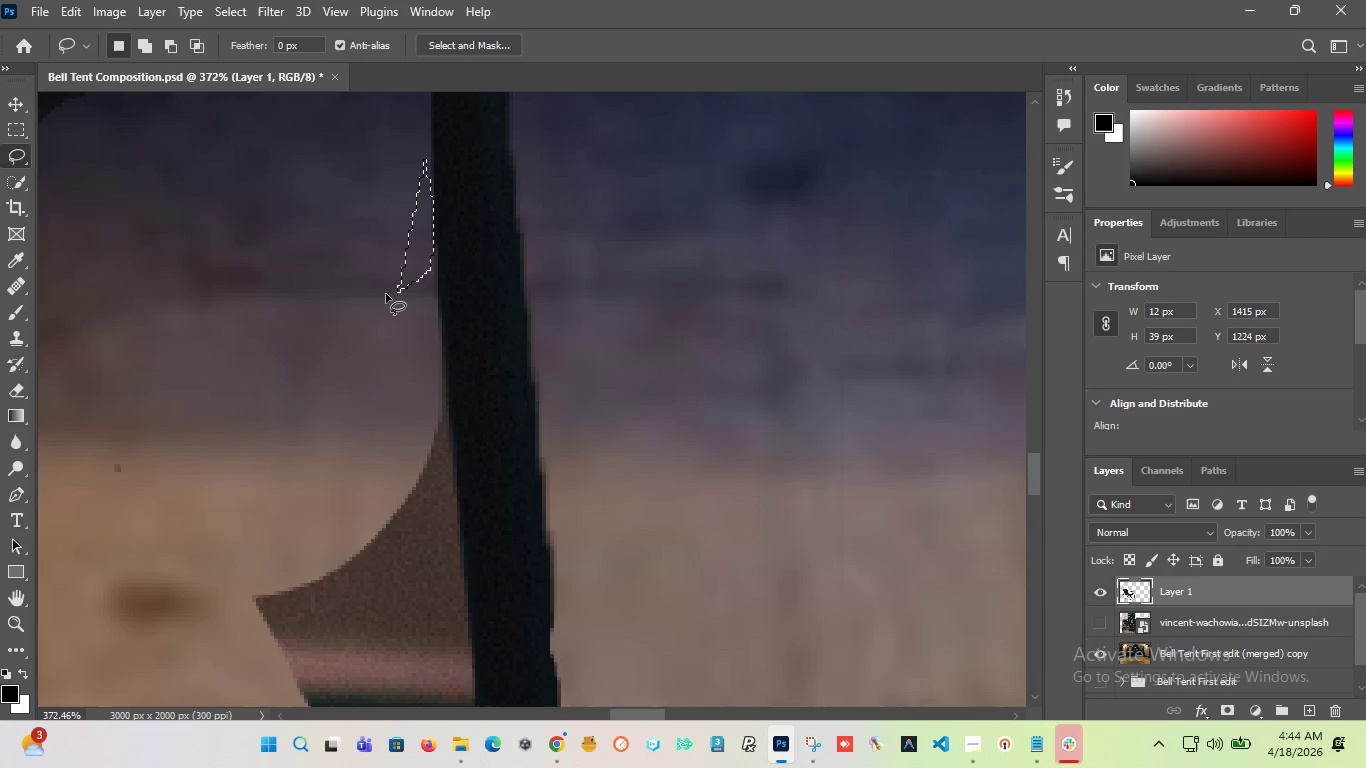 
key(Delete)
 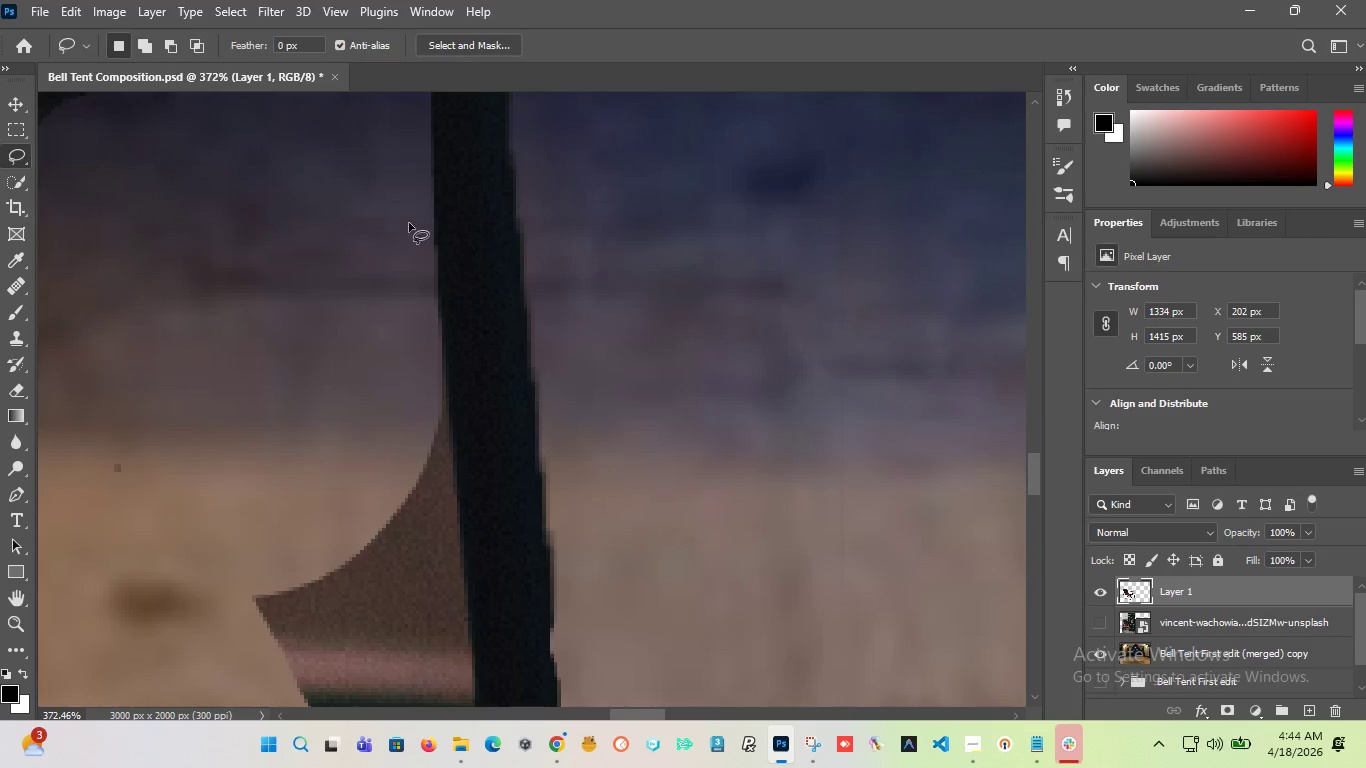 
left_click_drag(start_coordinate=[422, 184], to_coordinate=[392, 326])
 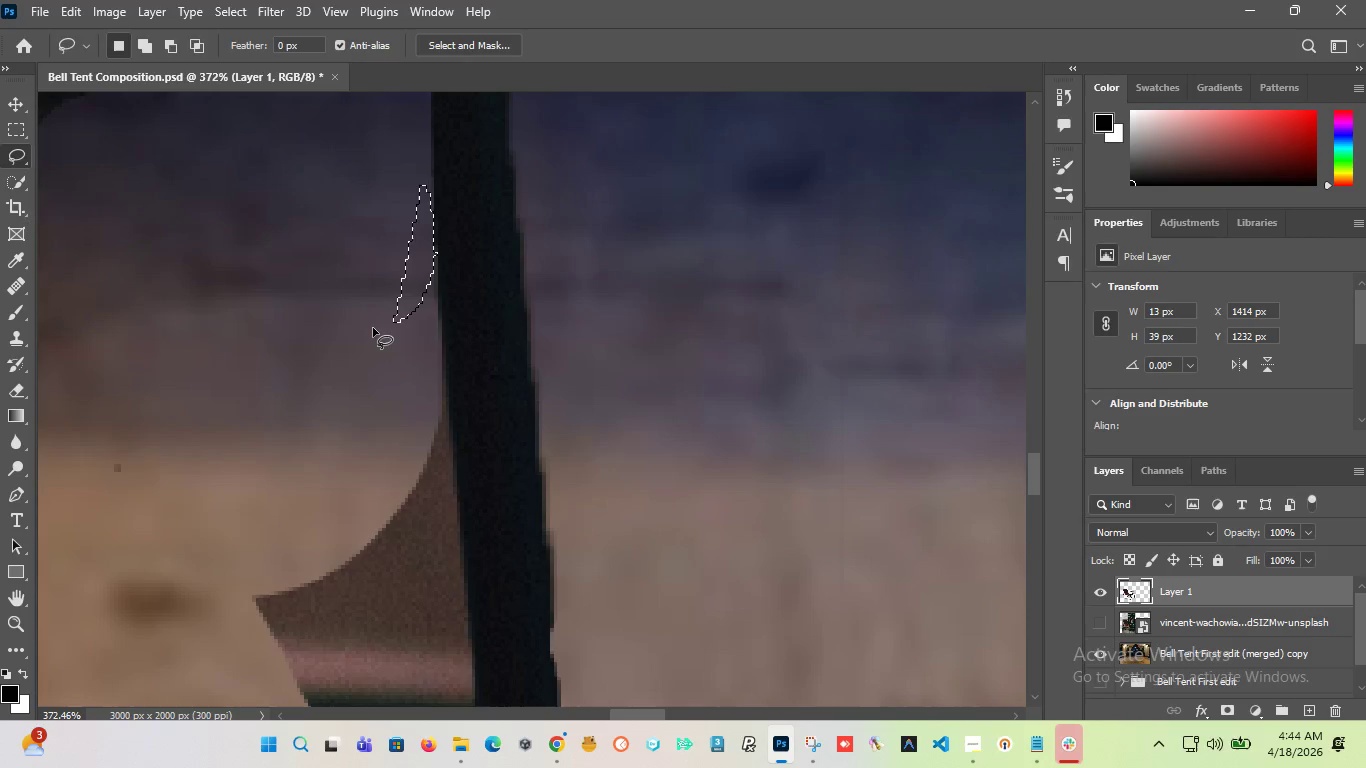 
key(Delete)
 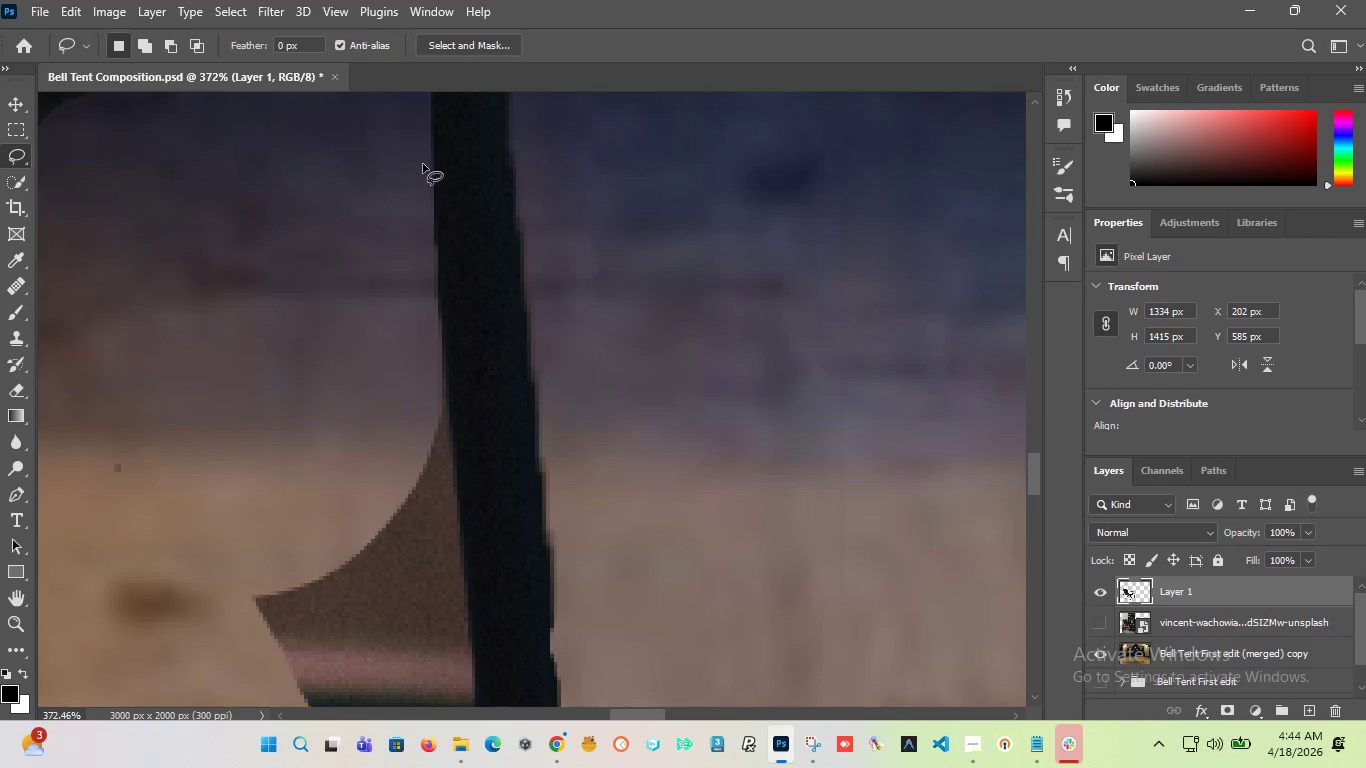 
left_click_drag(start_coordinate=[429, 161], to_coordinate=[371, 347])
 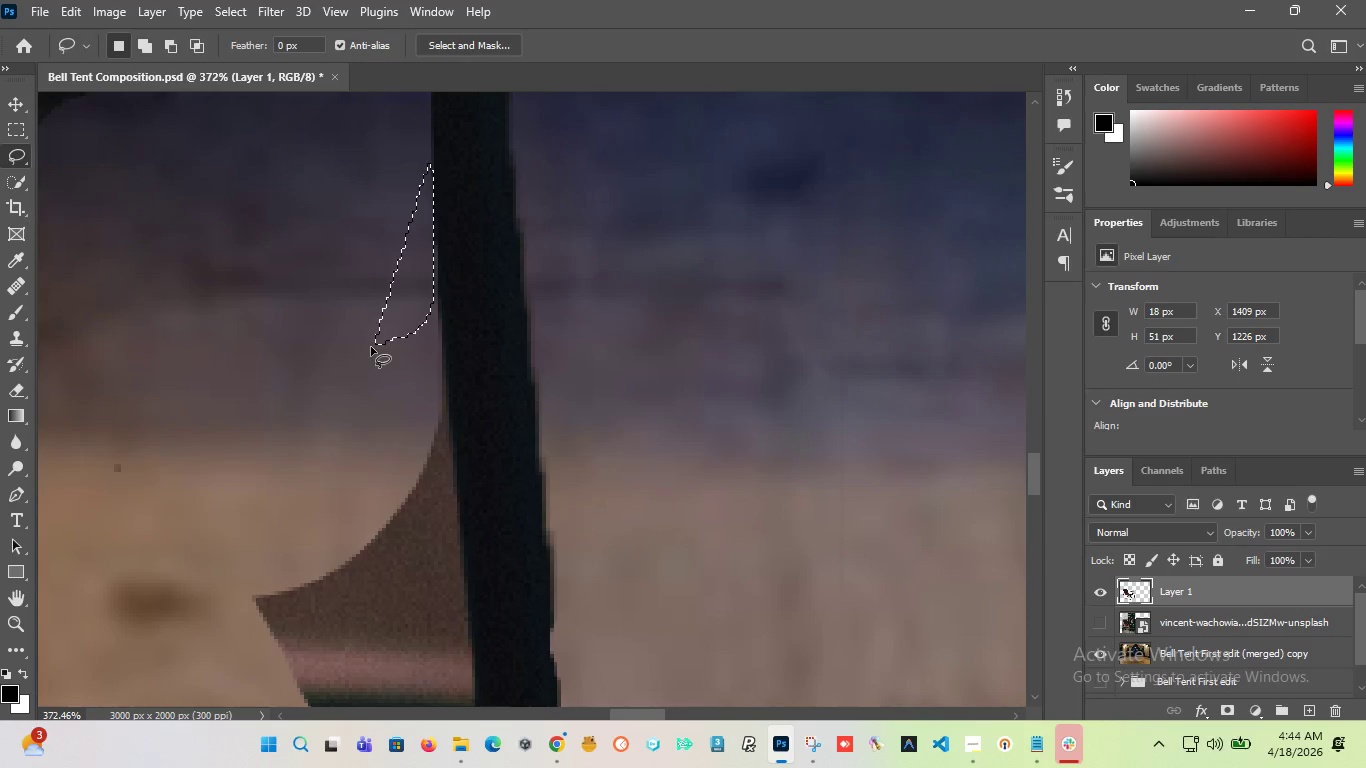 
key(Delete)
 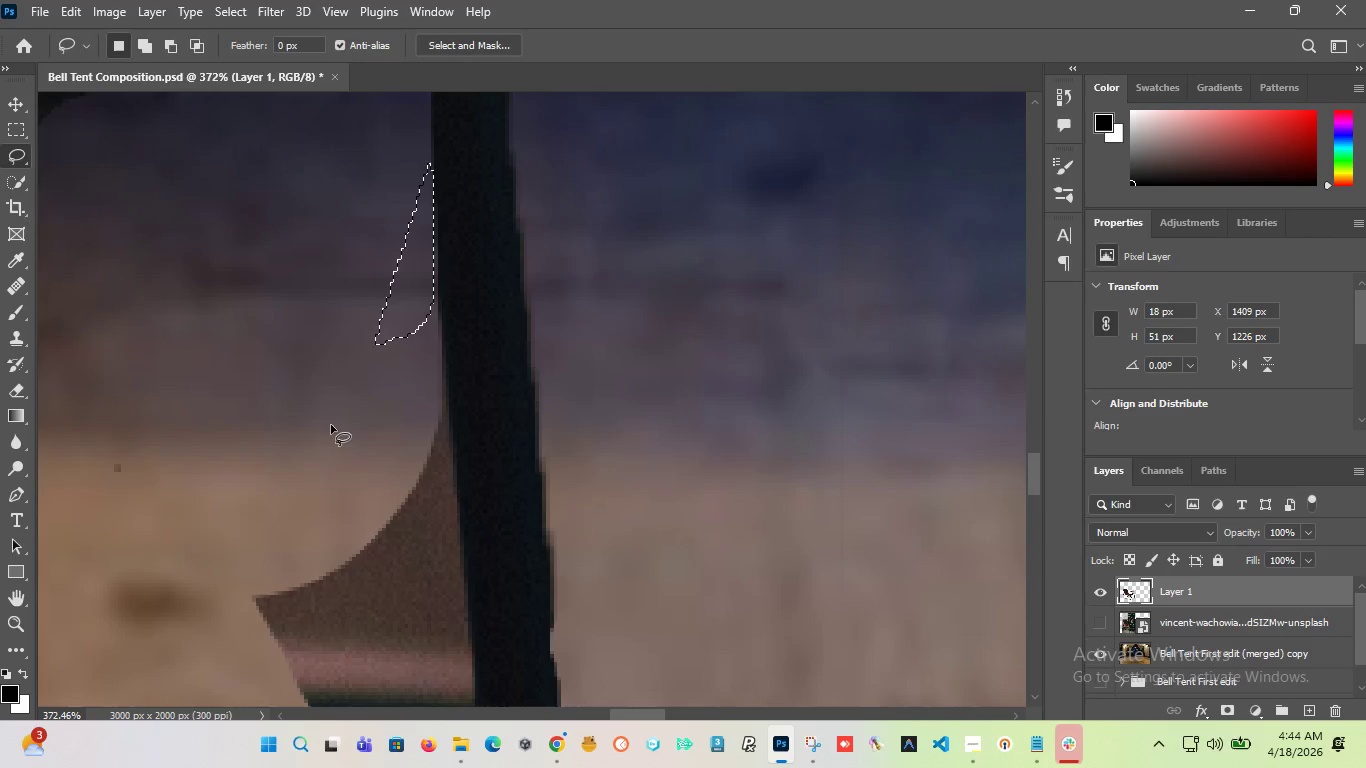 
left_click([338, 450])
 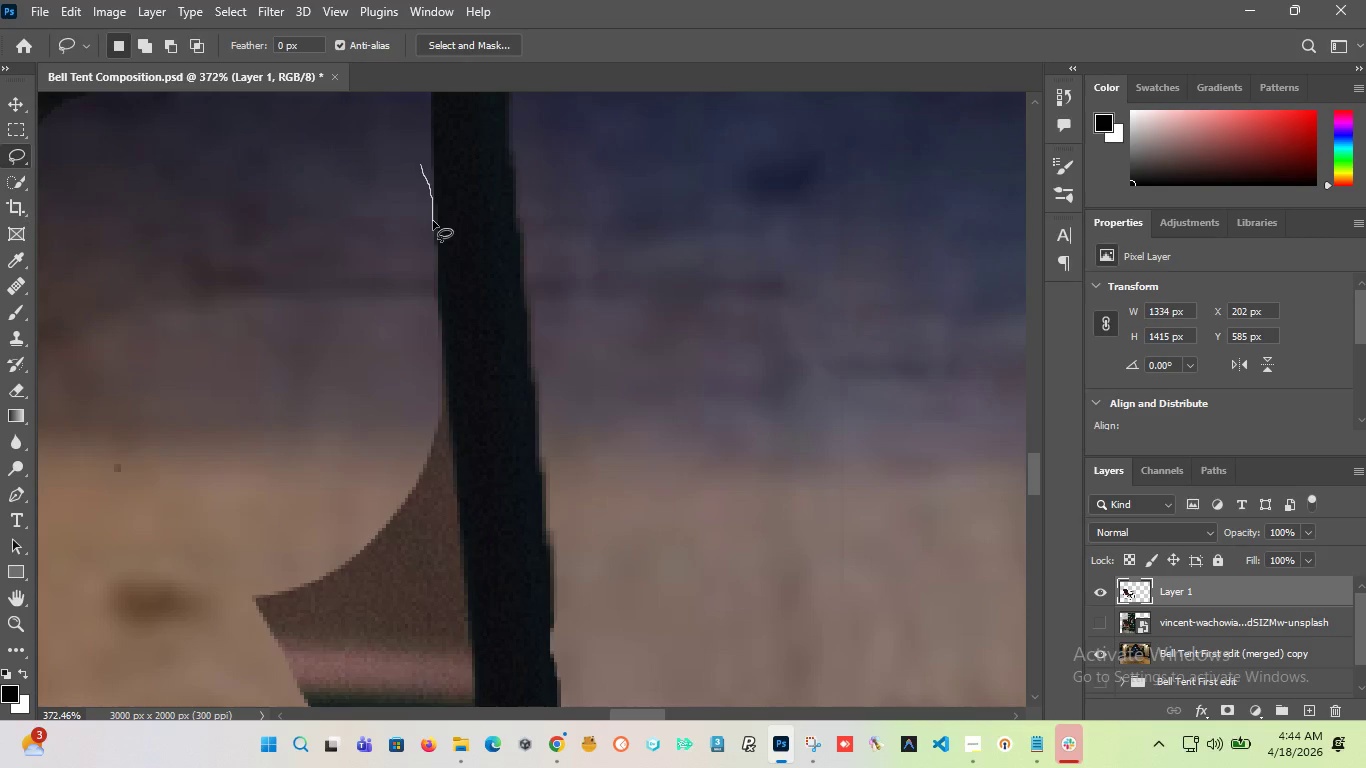 
wait(8.22)
 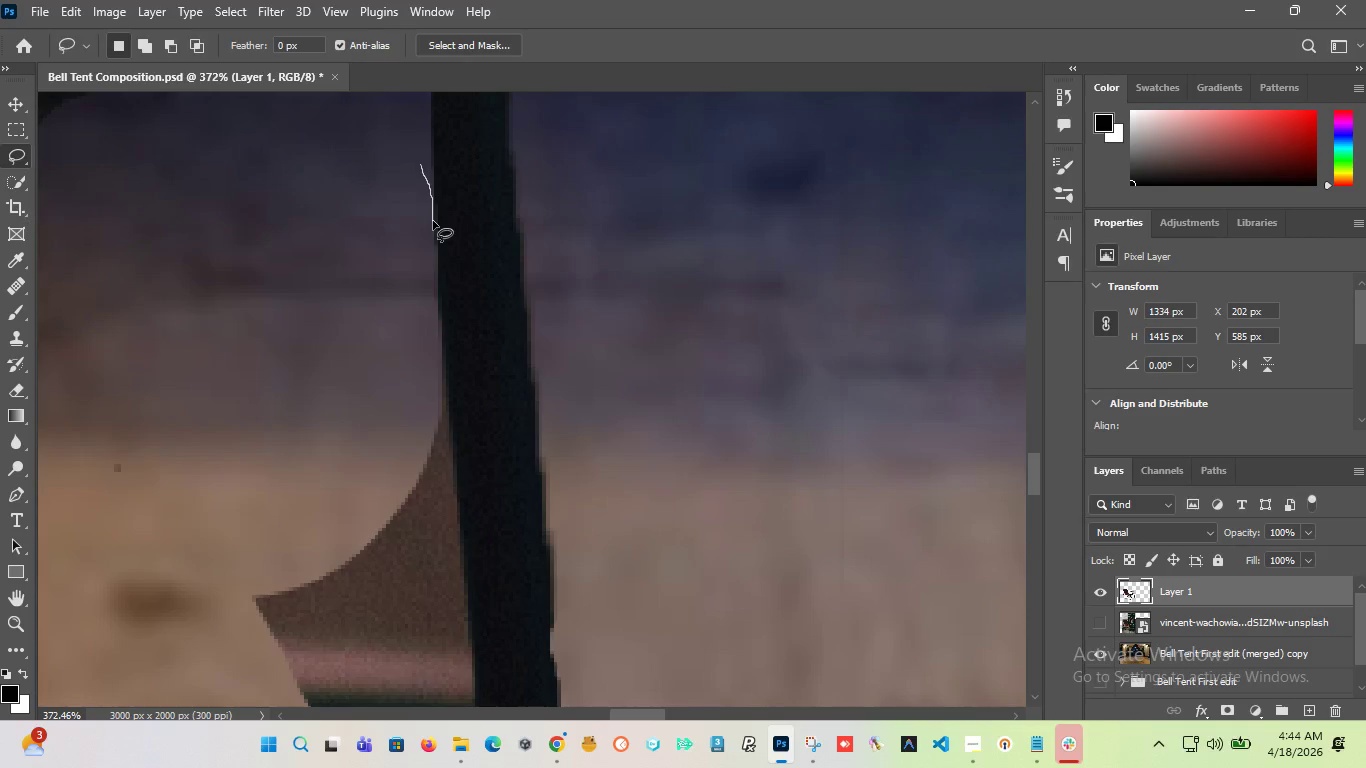 
hold_key(key=ControlLeft, duration=0.64)
left_click([429, 299])
 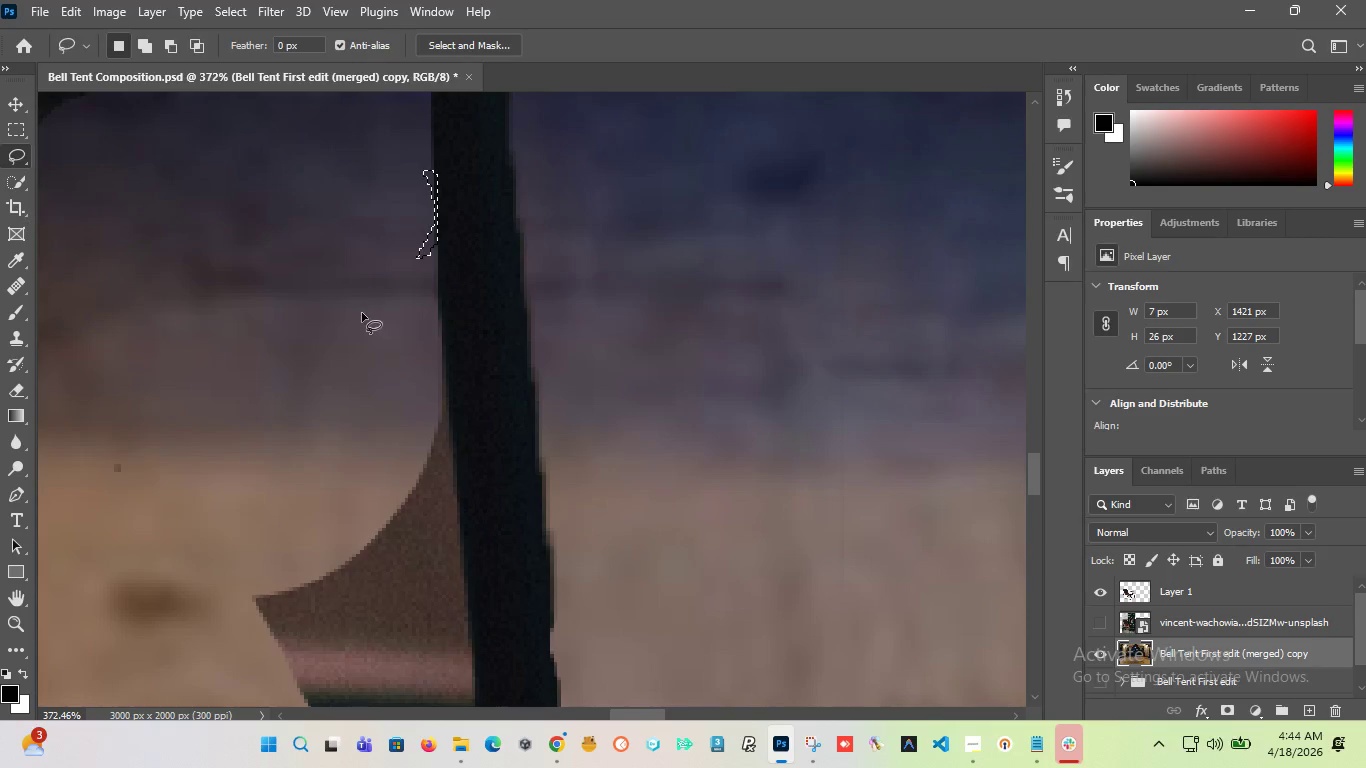 
left_click([362, 314])
 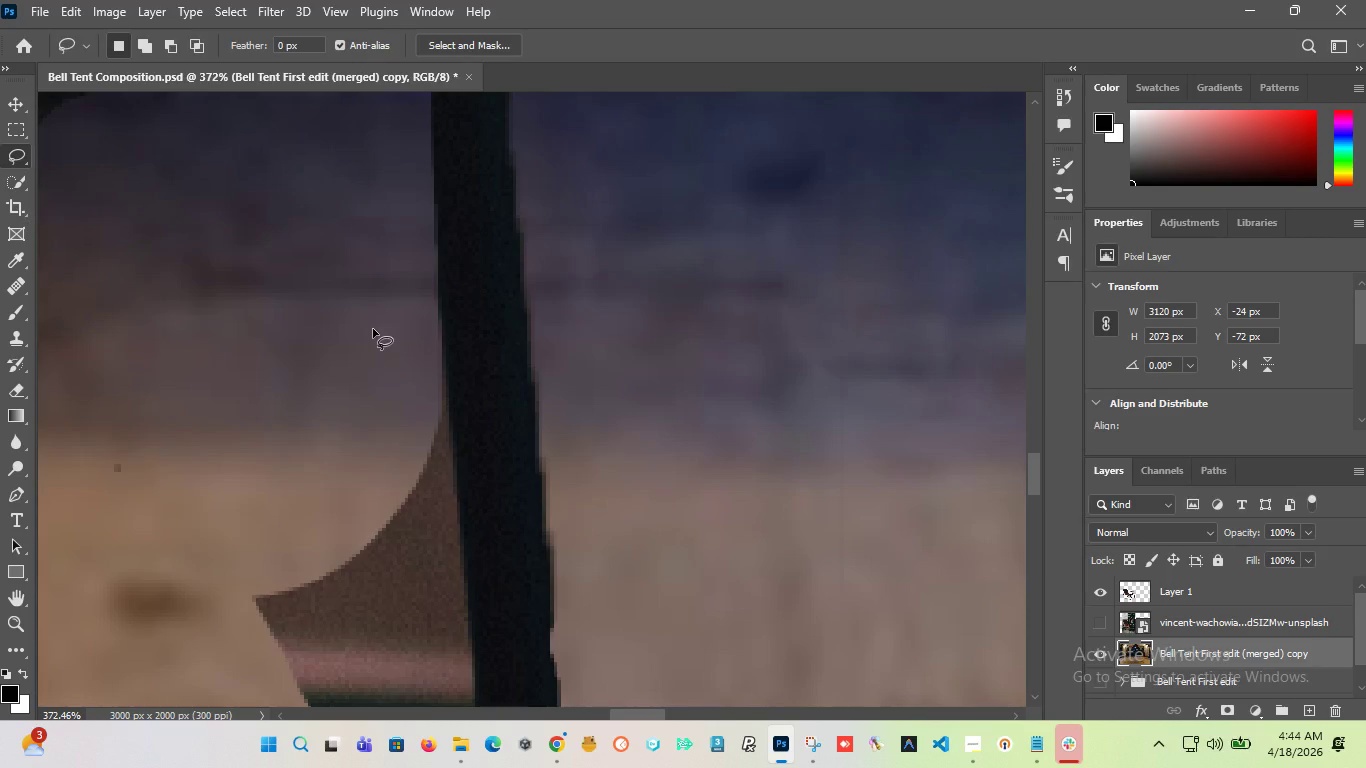 
hold_key(key=AltLeft, duration=8.09)
scroll: coordinate [358, 383], scroll_direction: down, amount: 31.0
 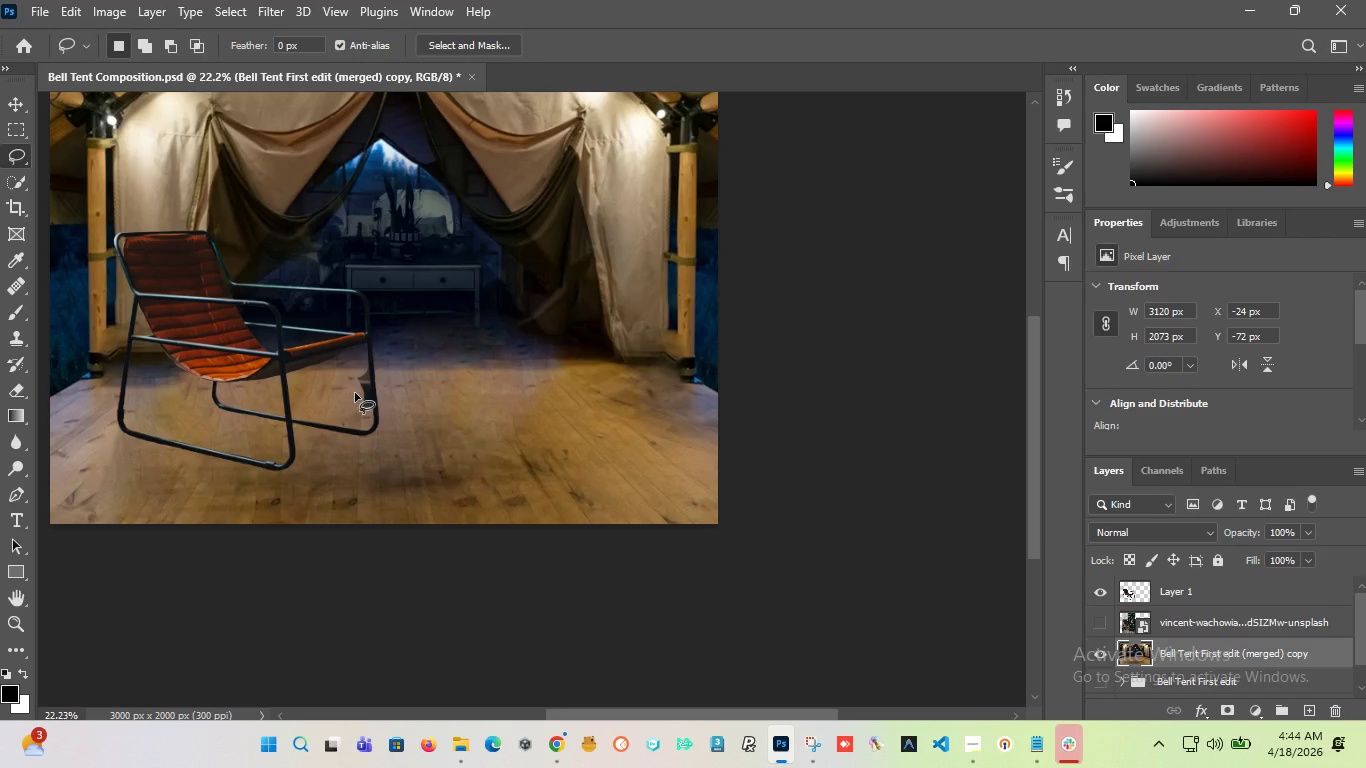 
scroll: coordinate [363, 386], scroll_direction: up, amount: 21.0
 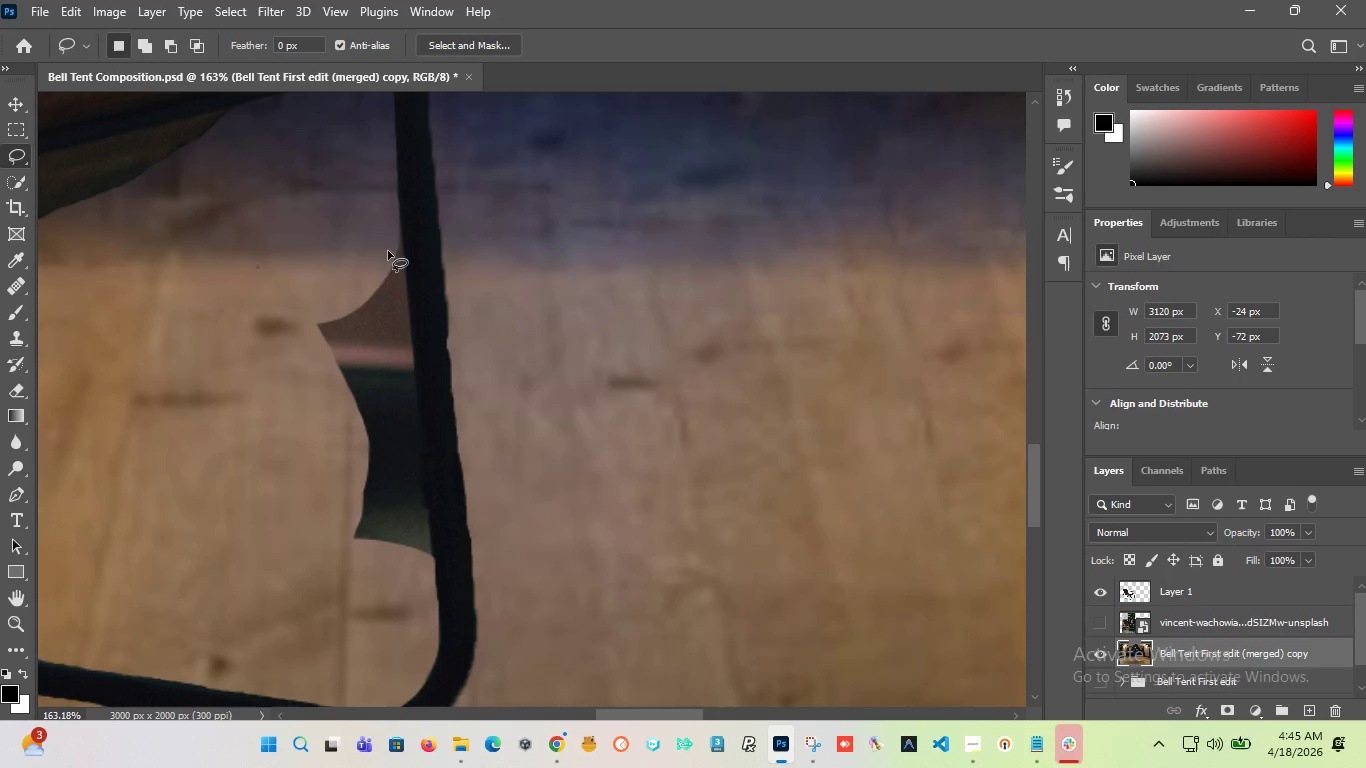 
scroll: coordinate [379, 262], scroll_direction: down, amount: 3.0
 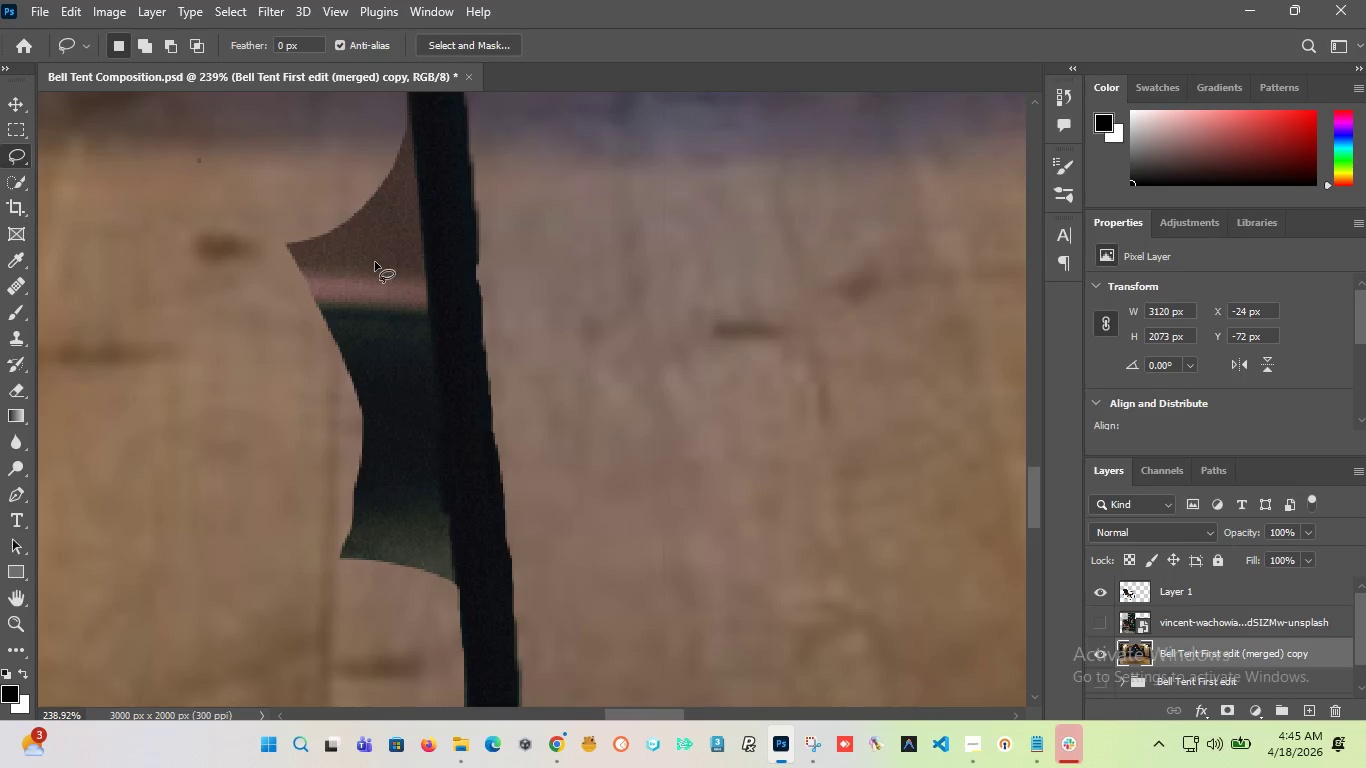 
hold_key(key=AltLeft, duration=0.91)
scroll: coordinate [373, 264], scroll_direction: down, amount: 6.0
 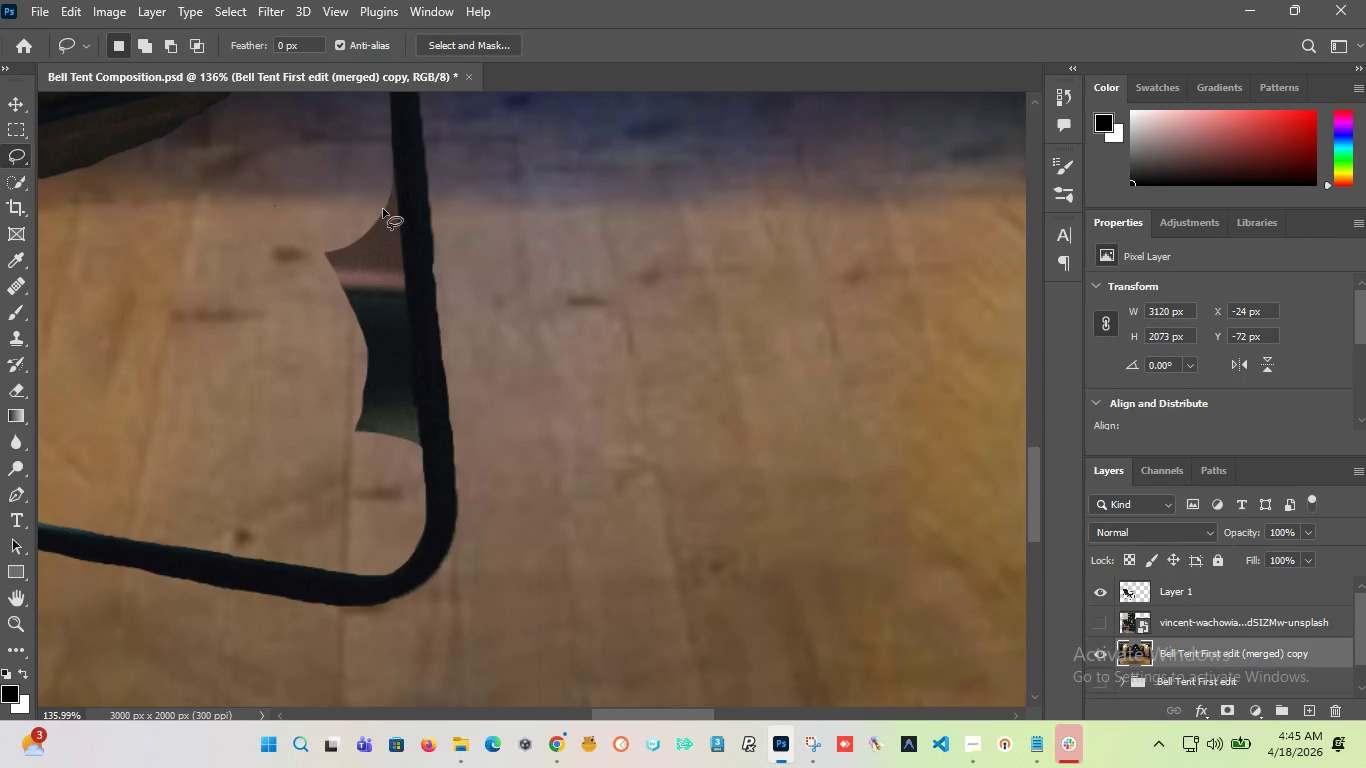 
hold_key(key=AltLeft, duration=0.56)
scroll: coordinate [377, 224], scroll_direction: up, amount: 5.0
 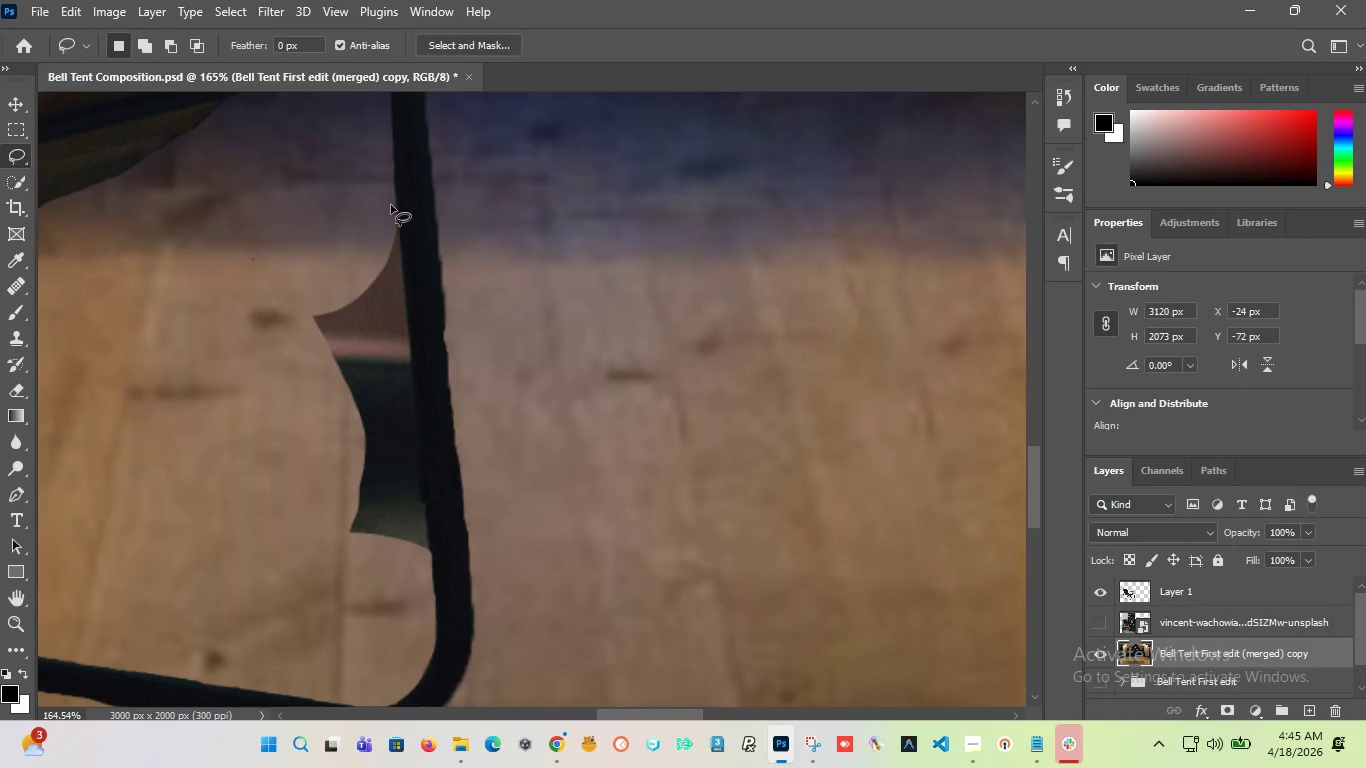 
hold_key(key=AltLeft, duration=0.52)
scroll: coordinate [394, 220], scroll_direction: up, amount: 3.0
 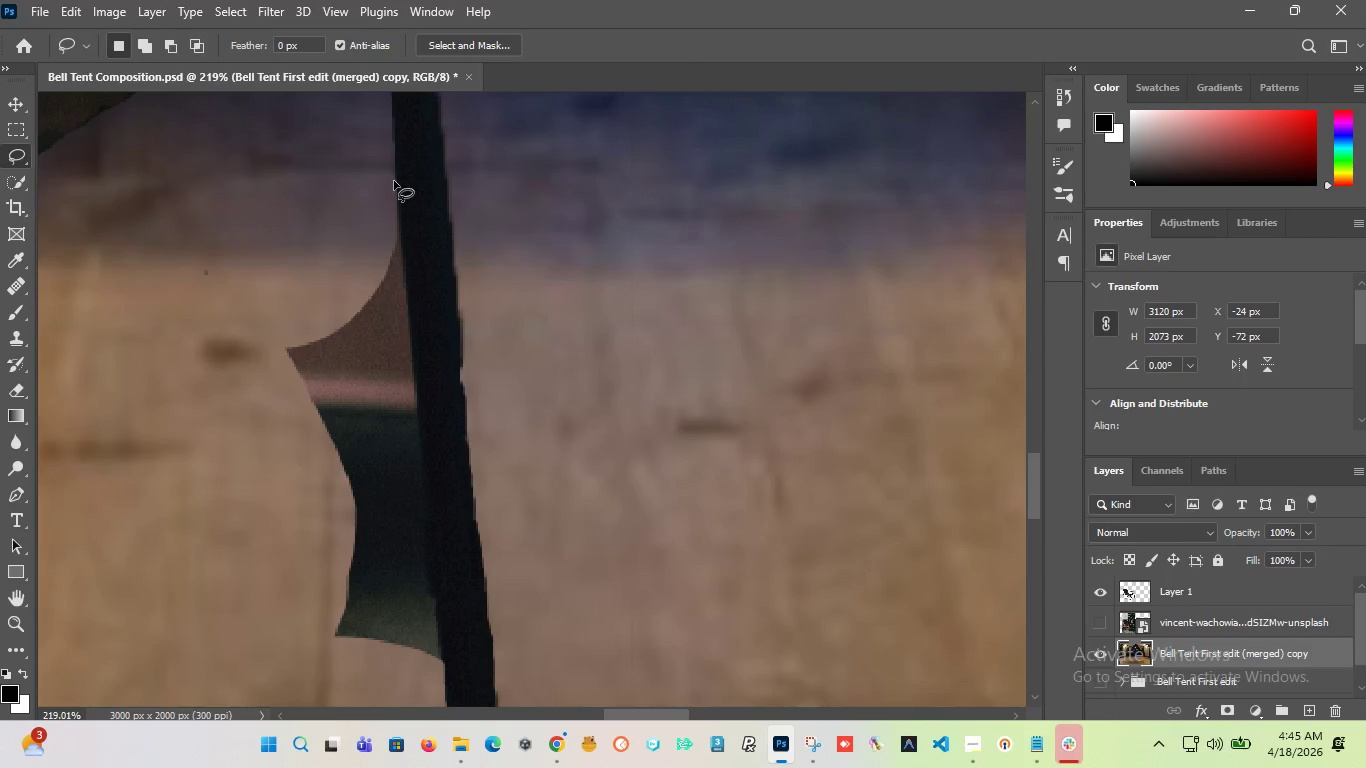 
left_click_drag(start_coordinate=[394, 177], to_coordinate=[262, 307])
 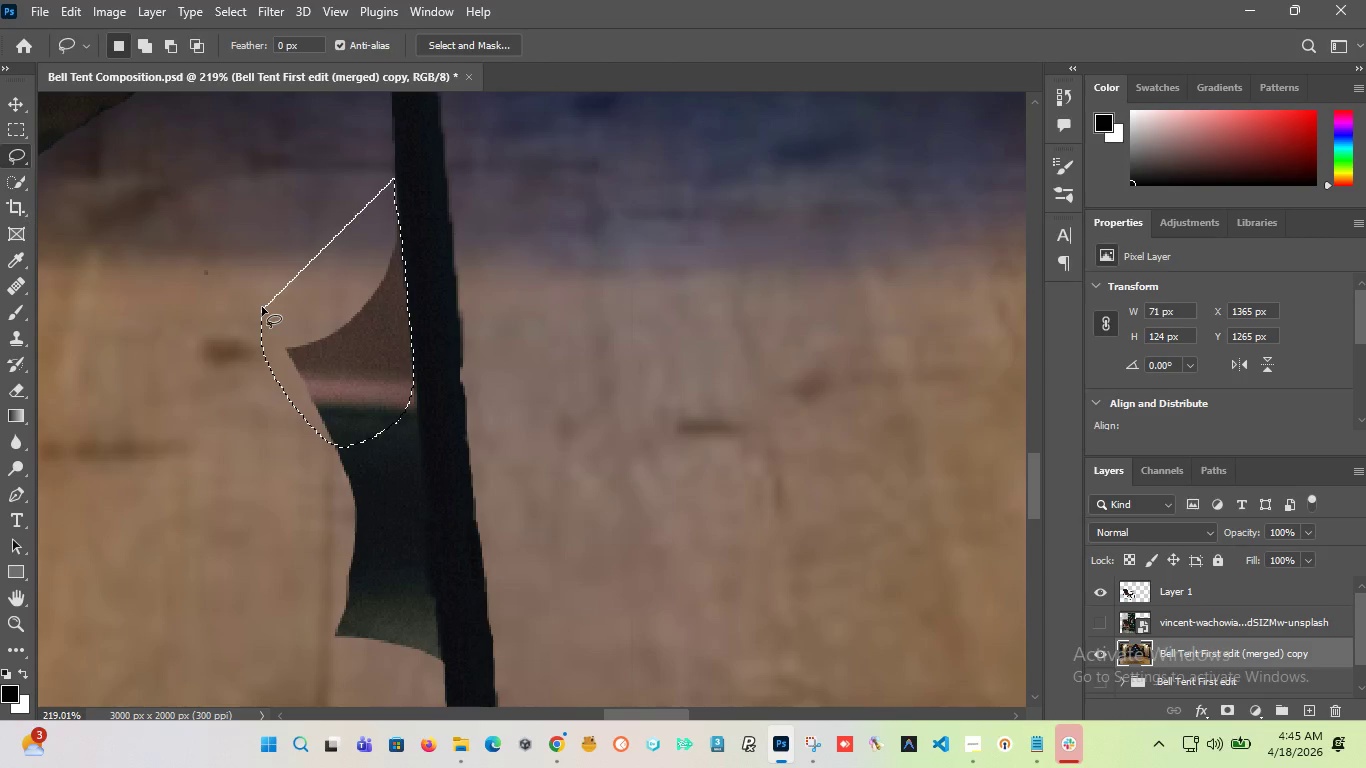 
key(Delete)
 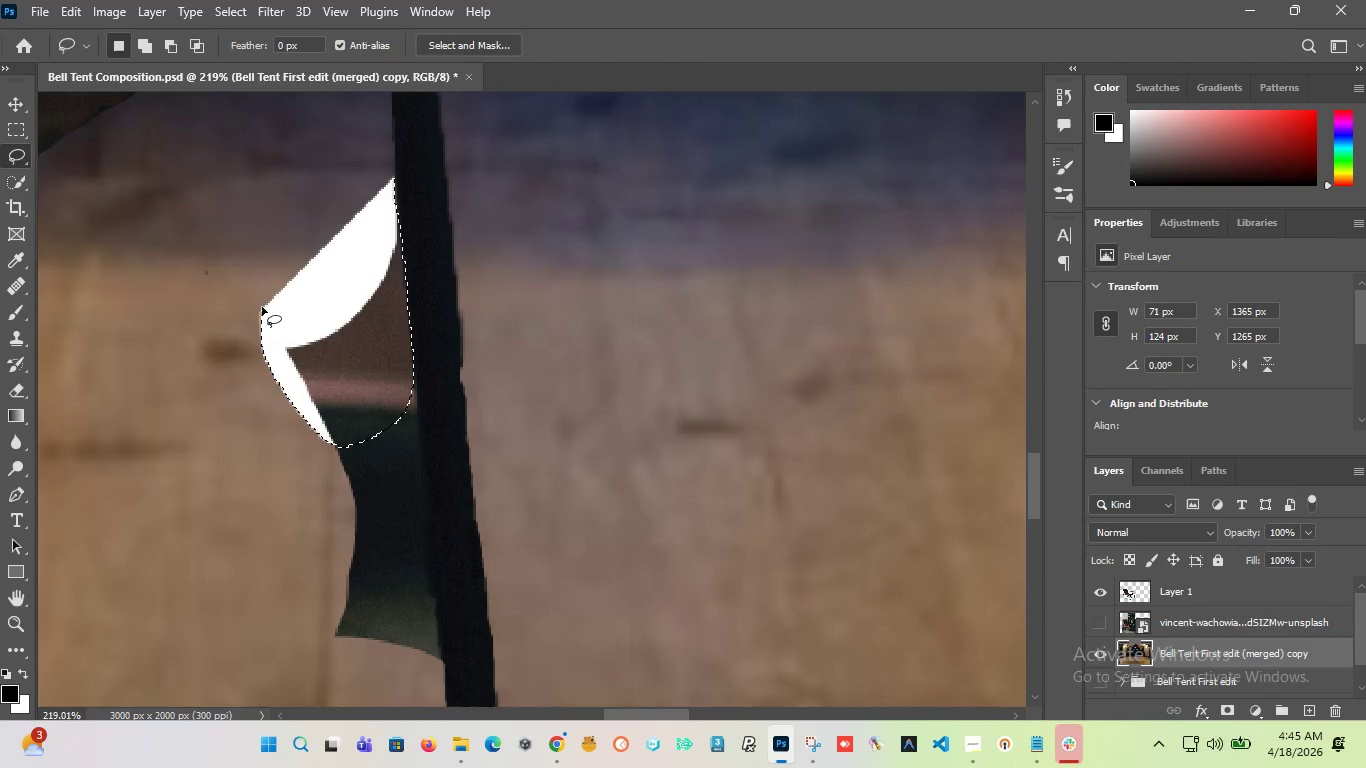 
key(Control+Z)
 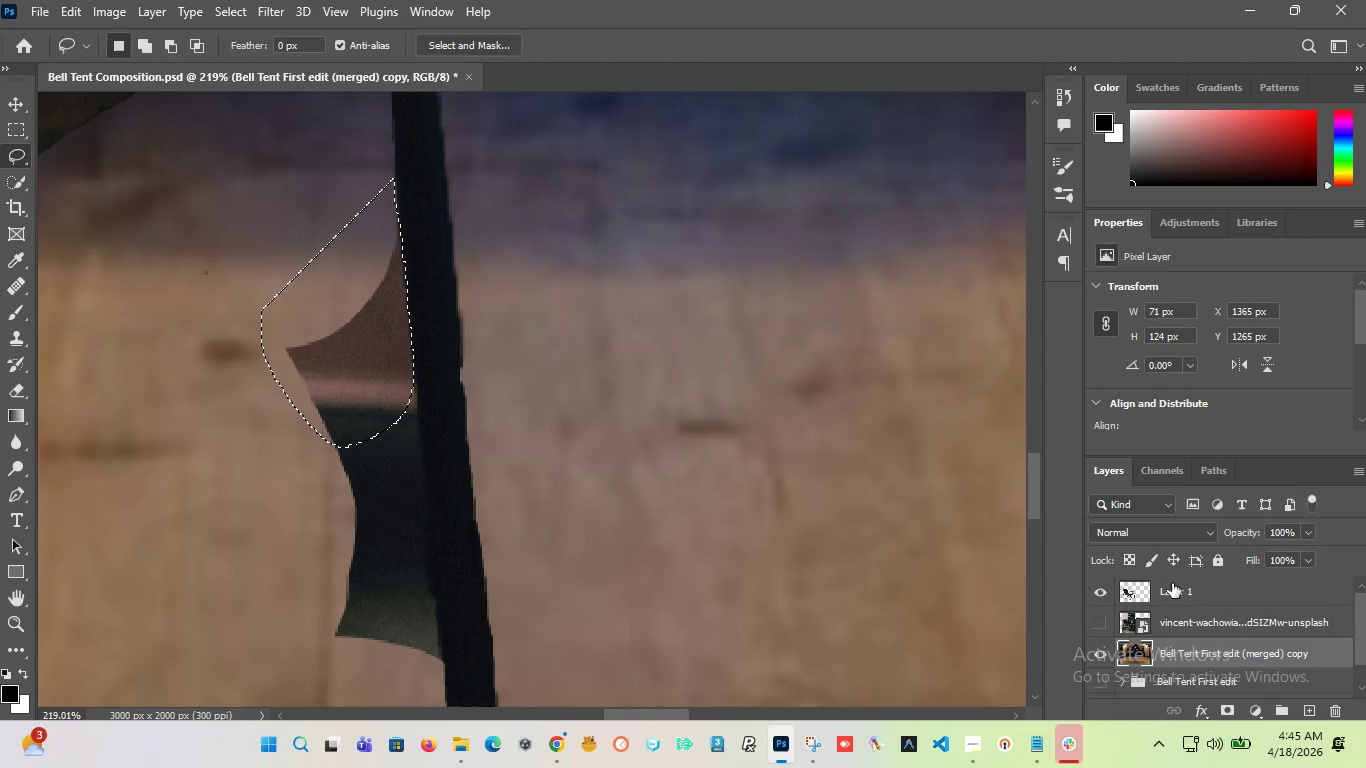 
left_click([1175, 583])
 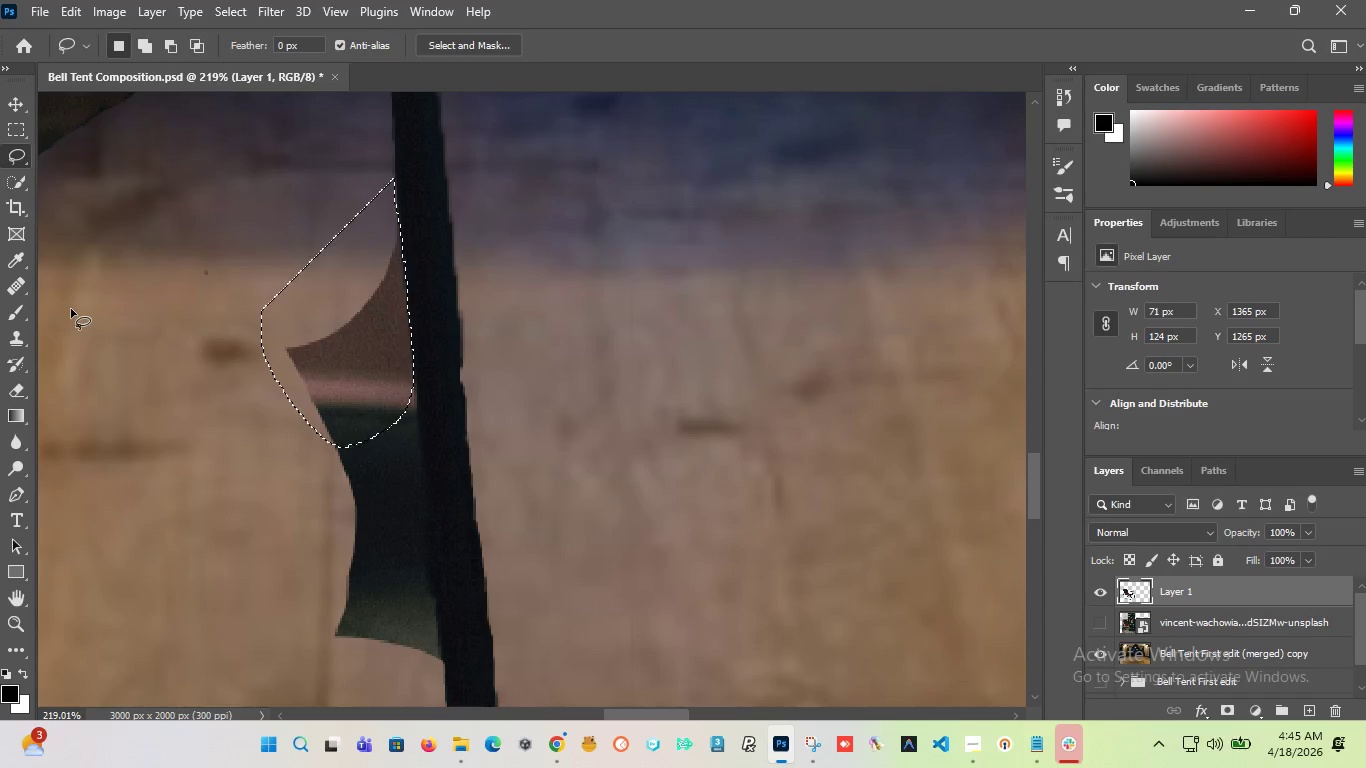 
key(Delete)
 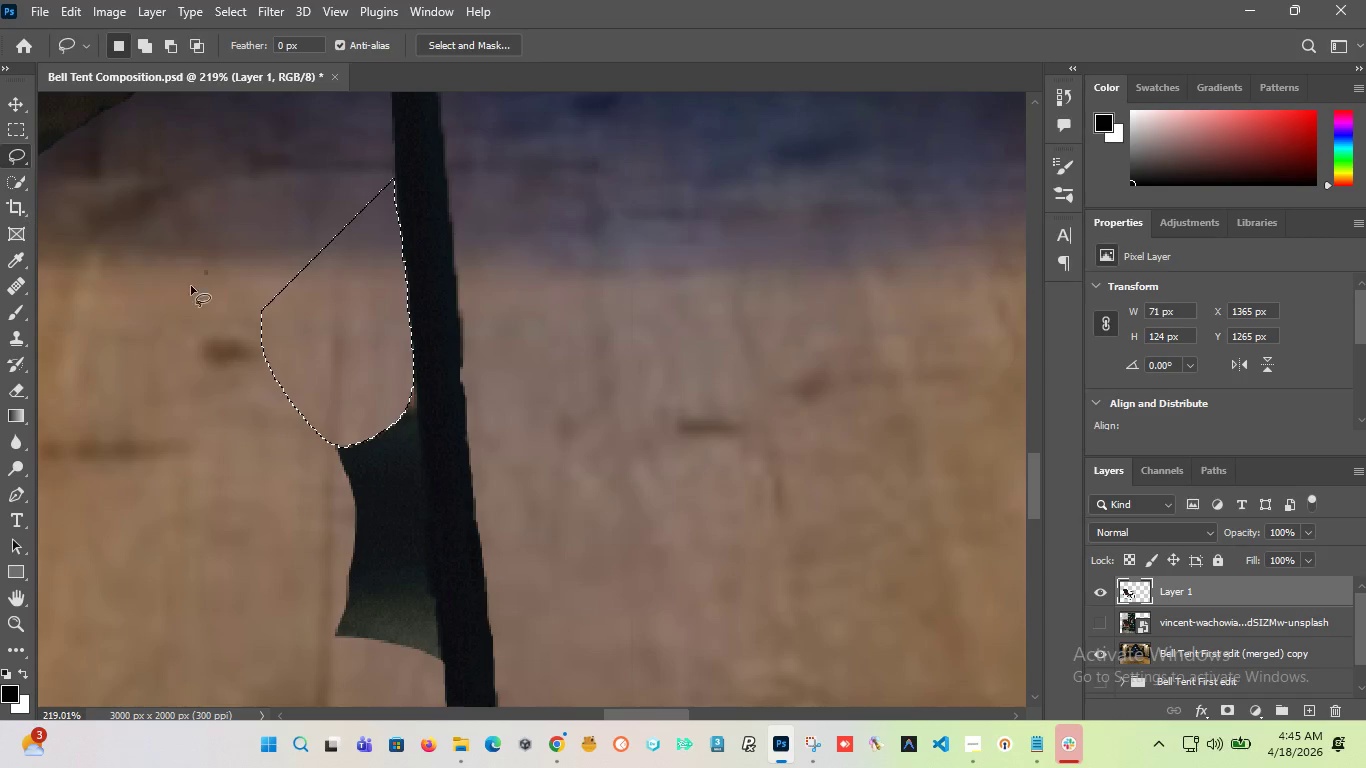 
left_click([215, 277])
 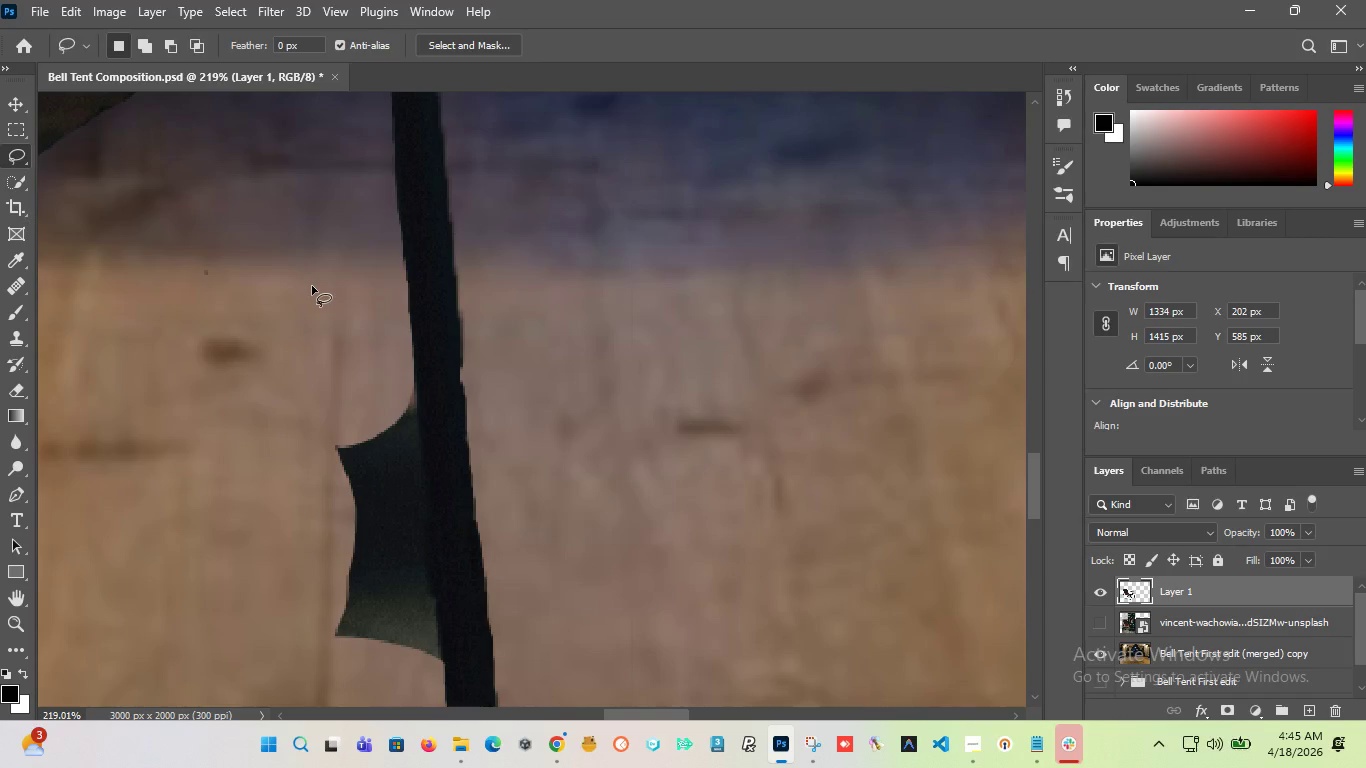 
hold_key(key=AltLeft, duration=1.55)
scroll: coordinate [348, 454], scroll_direction: up, amount: 2.0
 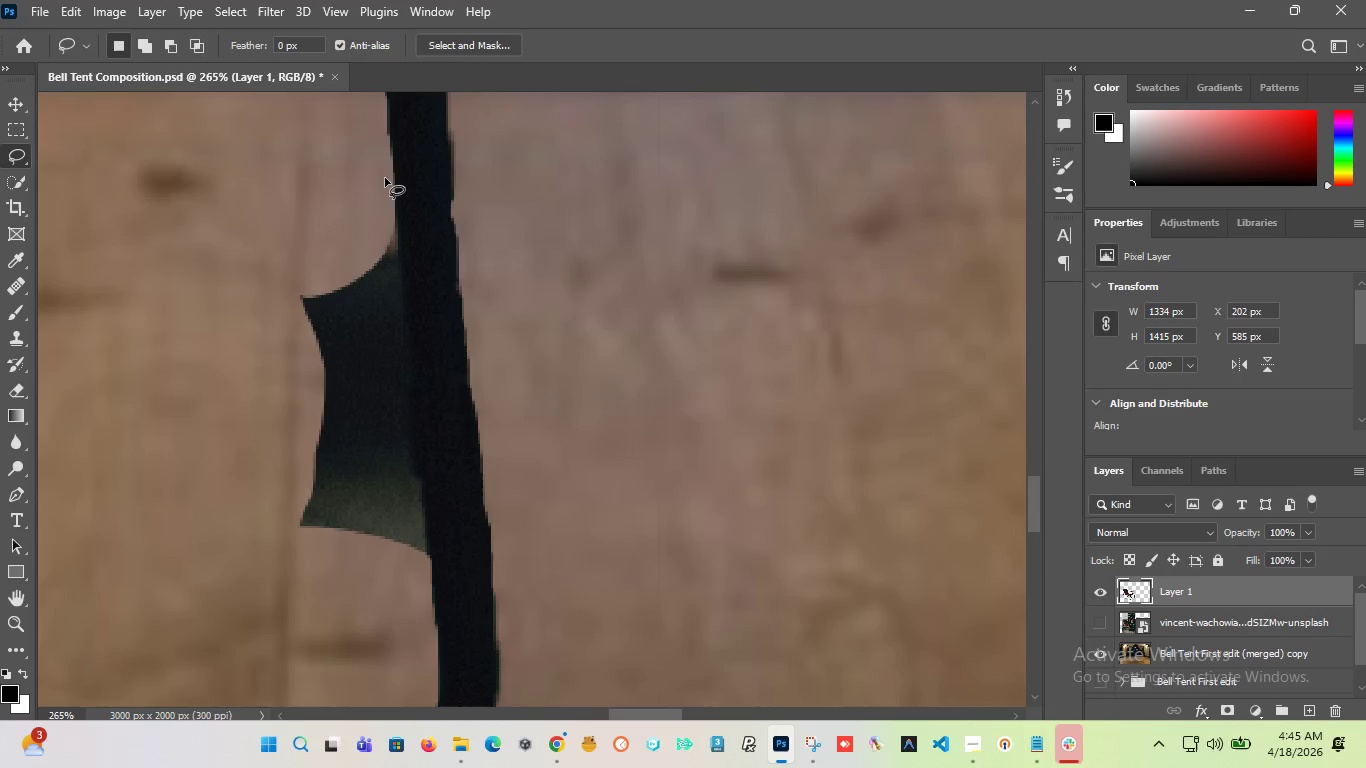 
hold_key(key=AltLeft, duration=1.94)
scroll: coordinate [352, 243], scroll_direction: down, amount: 13.0
 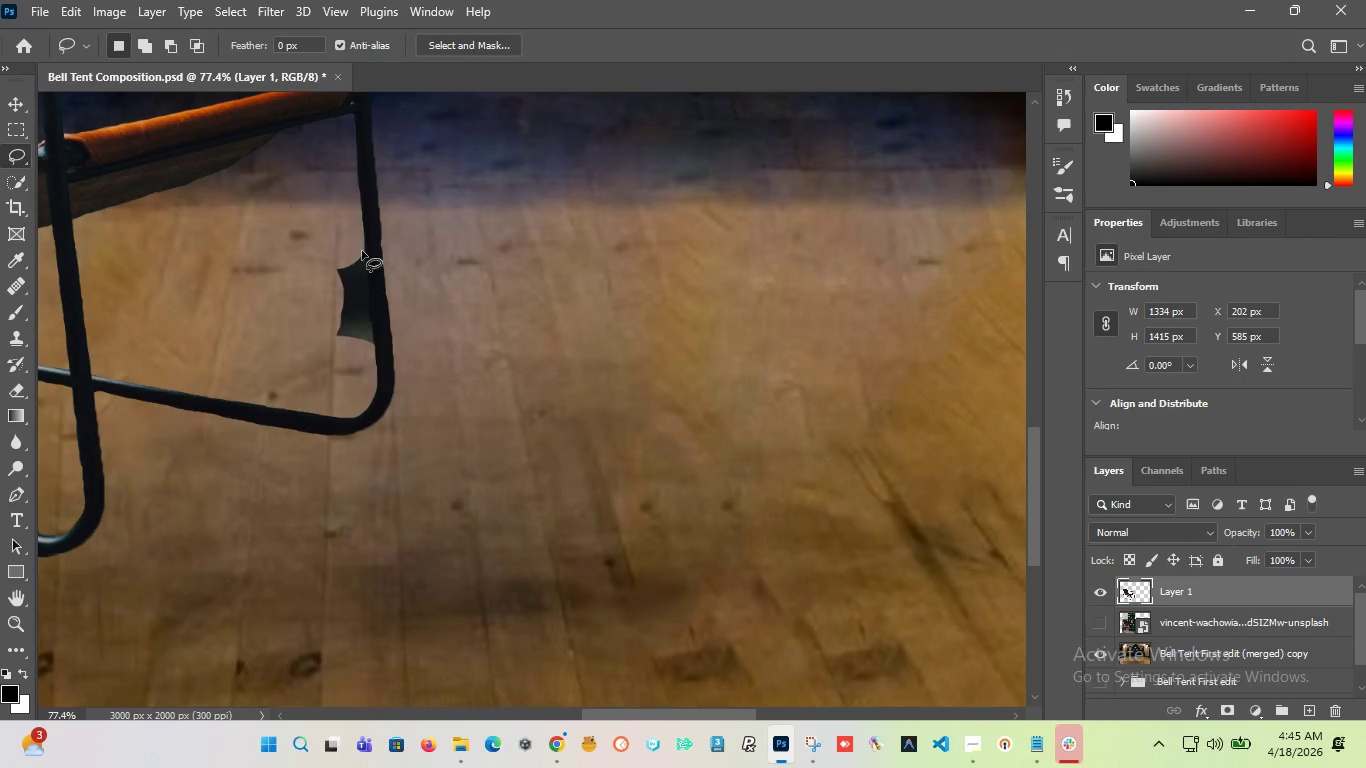 
hold_key(key=AltLeft, duration=1.23)
scroll: coordinate [362, 237], scroll_direction: up, amount: 13.0
 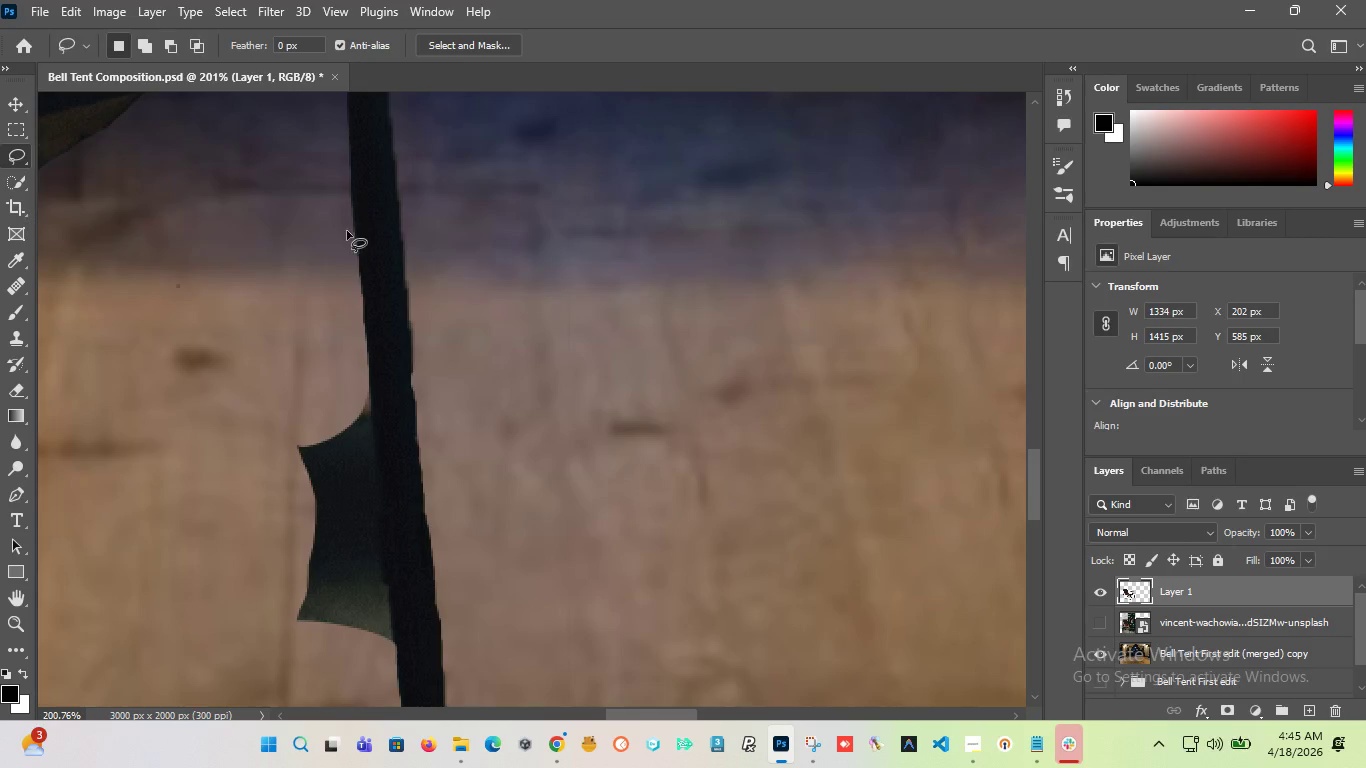 
hold_key(key=AltLeft, duration=0.91)
 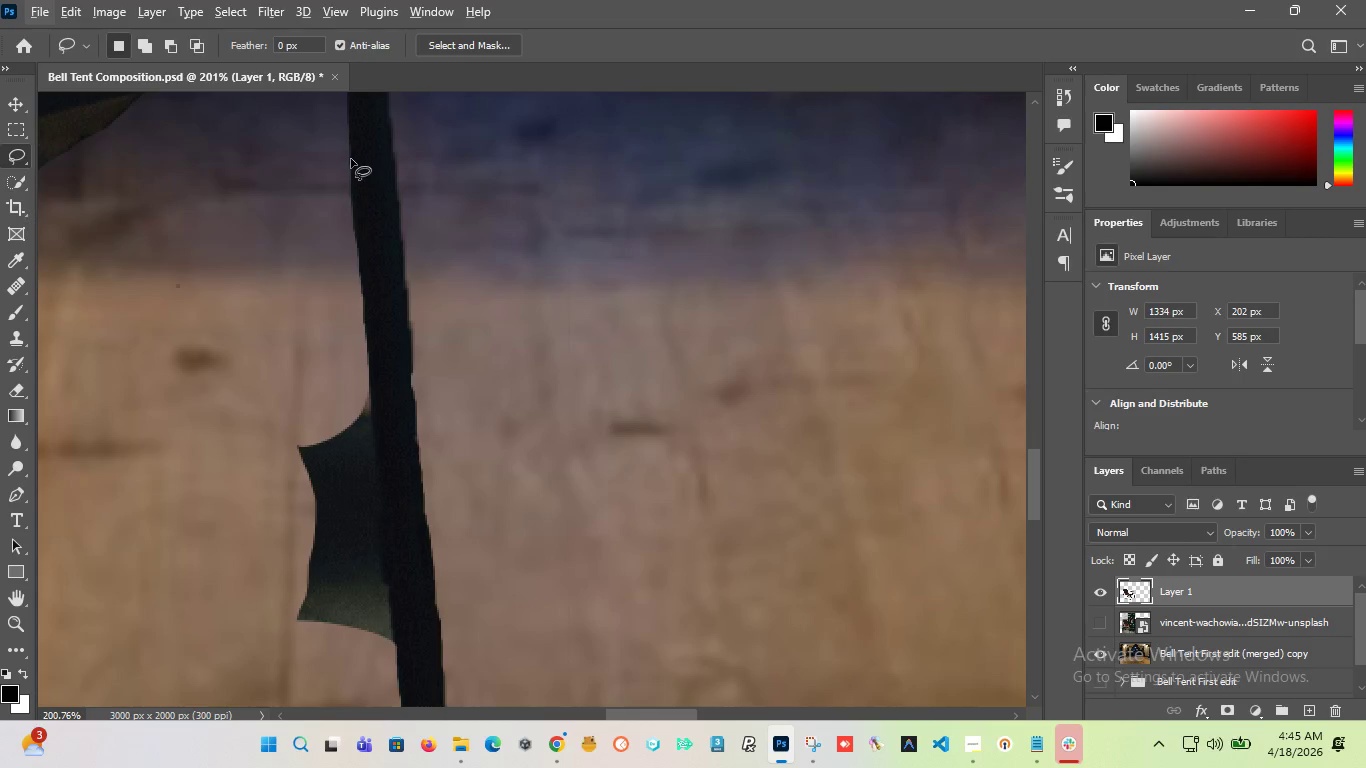 
left_click_drag(start_coordinate=[349, 151], to_coordinate=[323, 311])
 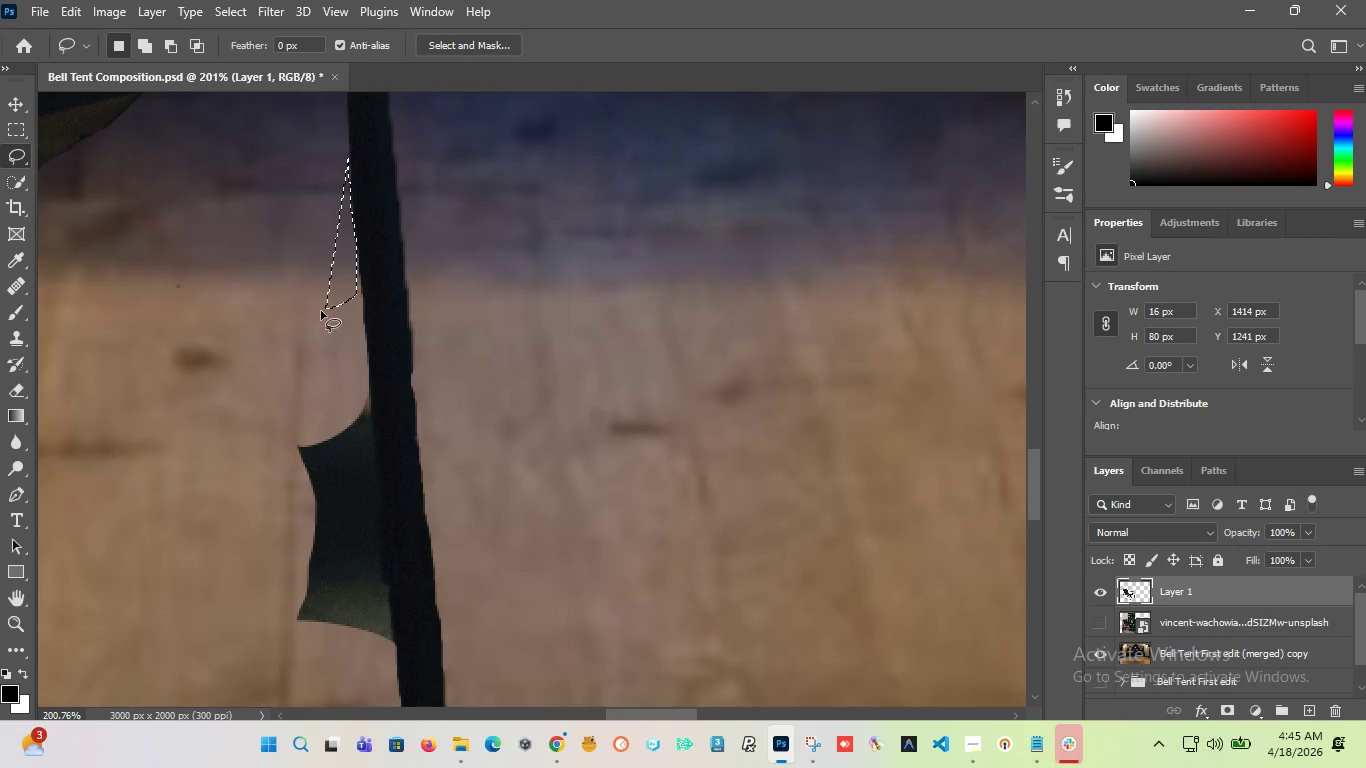 
key(Delete)
 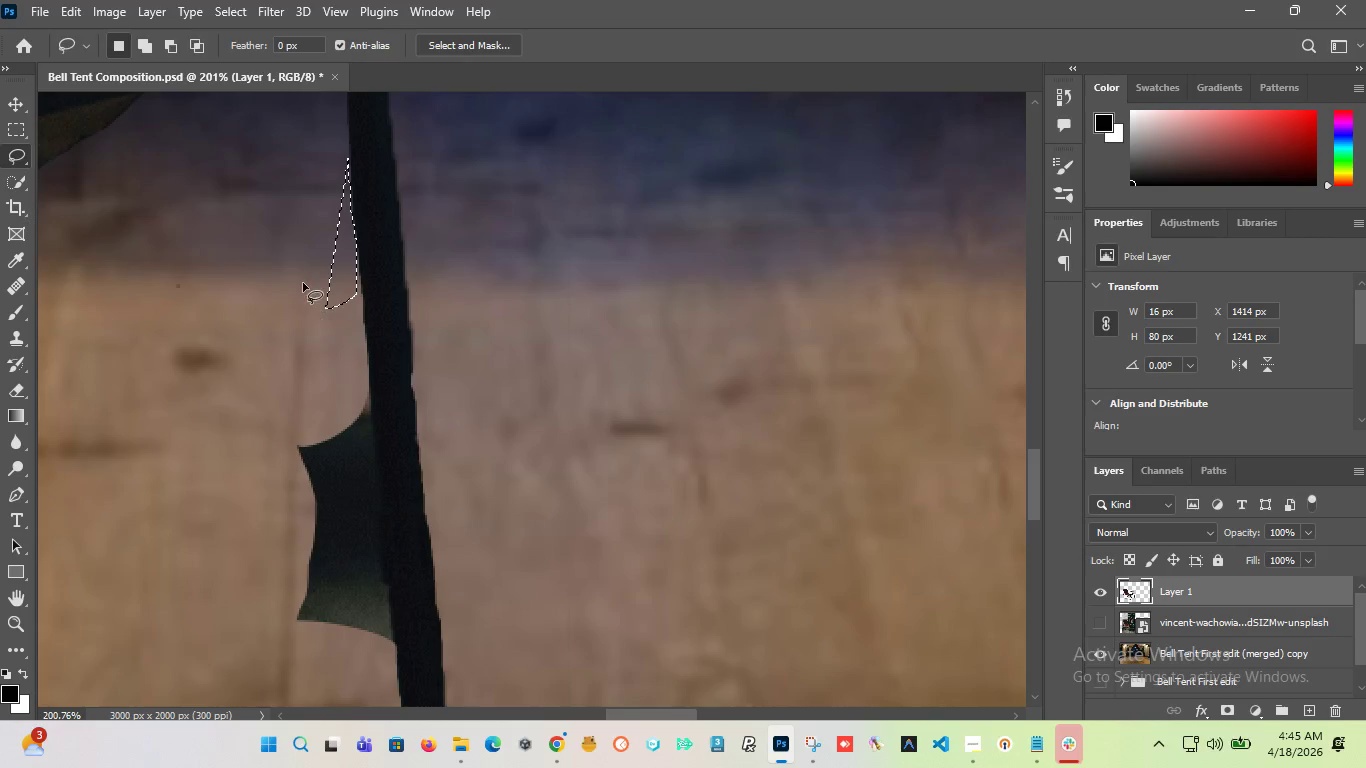 
left_click([297, 282])
 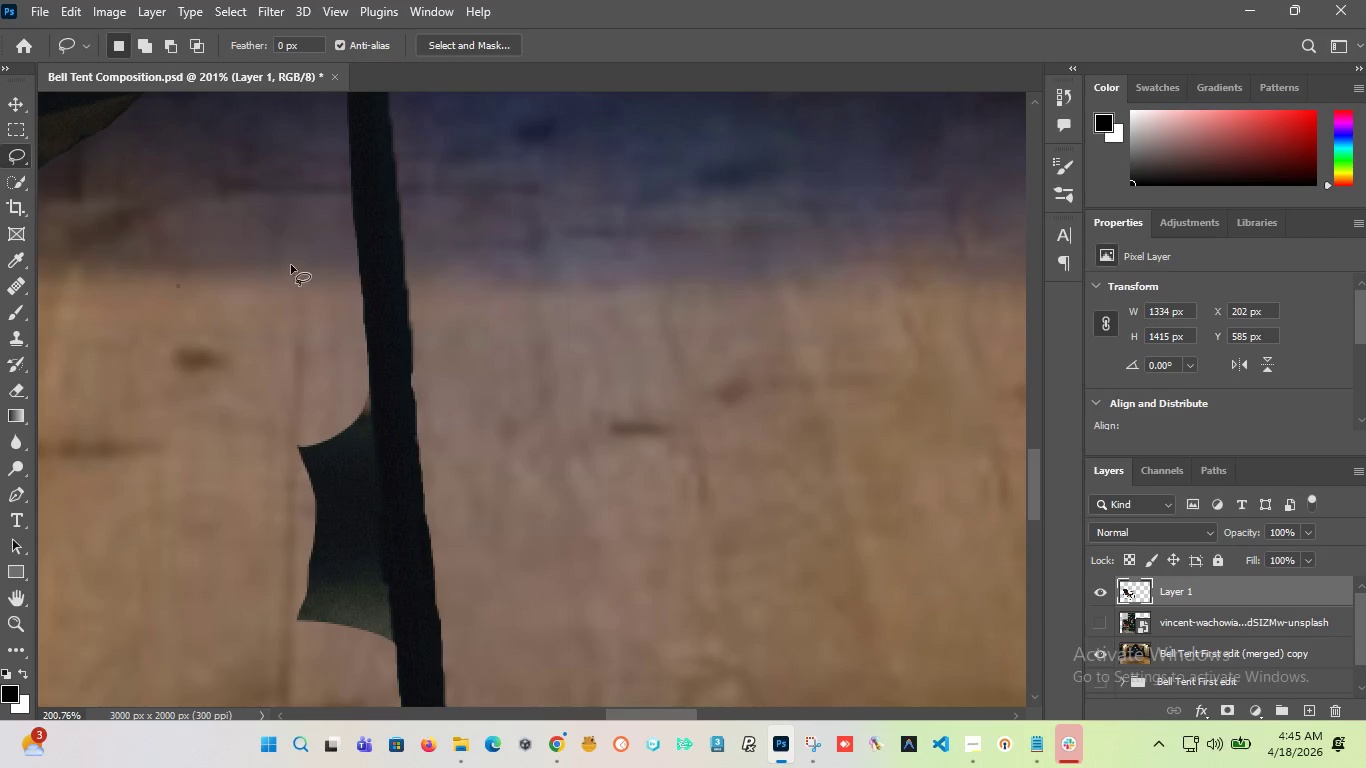 
hold_key(key=AltLeft, duration=2.69)
scroll: coordinate [309, 139], scroll_direction: down, amount: 1.0
 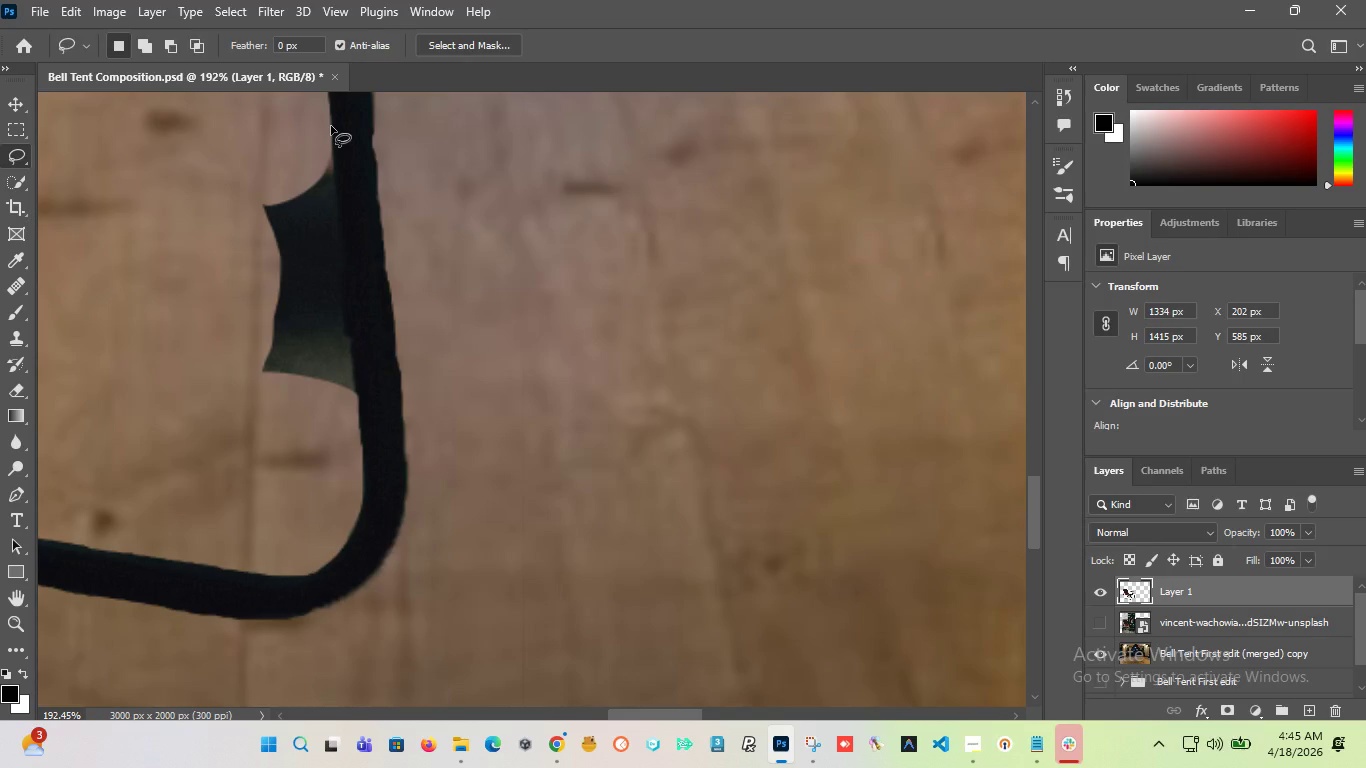 
left_click_drag(start_coordinate=[331, 126], to_coordinate=[139, 225])
 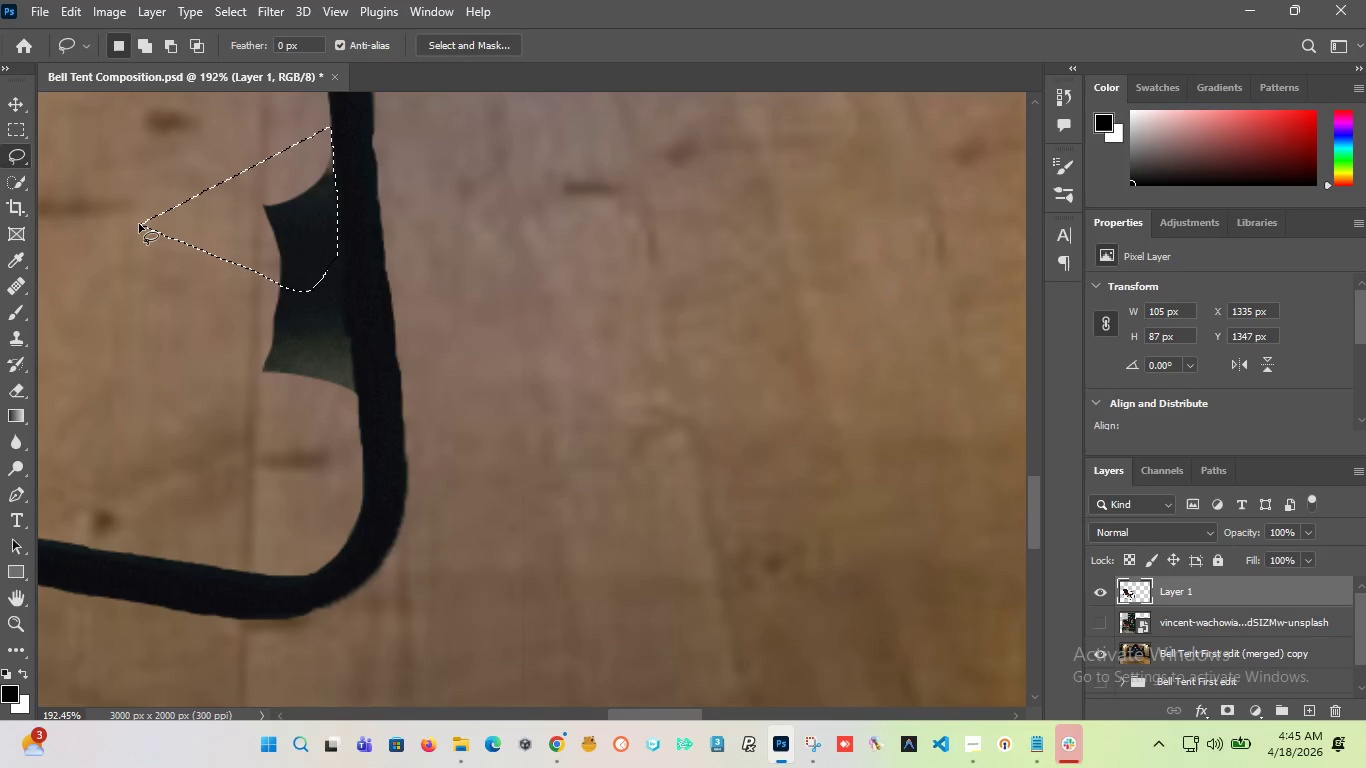 
key(Delete)
 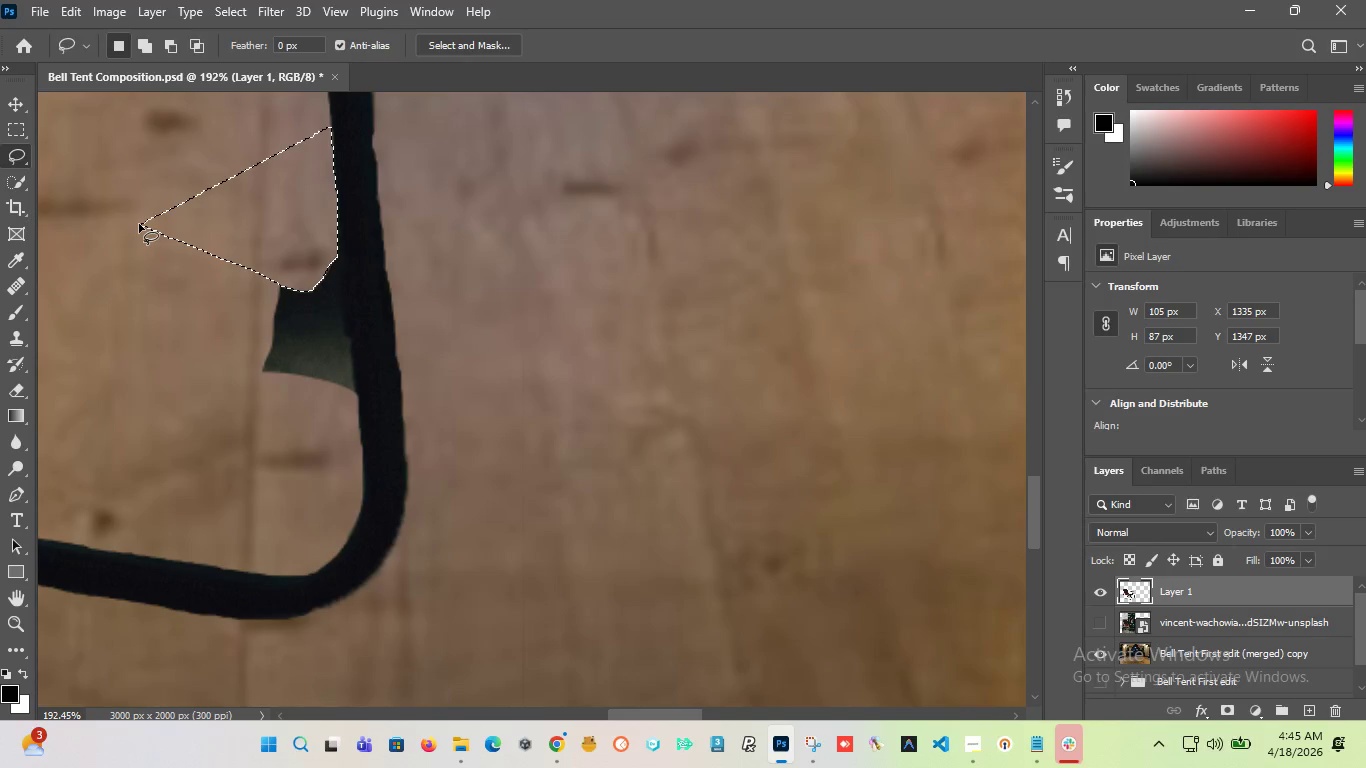 
hold_key(key=AltLeft, duration=1.25)
scroll: coordinate [247, 325], scroll_direction: up, amount: 3.0
 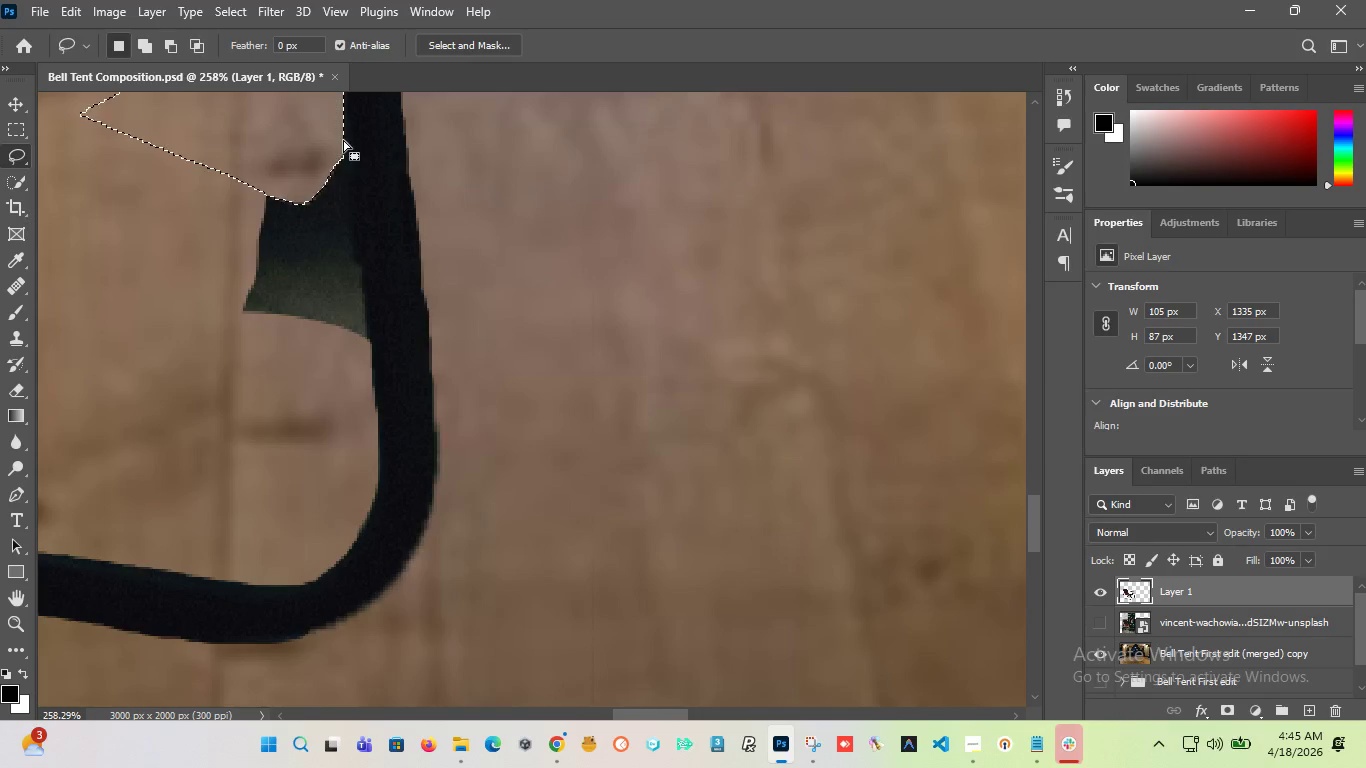 
left_click([343, 139])
 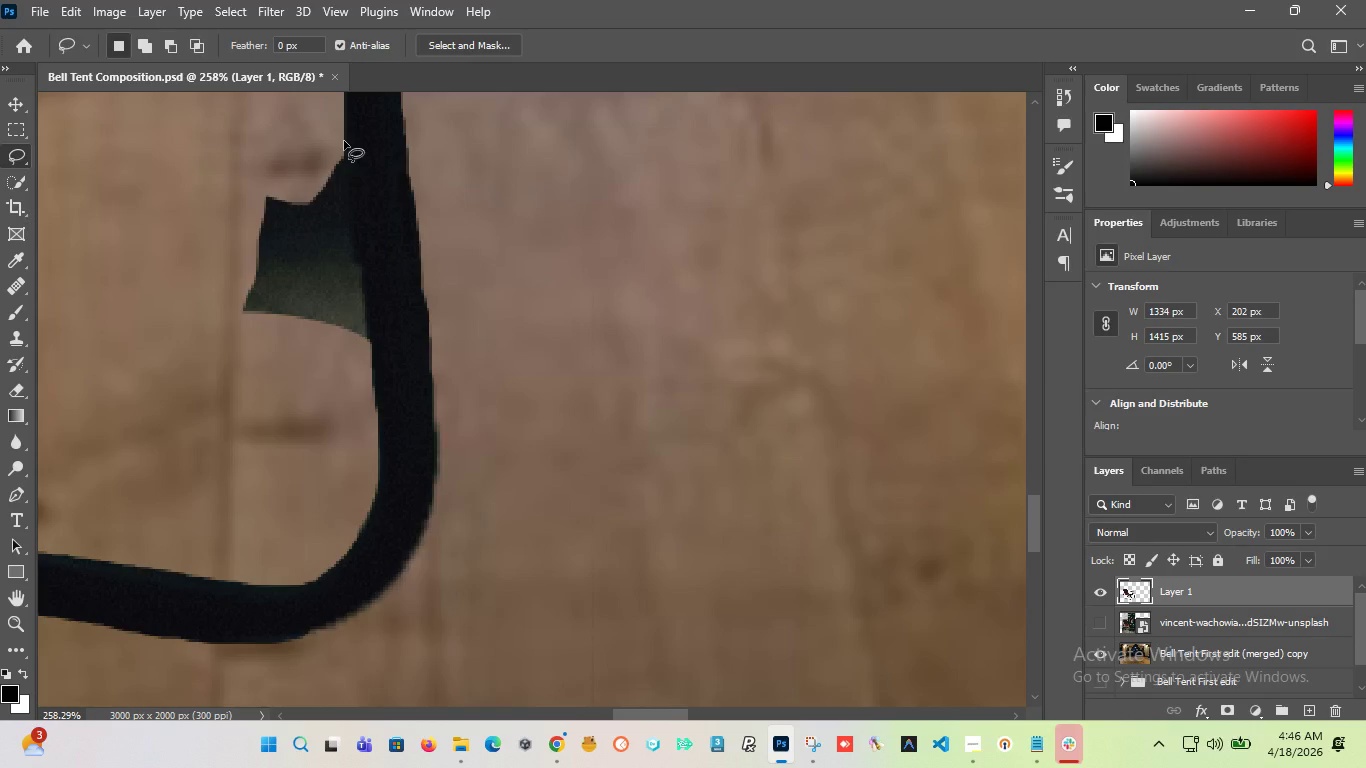 
left_click_drag(start_coordinate=[342, 143], to_coordinate=[241, 145])
 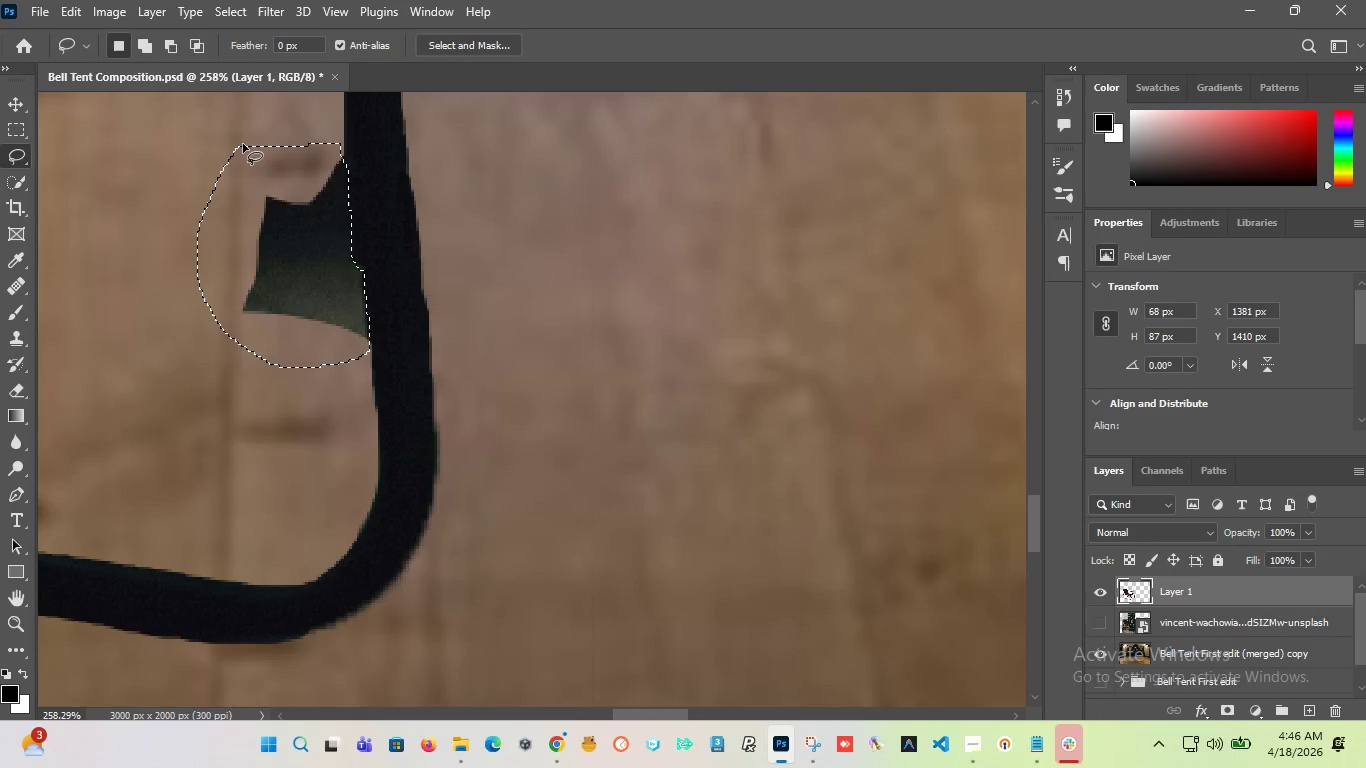 
key(Delete)
 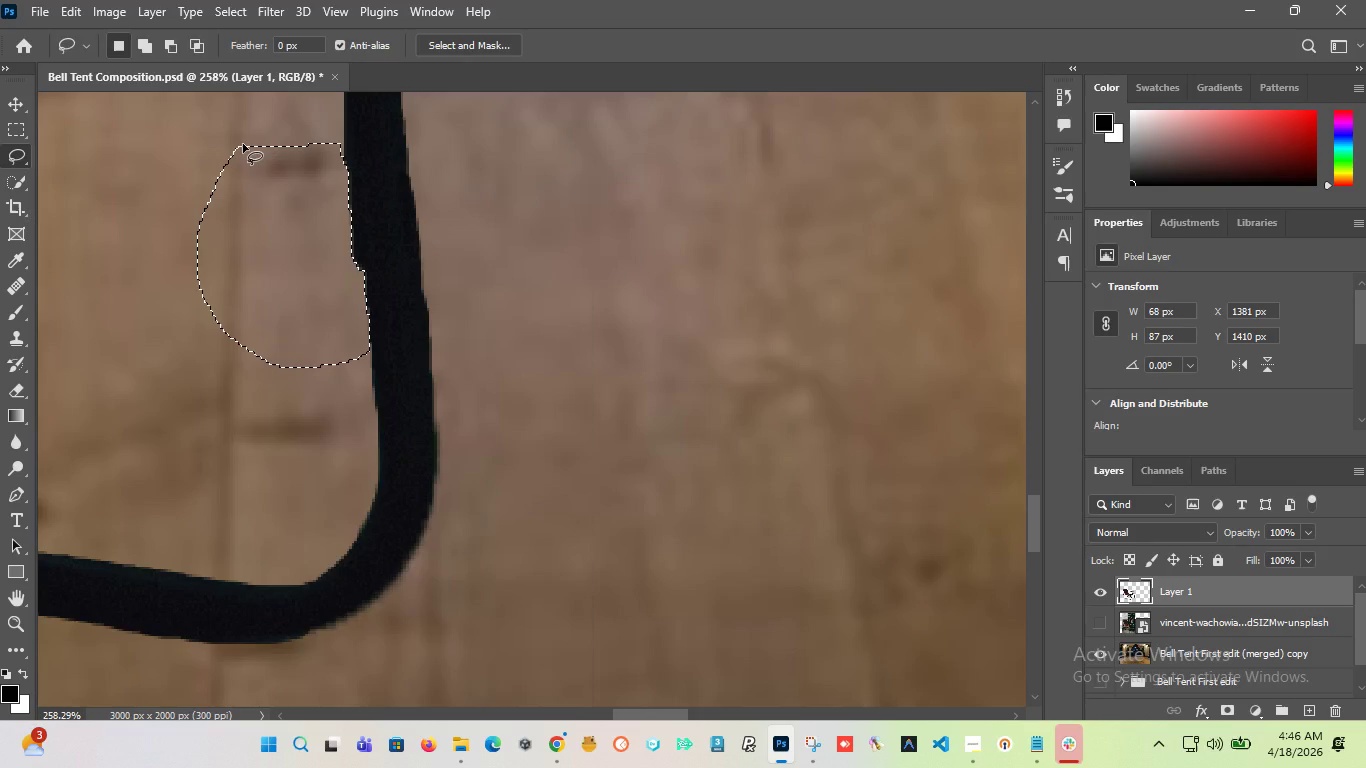 
left_click([257, 157])
 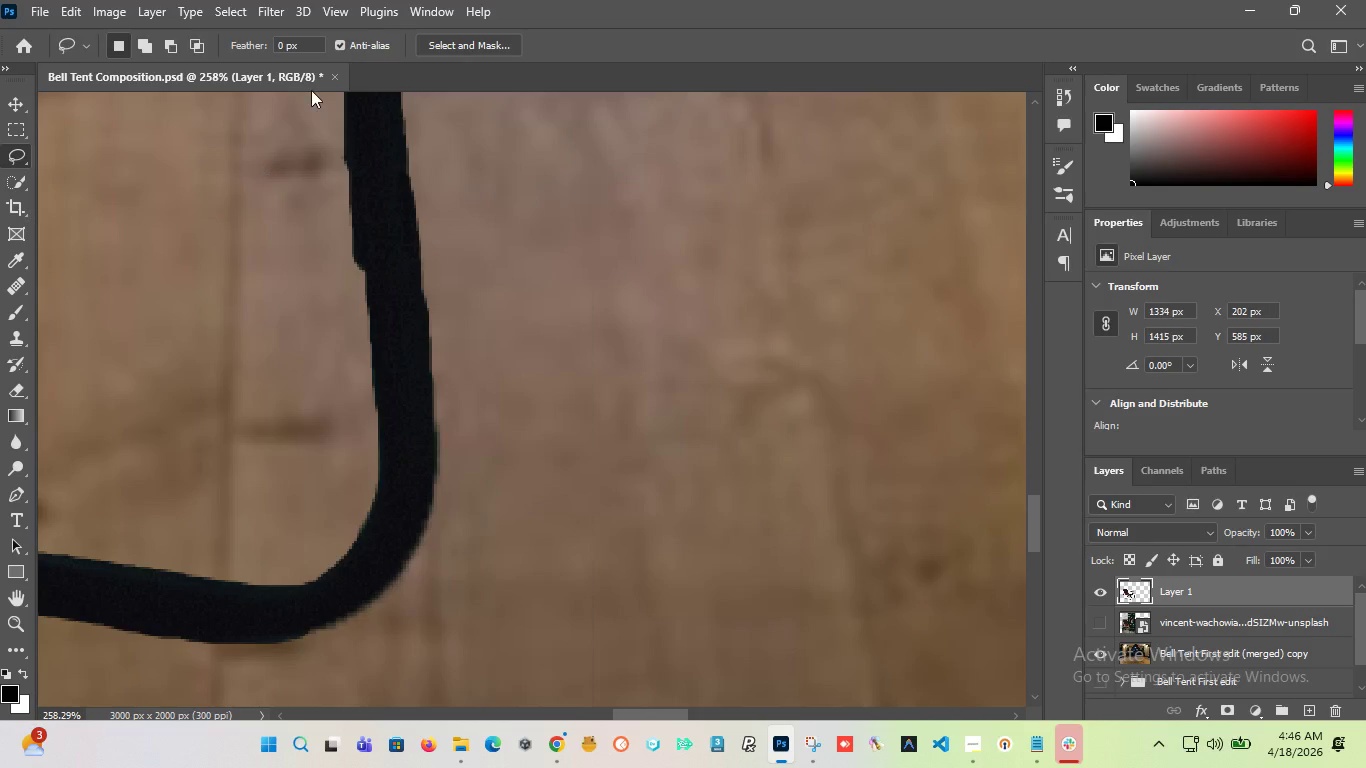 
hold_key(key=AltLeft, duration=1.64)
scroll: coordinate [287, 263], scroll_direction: down, amount: 4.0
 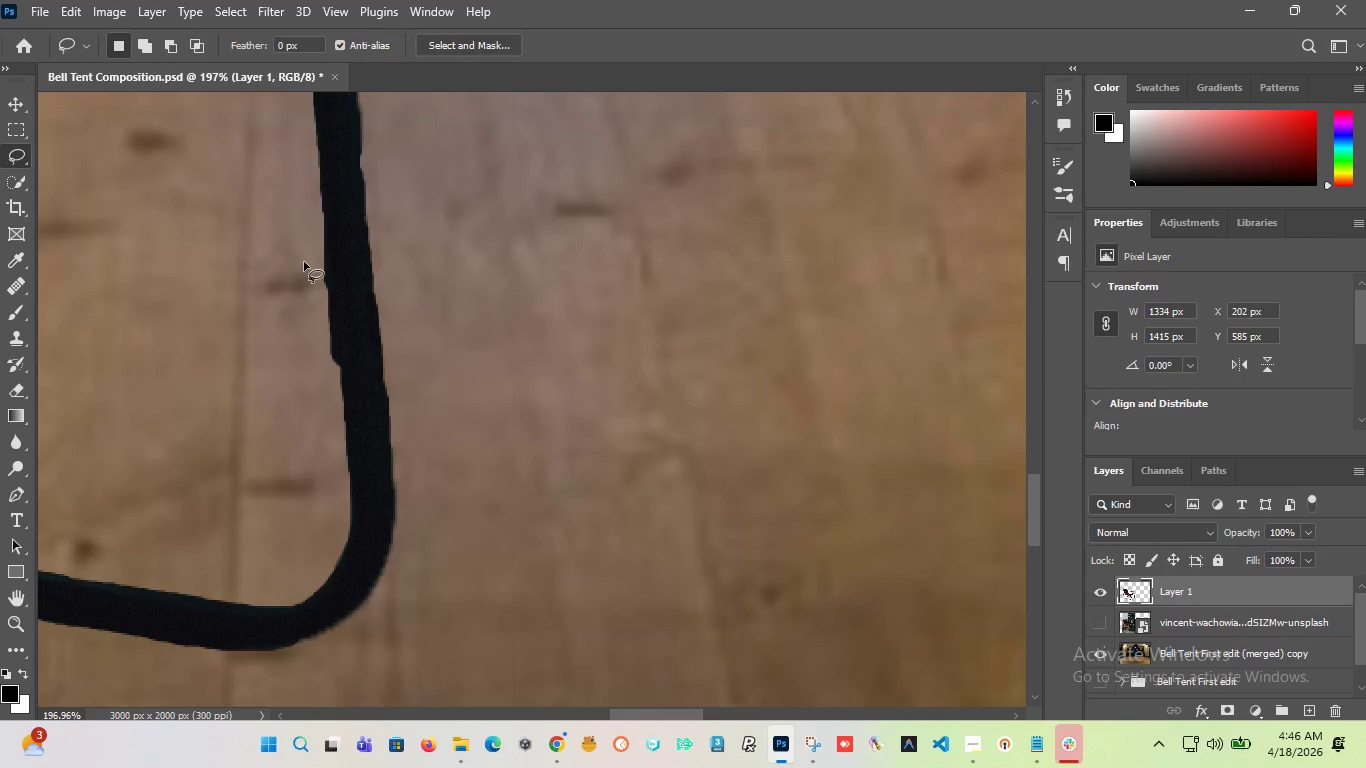 
key(Alt+AltLeft)
 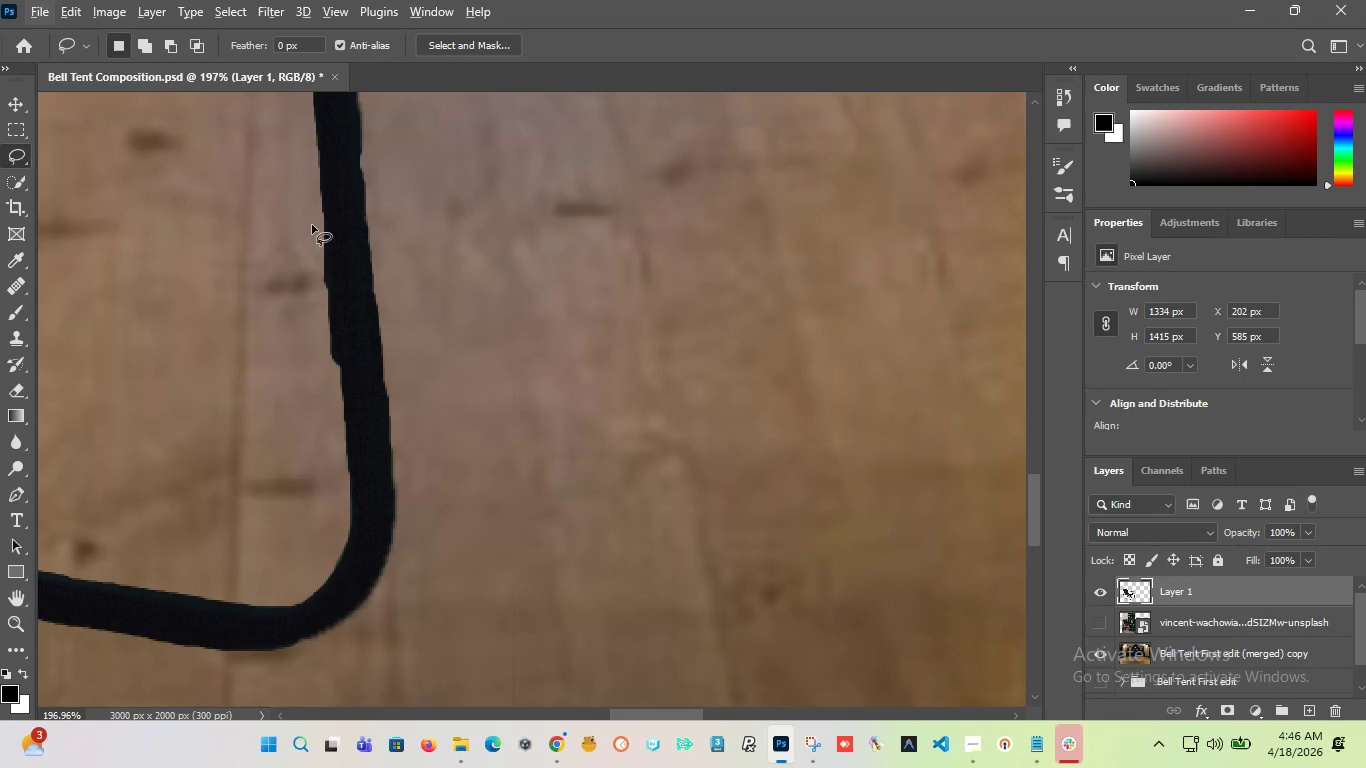 
hold_key(key=AltLeft, duration=0.56)
scroll: coordinate [309, 273], scroll_direction: up, amount: 2.0
 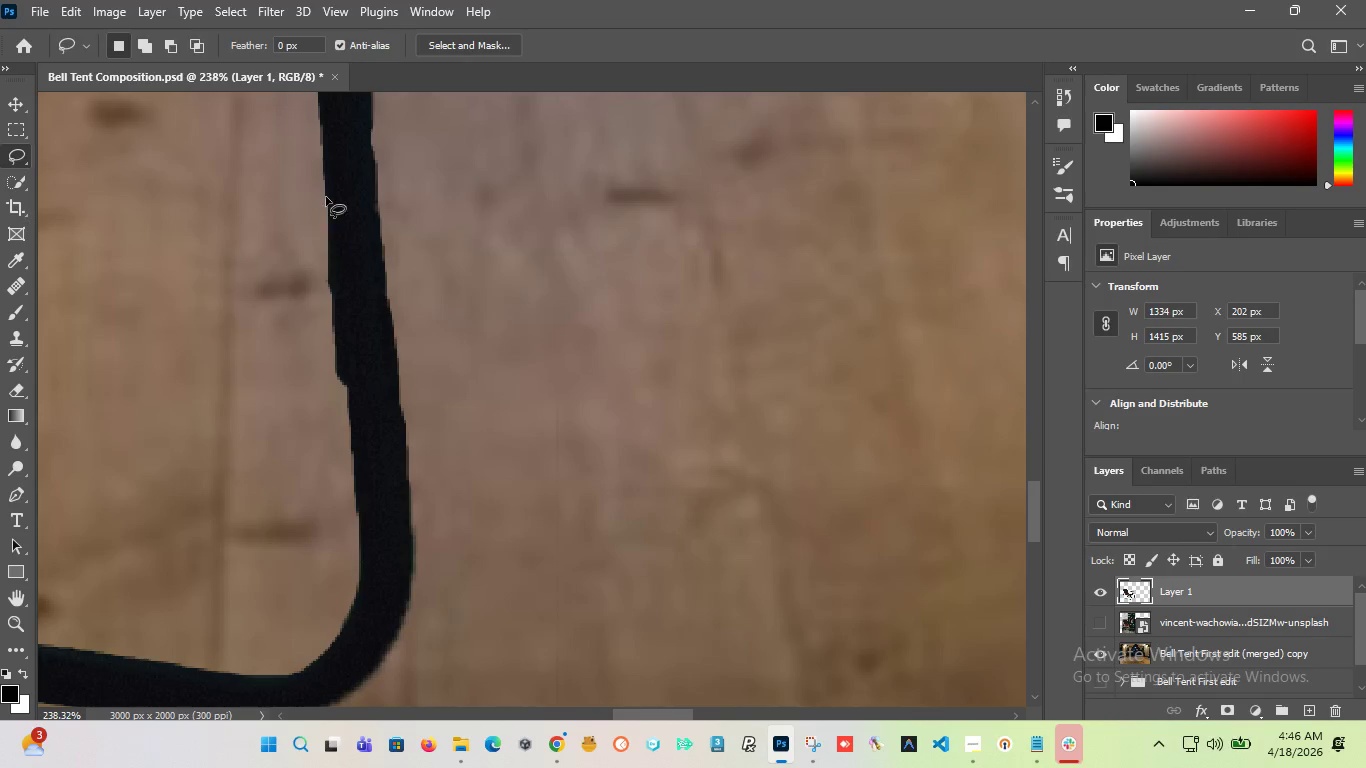 
left_click_drag(start_coordinate=[318, 134], to_coordinate=[273, 307])
 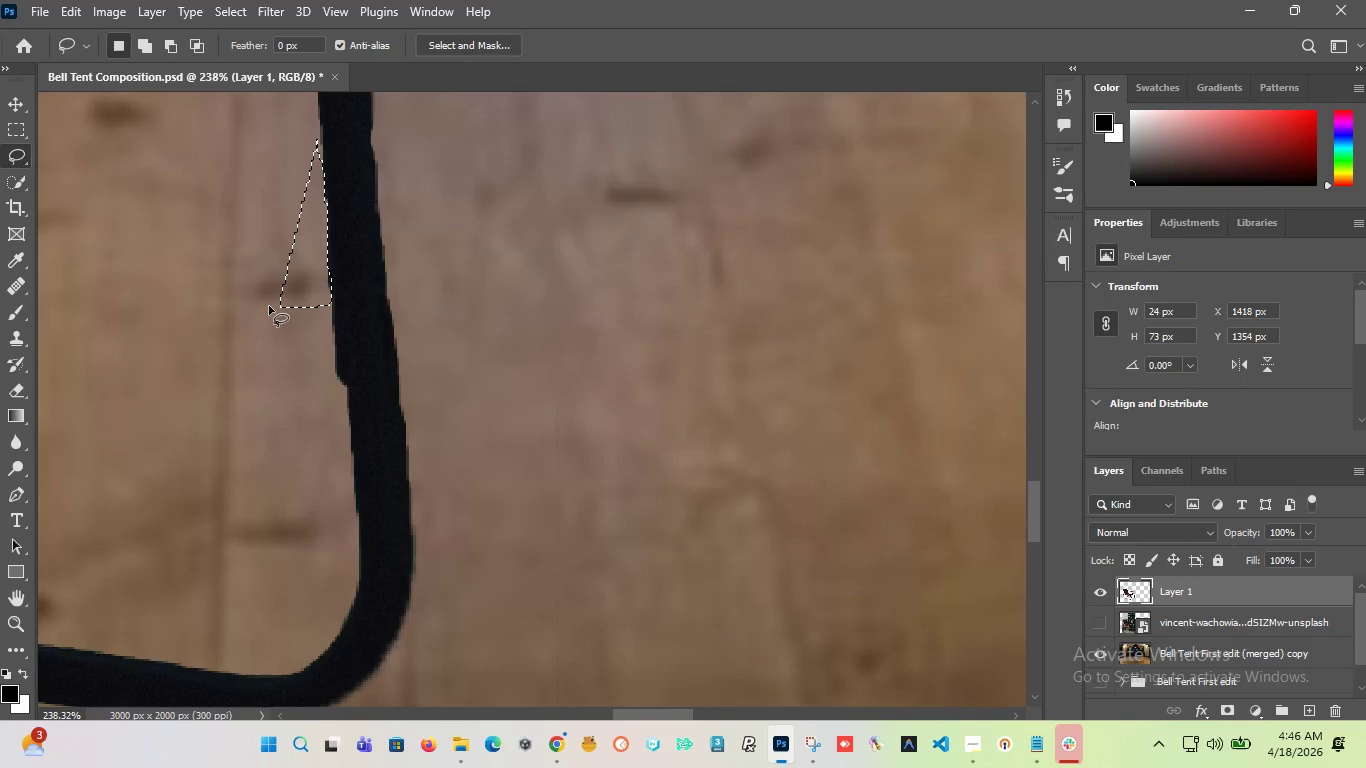 
key(Delete)
 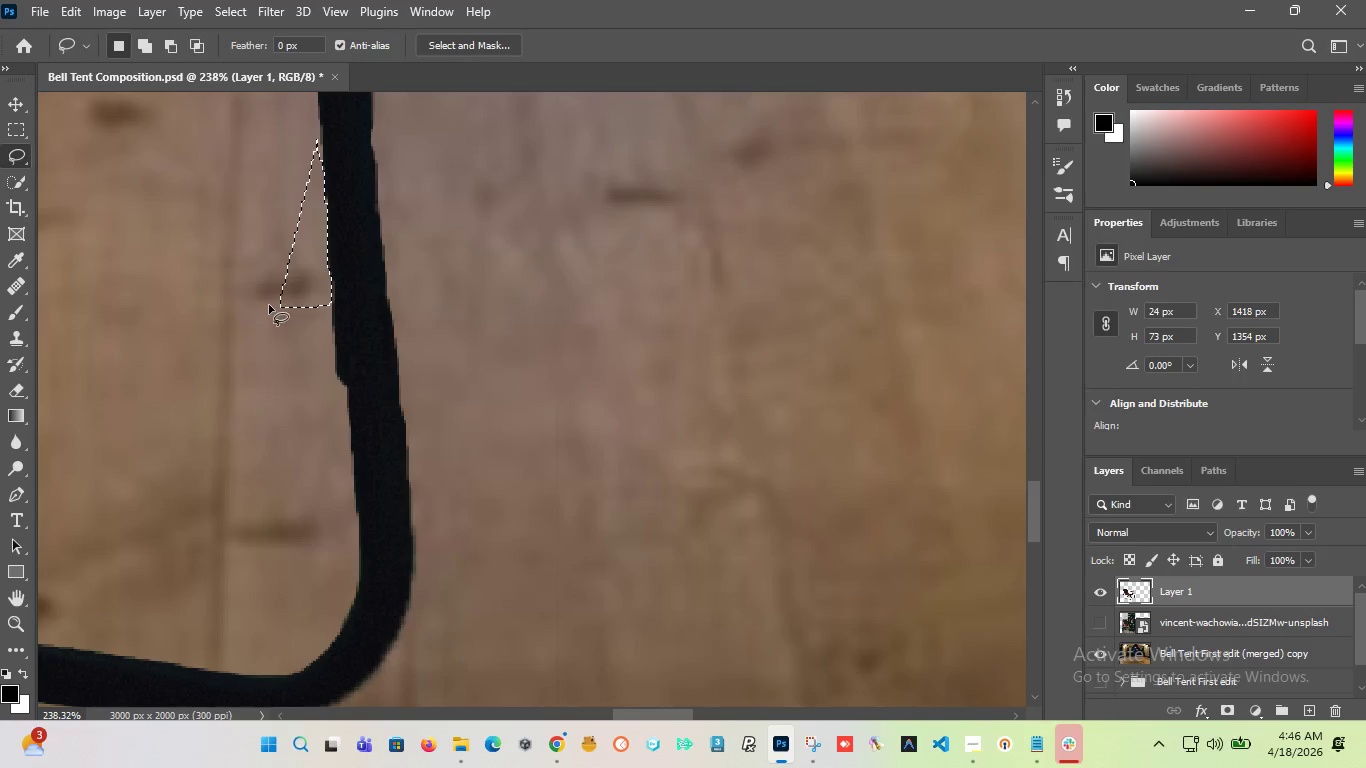 
left_click([264, 301])
 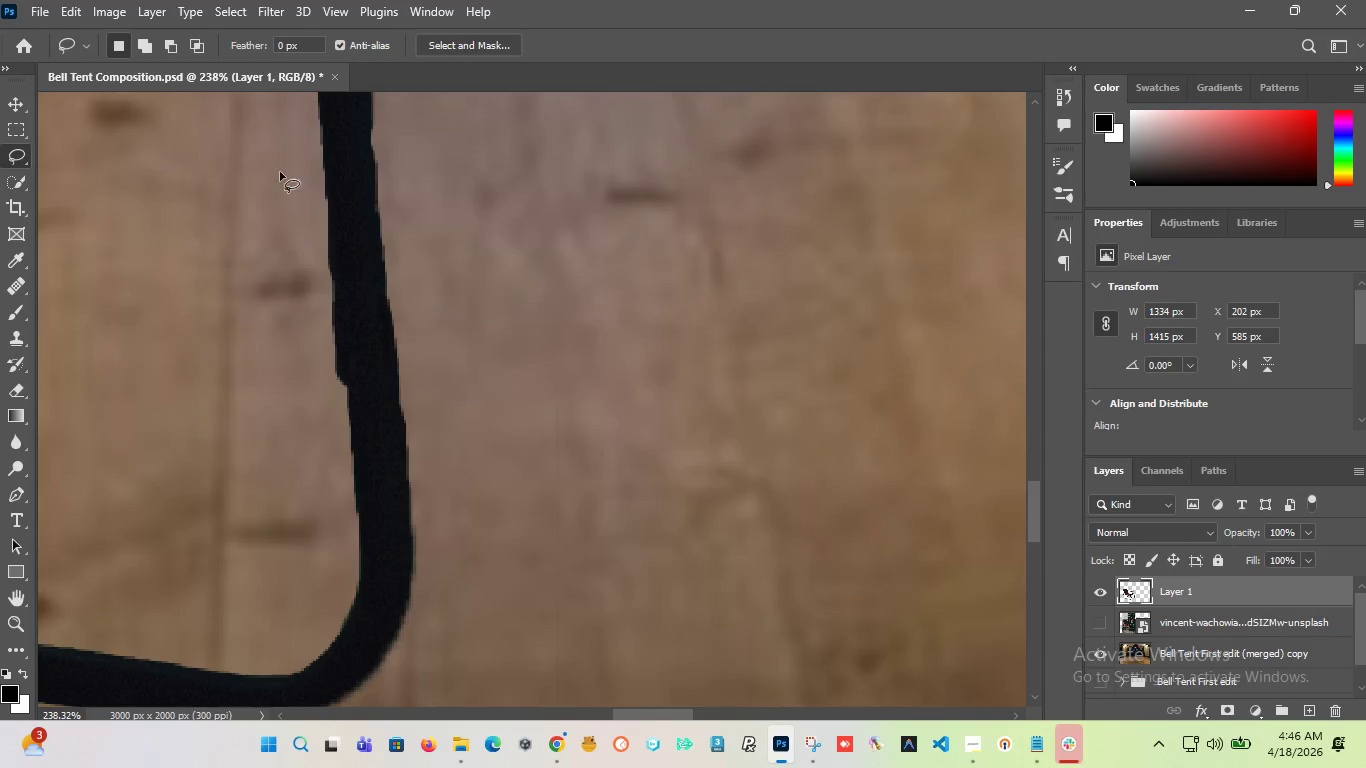 
hold_key(key=AltLeft, duration=2.39)
scroll: coordinate [326, 308], scroll_direction: down, amount: 8.0
 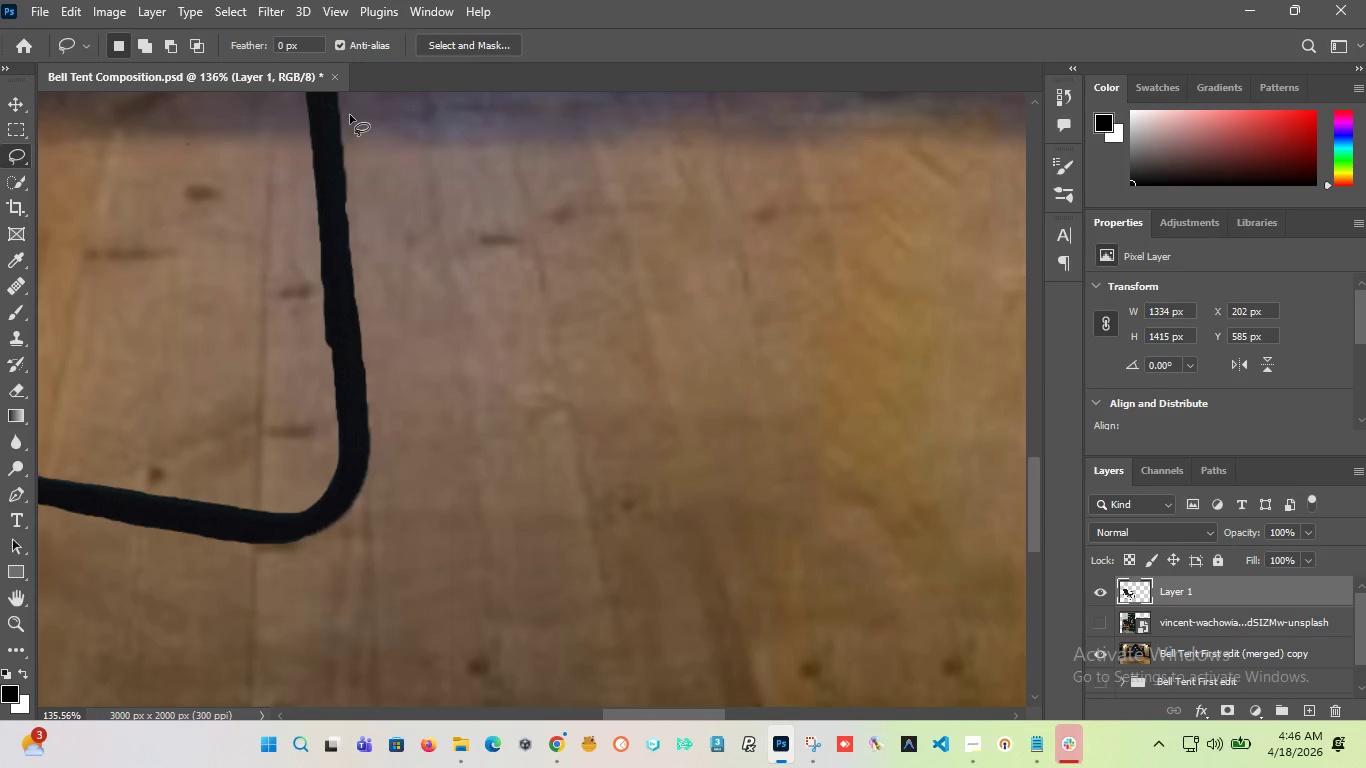 
hold_key(key=AltLeft, duration=1.33)
scroll: coordinate [349, 137], scroll_direction: up, amount: 4.0
 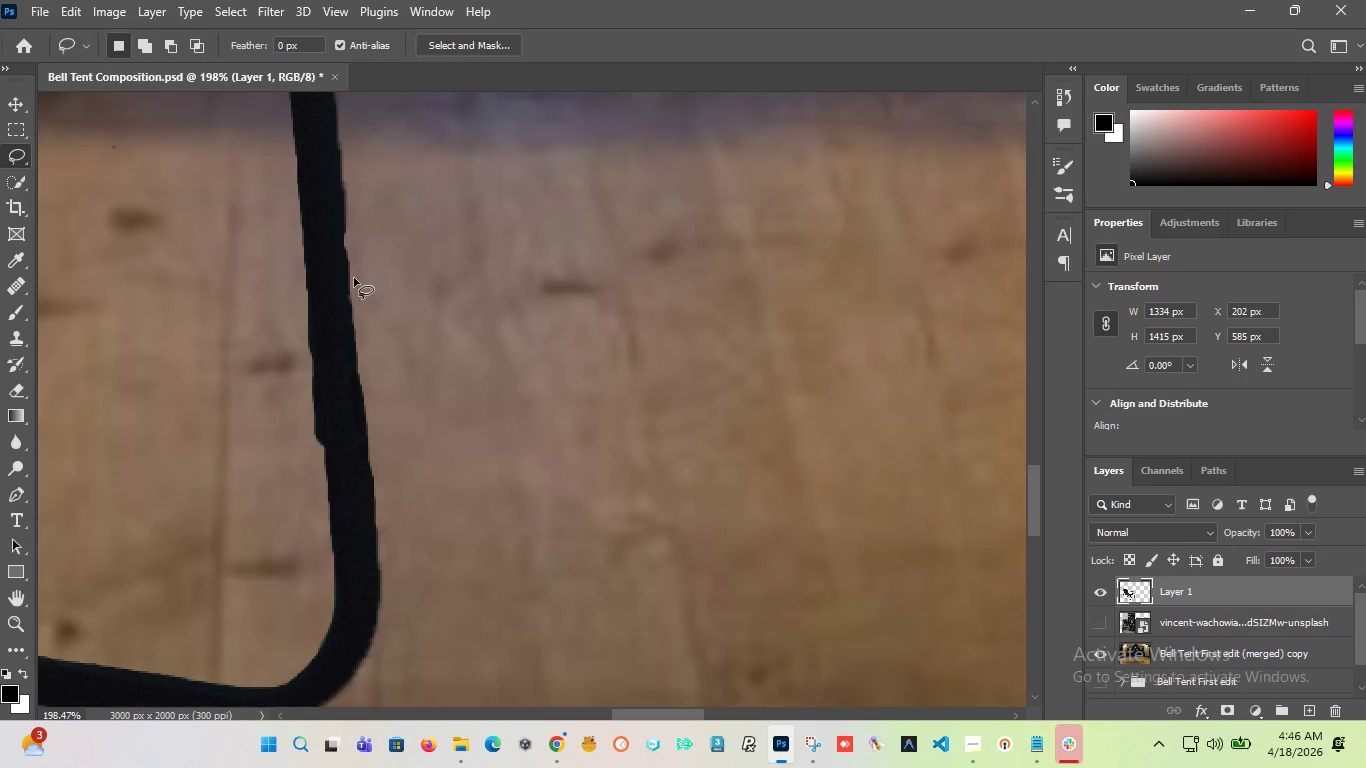 
hold_key(key=AltLeft, duration=0.41)
 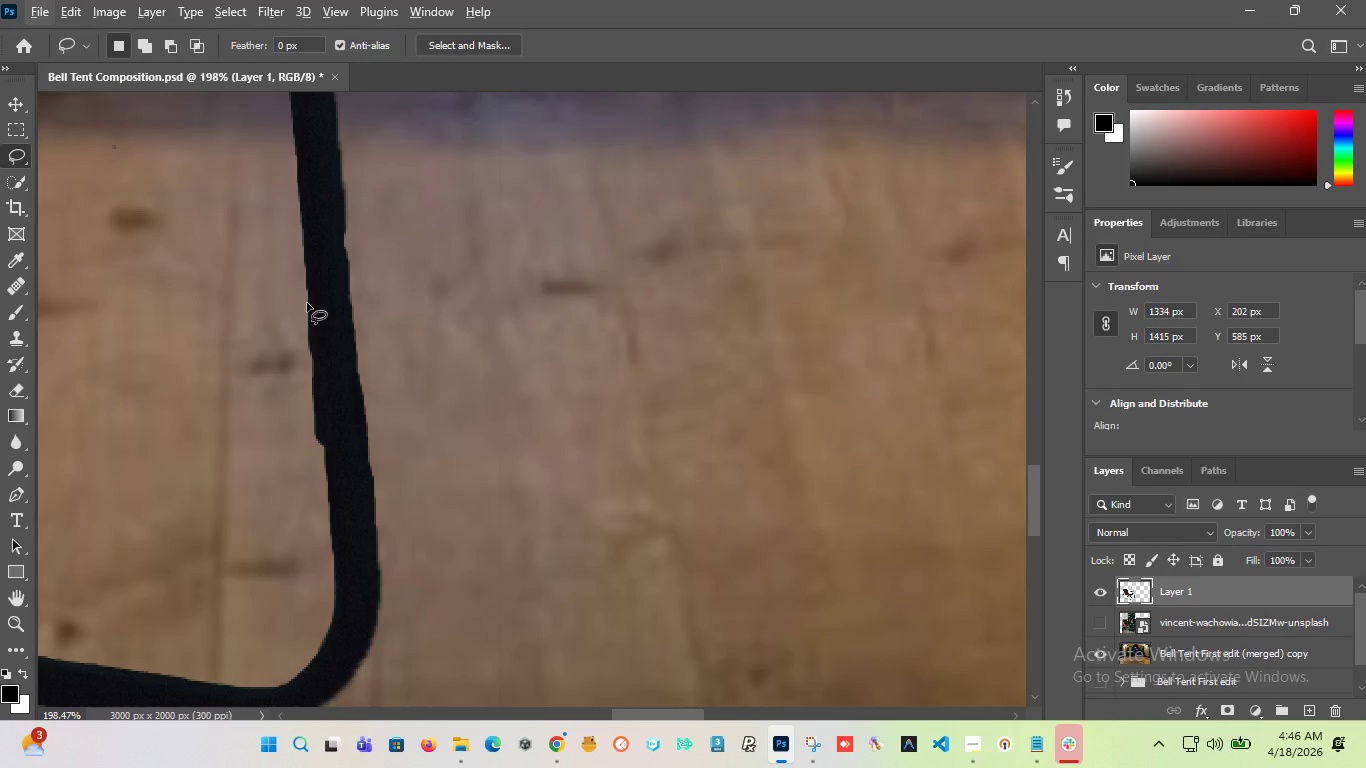 
left_click_drag(start_coordinate=[307, 303], to_coordinate=[264, 383])
 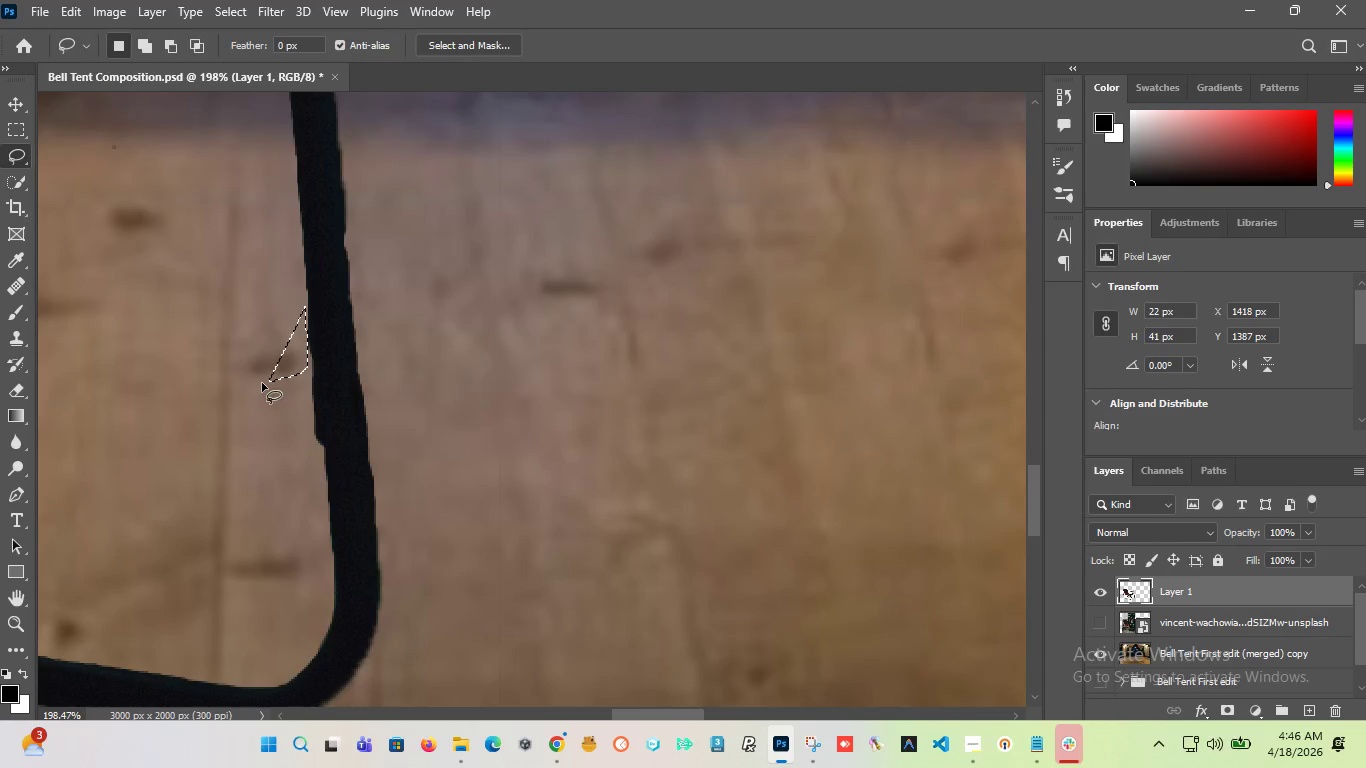 
key(Delete)
 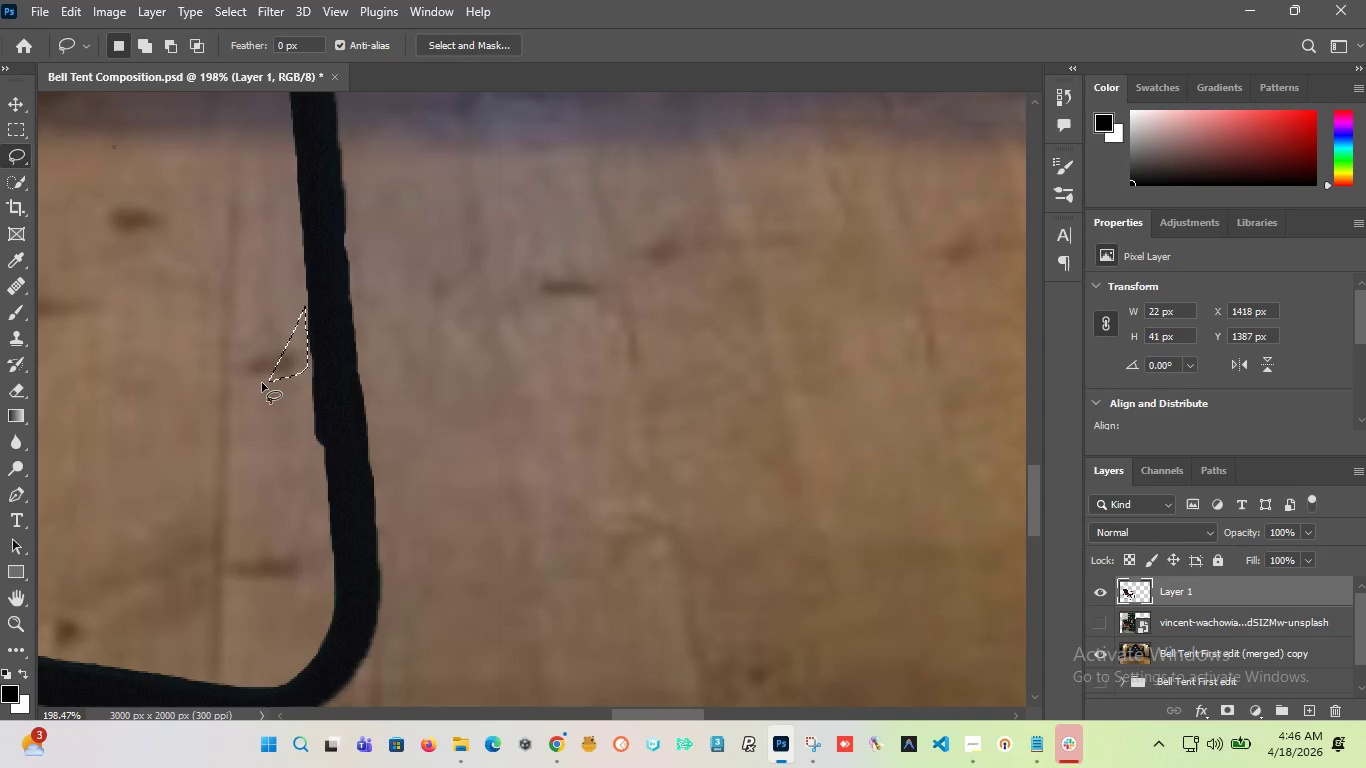 
left_click_drag(start_coordinate=[264, 388], to_coordinate=[267, 395])
 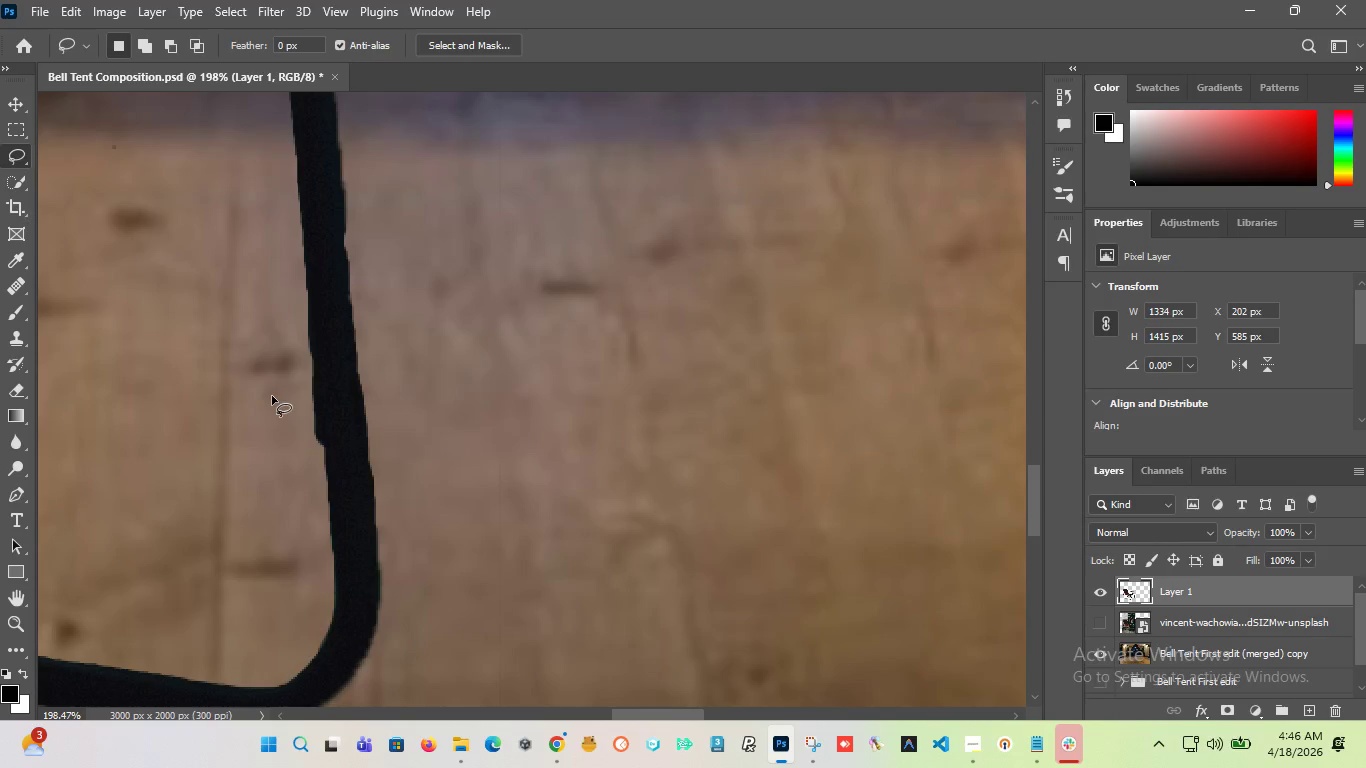 
hold_key(key=AltLeft, duration=18.95)
scroll: coordinate [344, 394], scroll_direction: down, amount: 27.0
 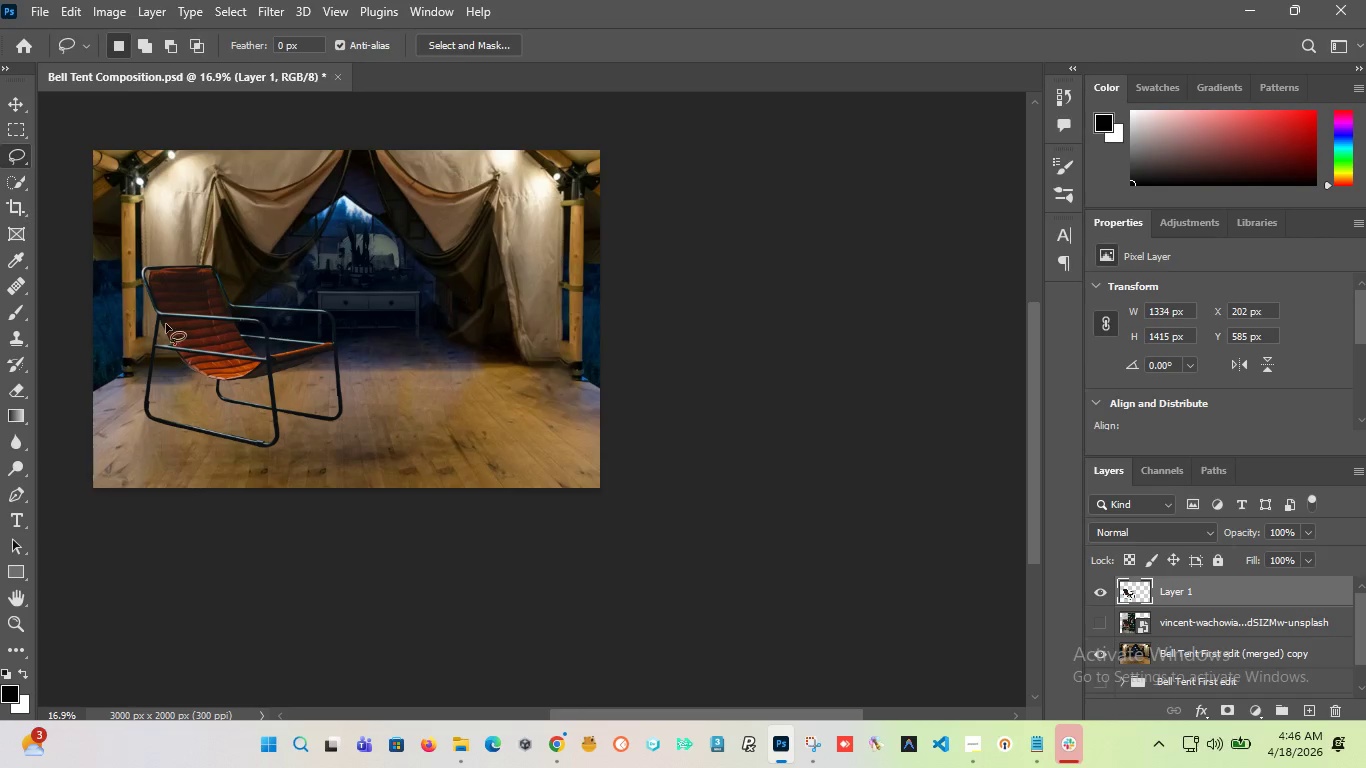 
scroll: coordinate [165, 323], scroll_direction: up, amount: 18.0
 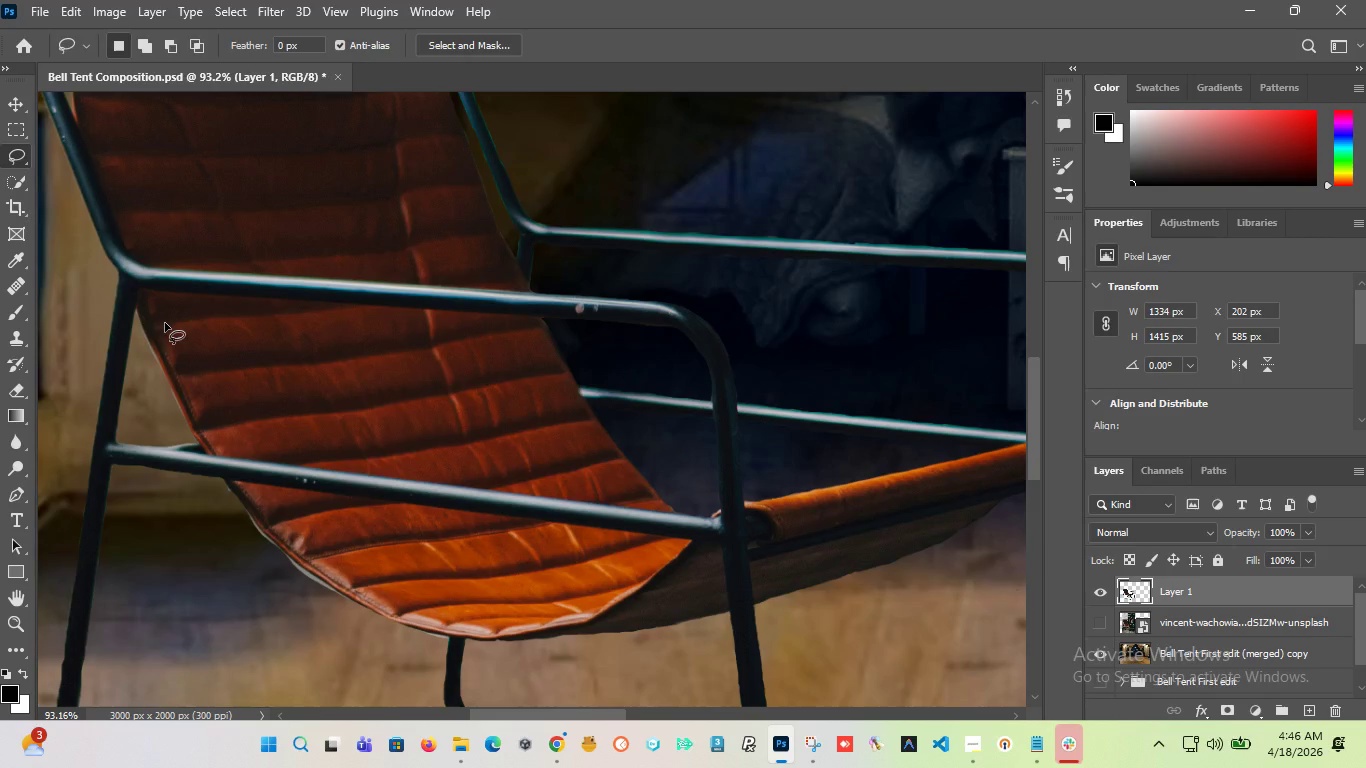 
scroll: coordinate [165, 323], scroll_direction: down, amount: 11.0
 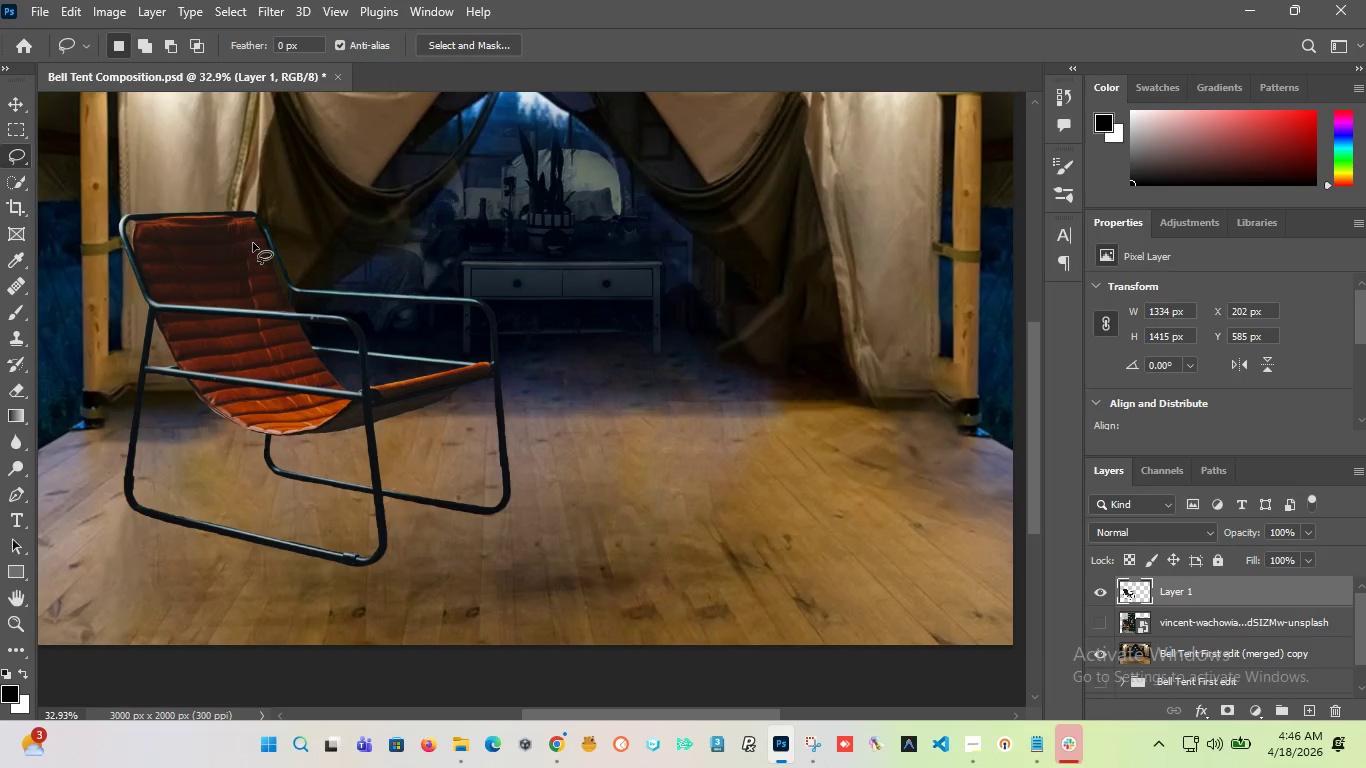 
scroll: coordinate [254, 245], scroll_direction: up, amount: 9.0
 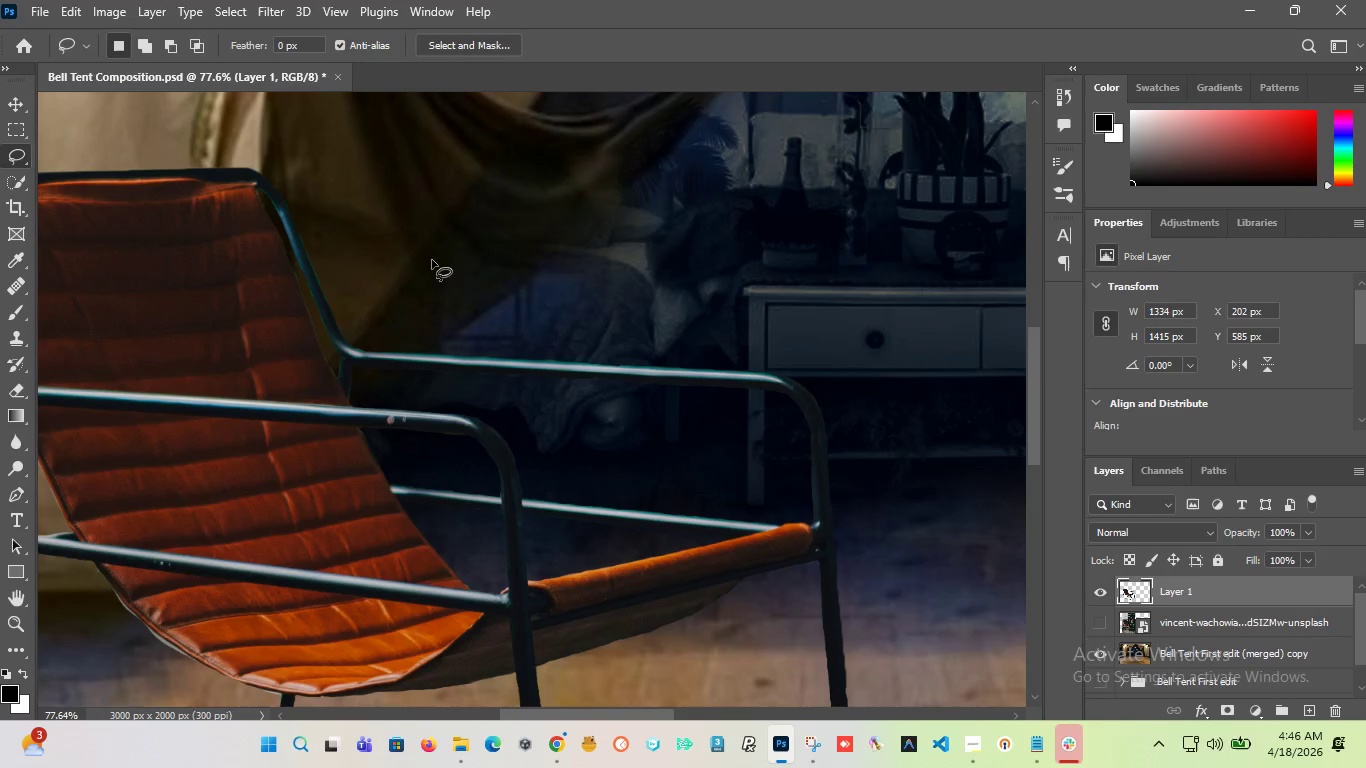 
scroll: coordinate [596, 456], scroll_direction: down, amount: 10.0
 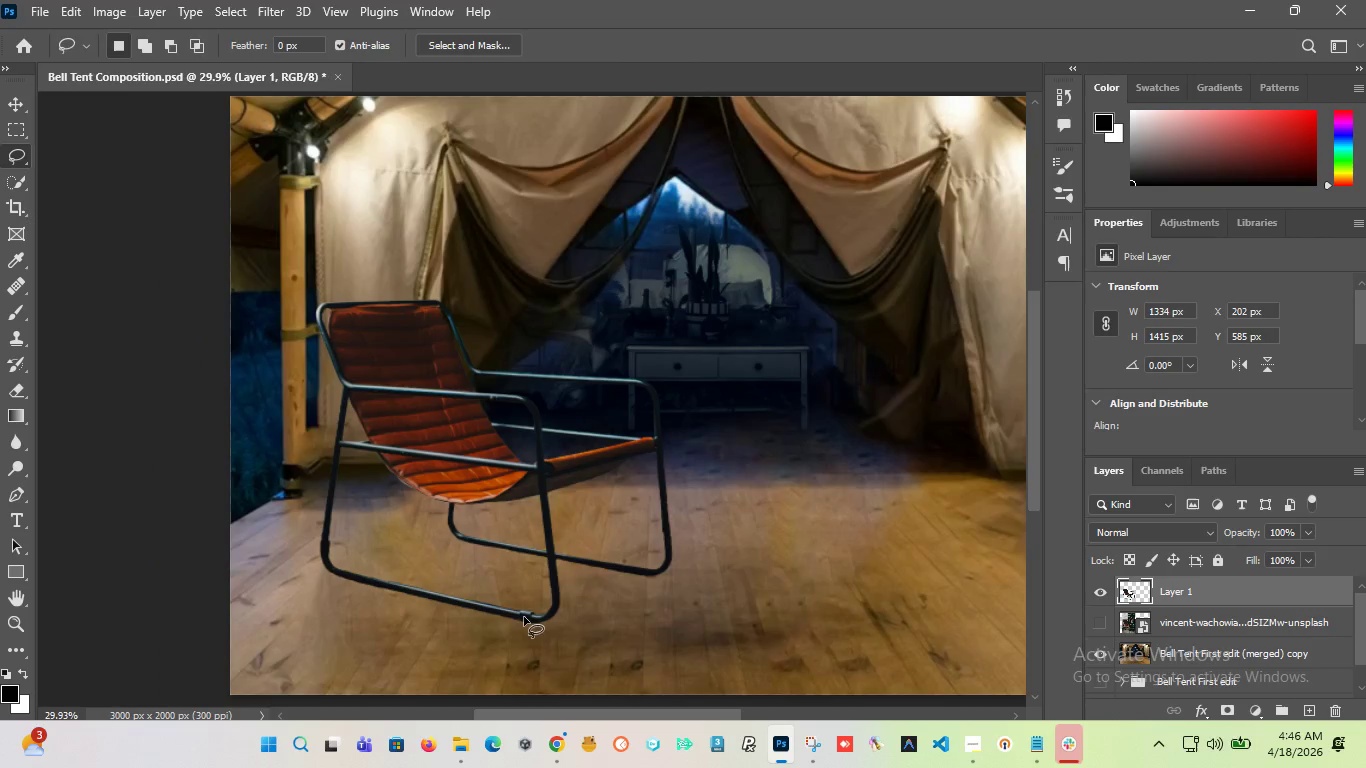 
scroll: coordinate [205, 156], scroll_direction: up, amount: 27.0
 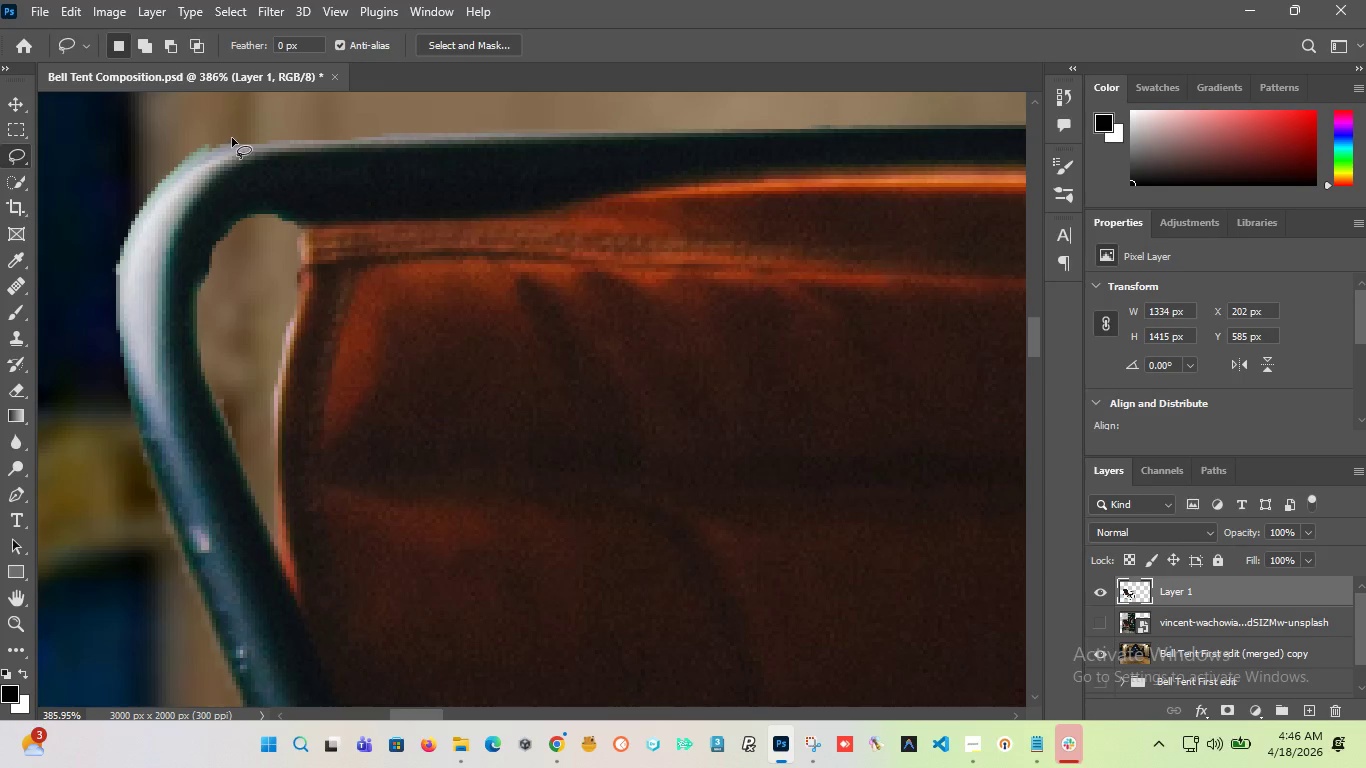 
left_click_drag(start_coordinate=[232, 138], to_coordinate=[151, 160])
 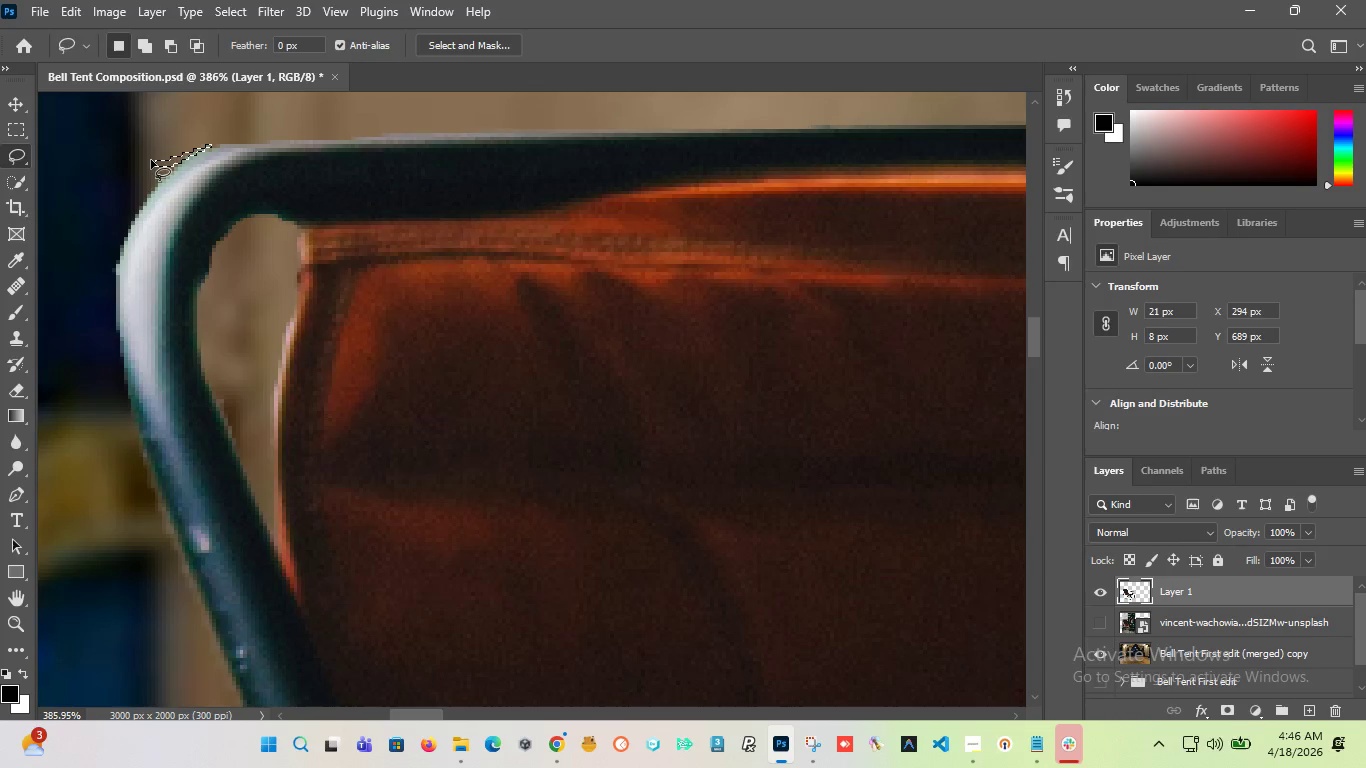 
key(Delete)
 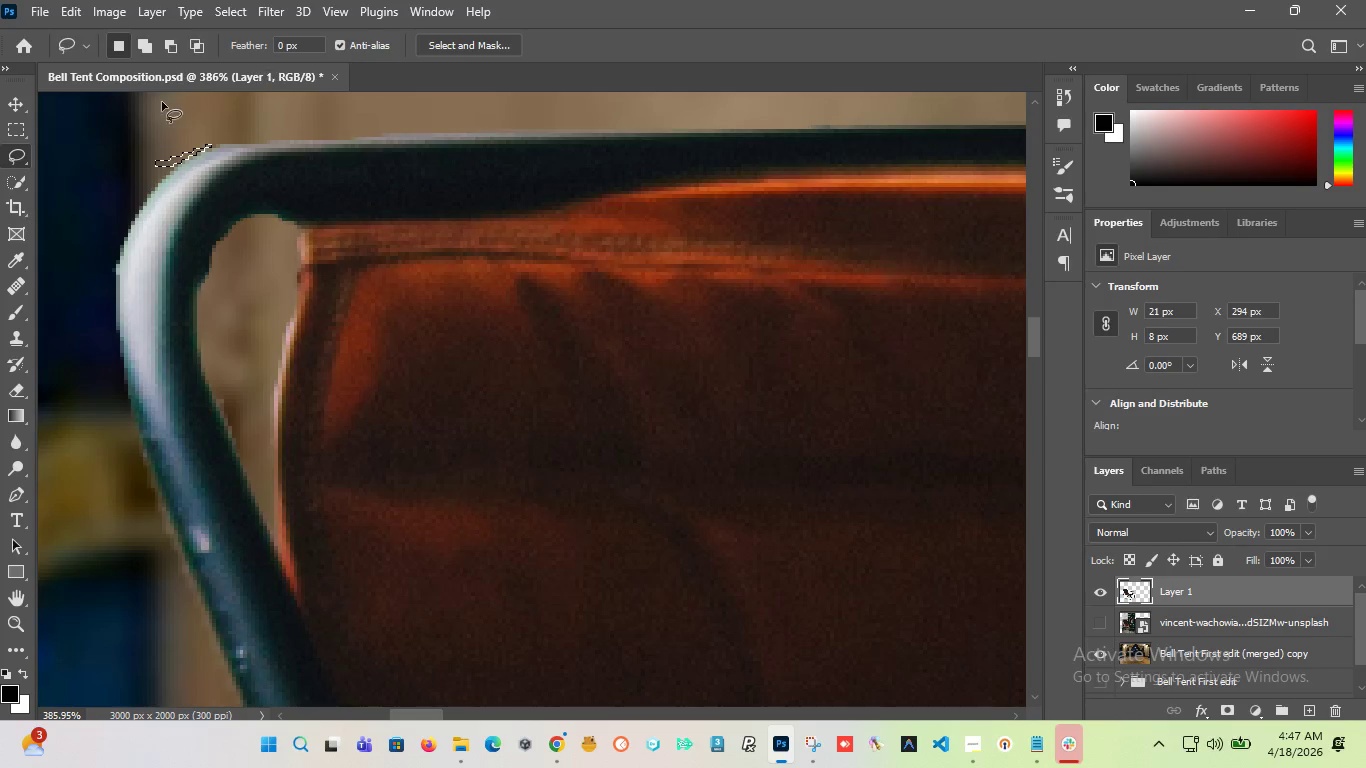 
left_click([158, 133])
 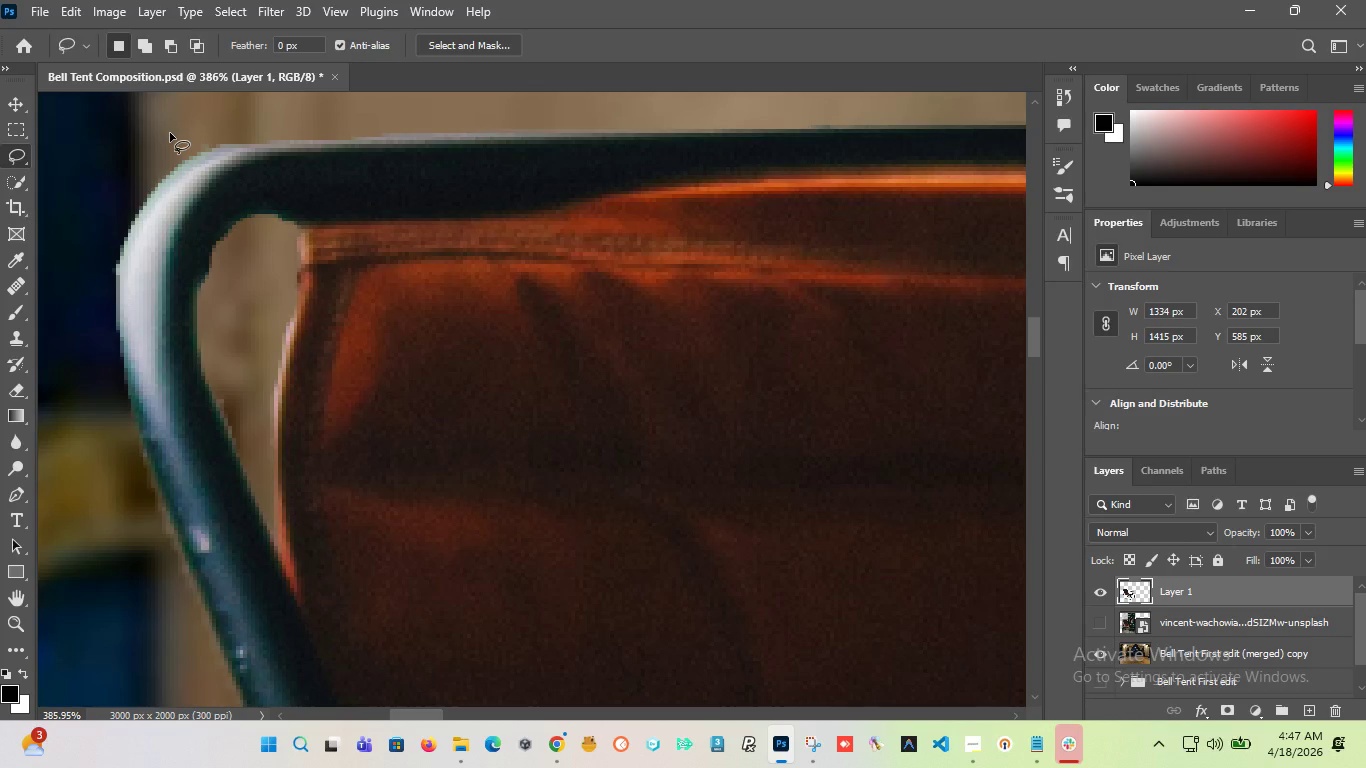 
left_click_drag(start_coordinate=[206, 124], to_coordinate=[170, 109])
 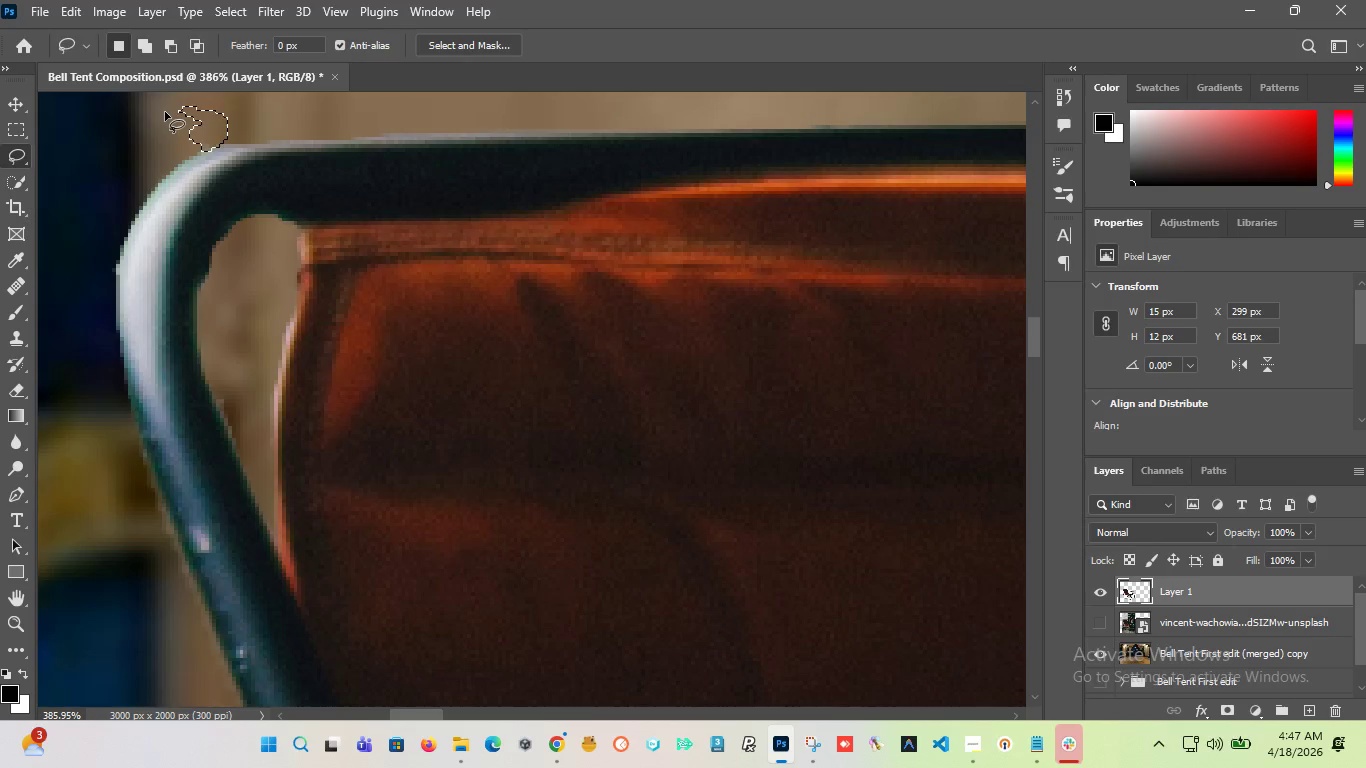 
key(Delete)
 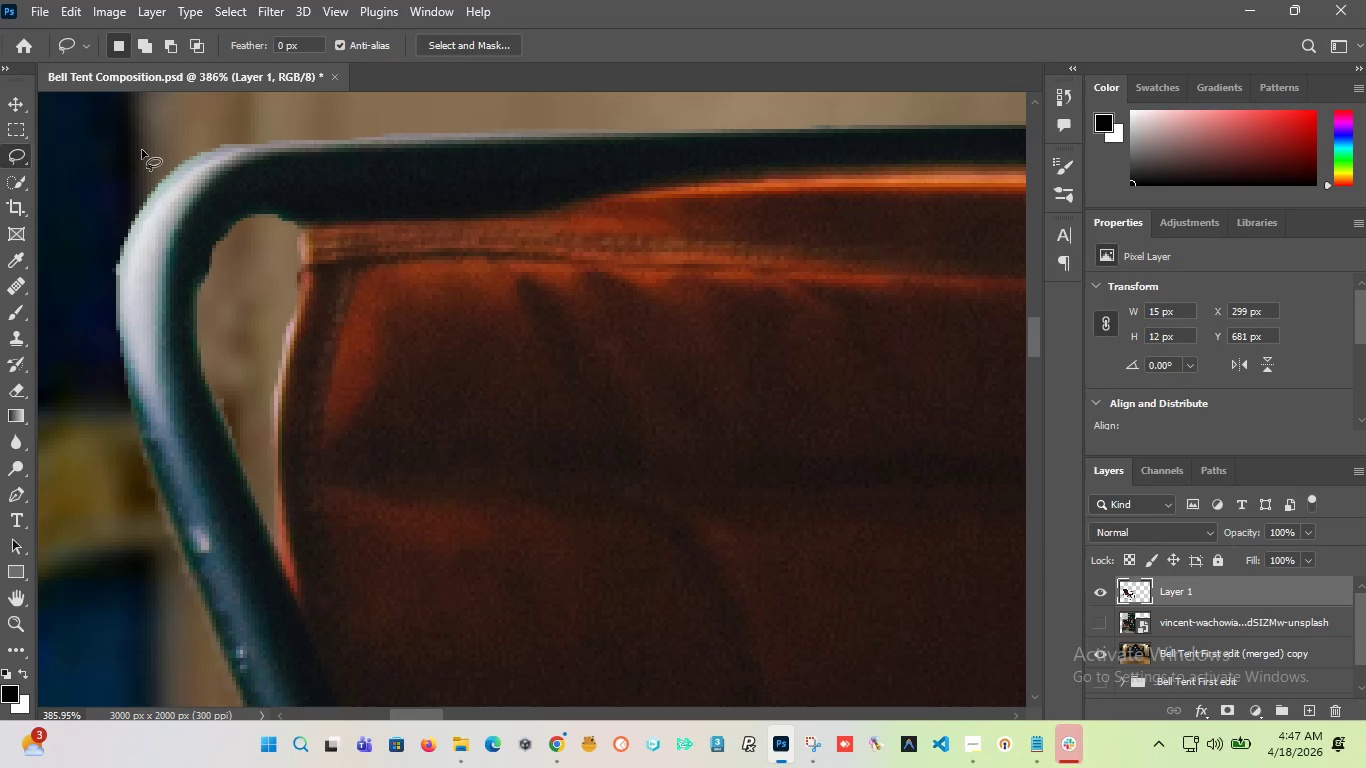 
hold_key(key=AltLeft, duration=2.09)
scroll: coordinate [304, 142], scroll_direction: none, amount: 0.0
 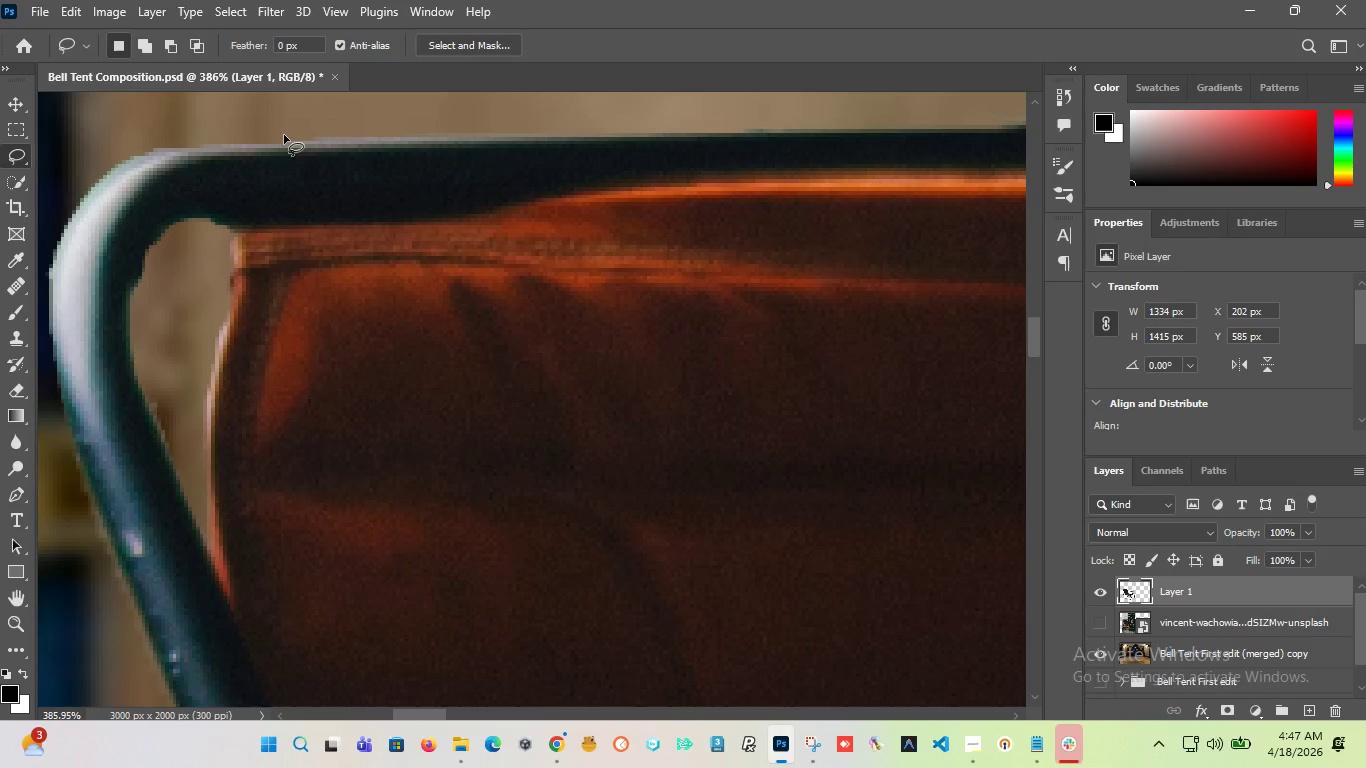 
left_click_drag(start_coordinate=[284, 135], to_coordinate=[253, 104])
 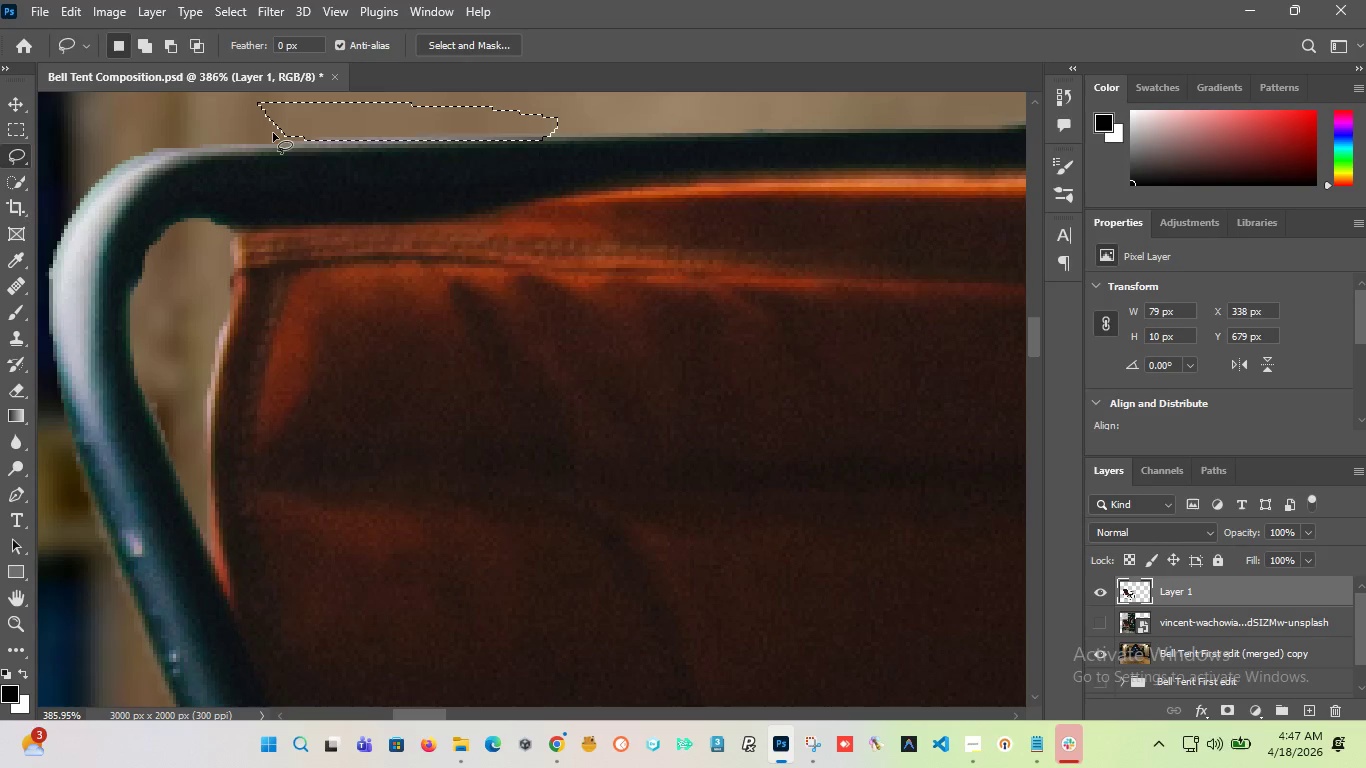 
key(Delete)
 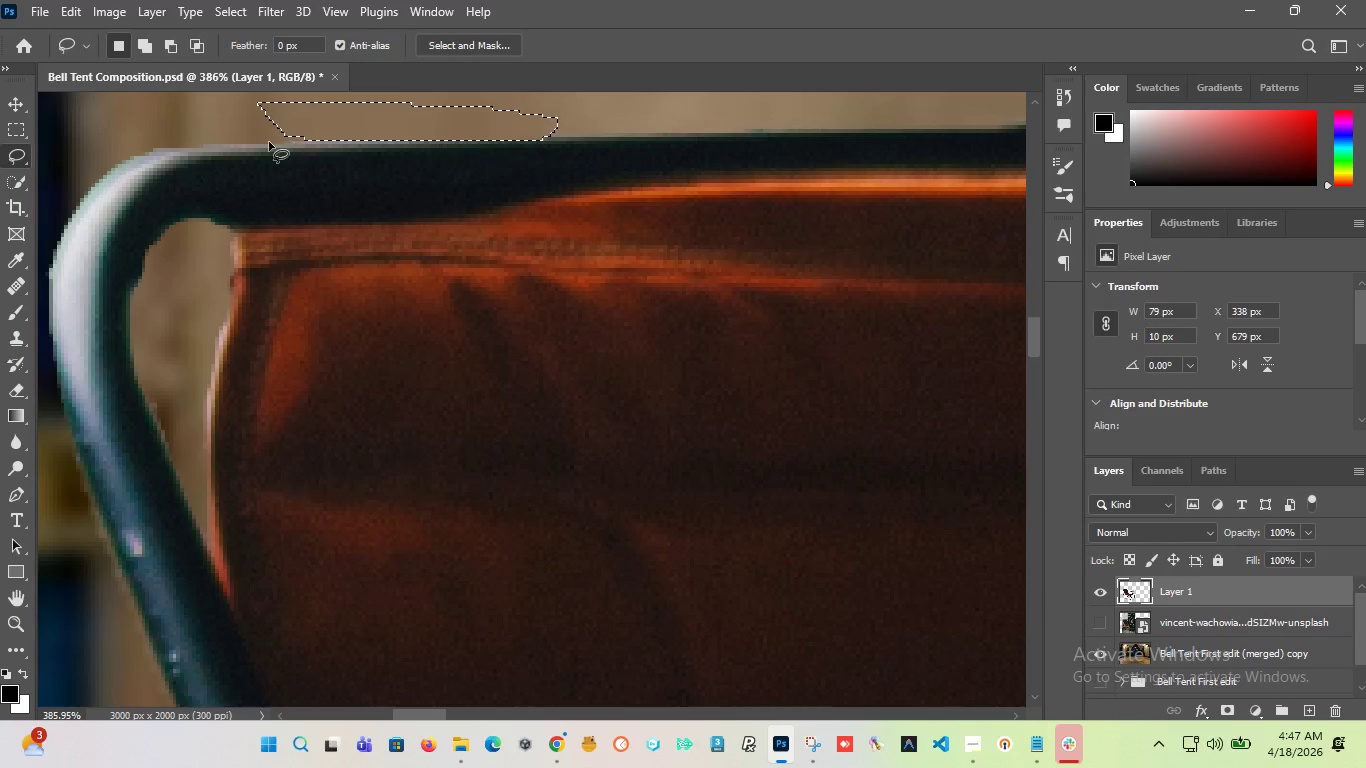 
left_click([275, 184])
 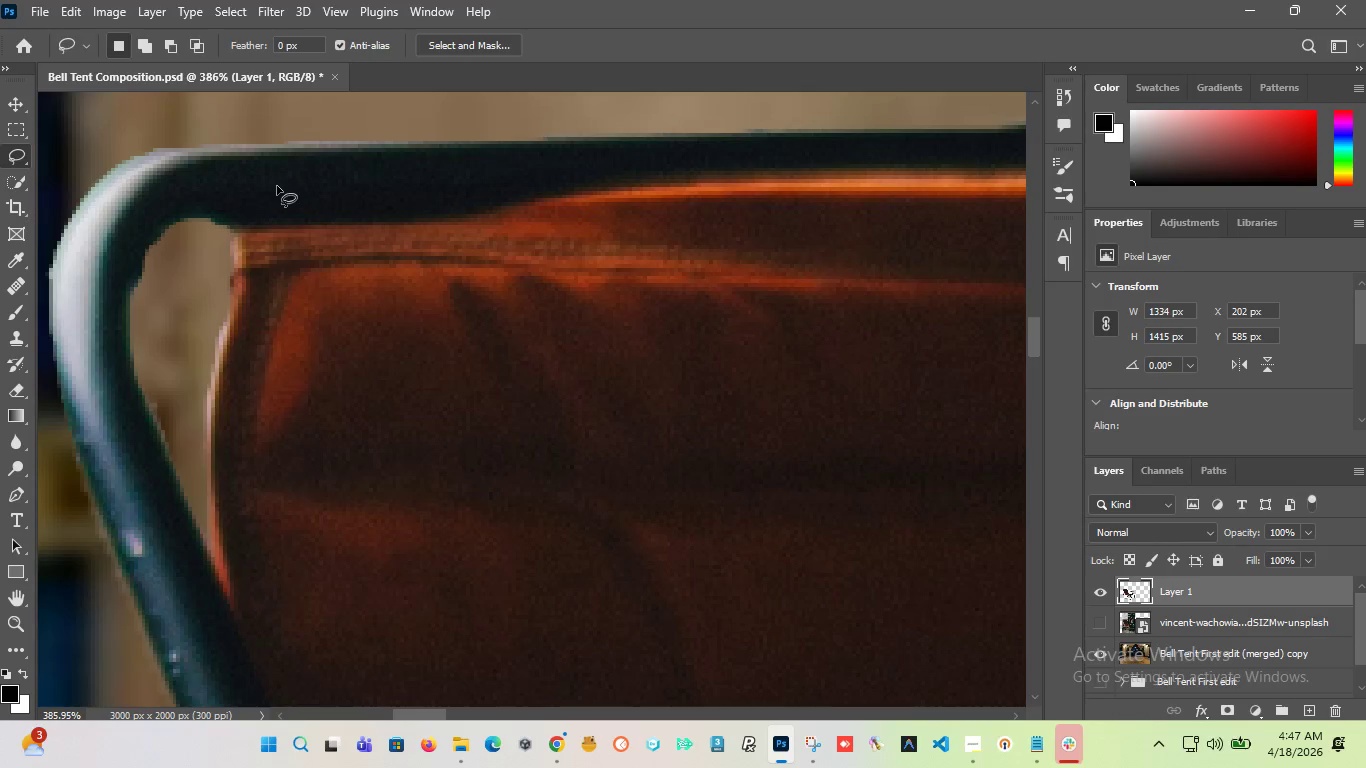 
hold_key(key=AltLeft, duration=10.58)
scroll: coordinate [451, 208], scroll_direction: down, amount: 15.0
 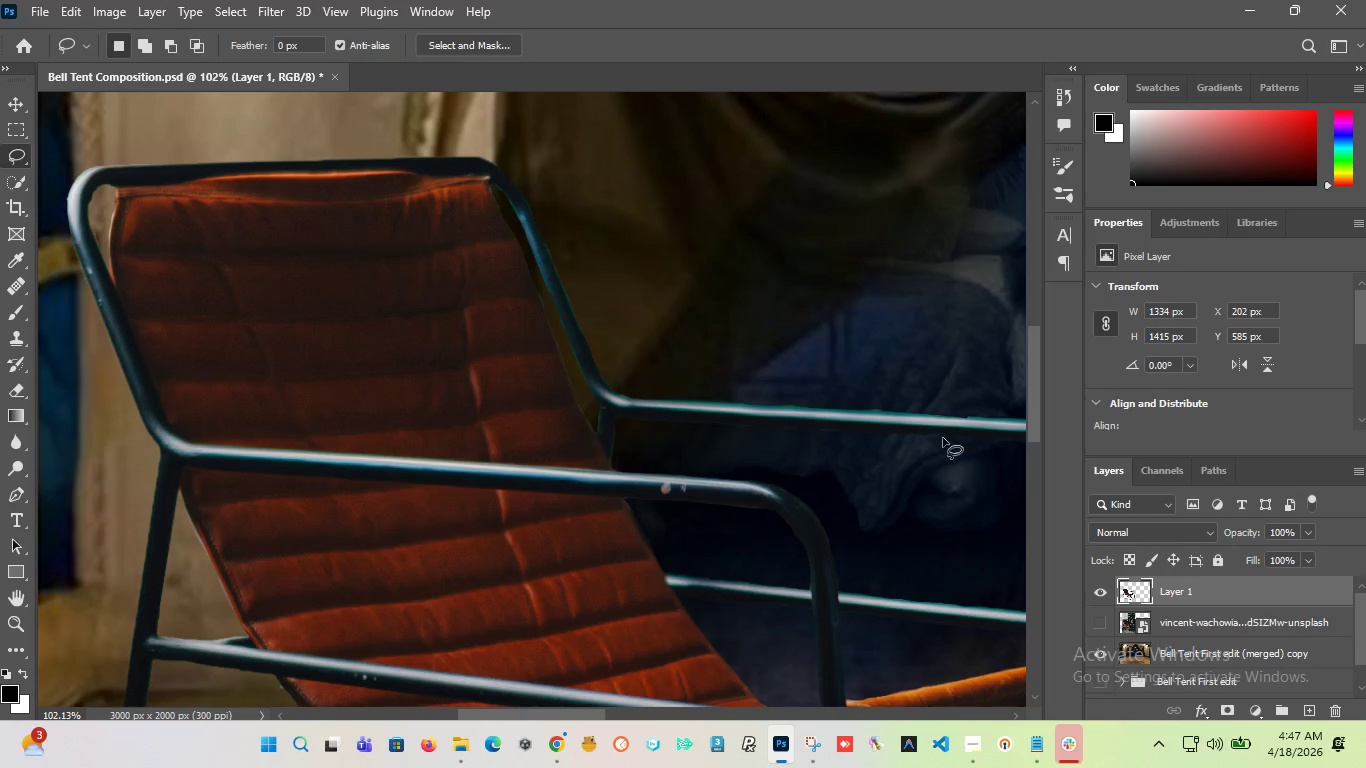 
scroll: coordinate [176, 186], scroll_direction: up, amount: 12.0
 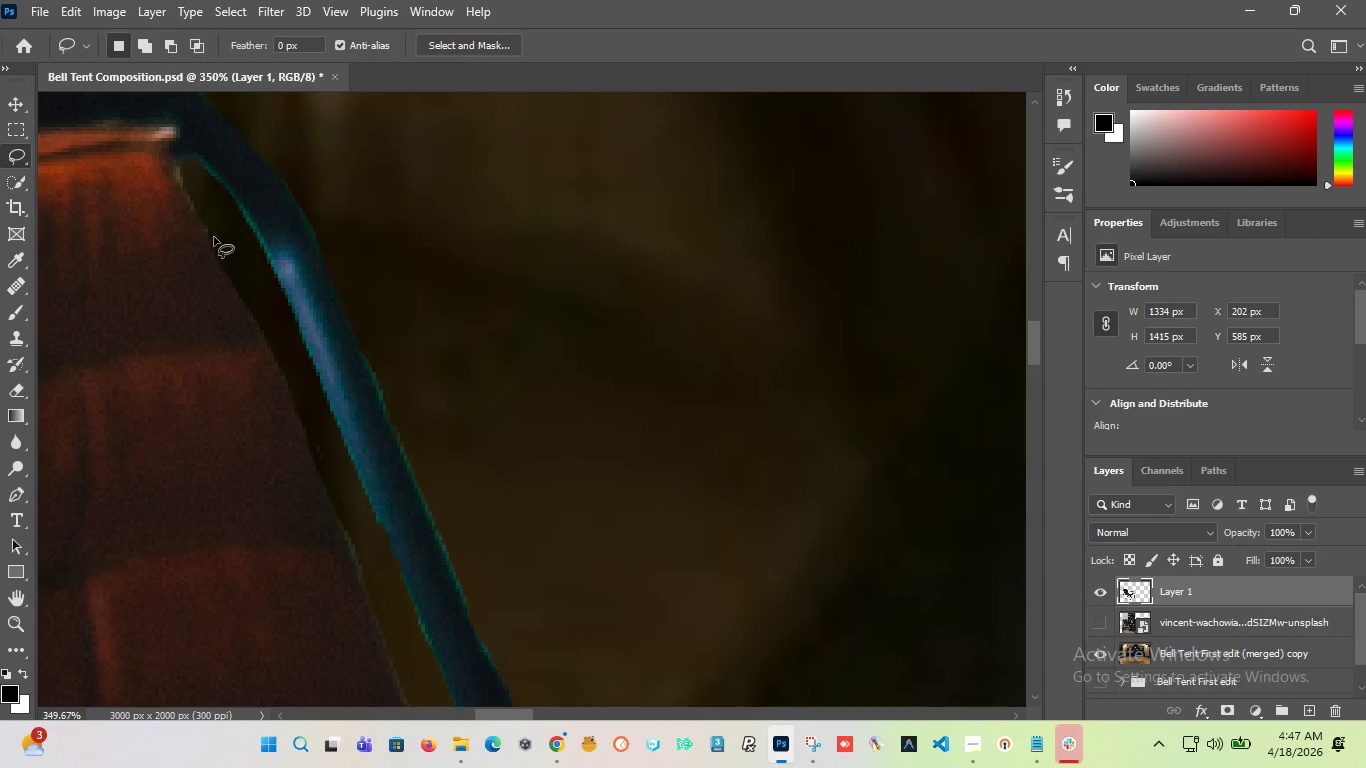 
left_click_drag(start_coordinate=[214, 237], to_coordinate=[253, 279])
 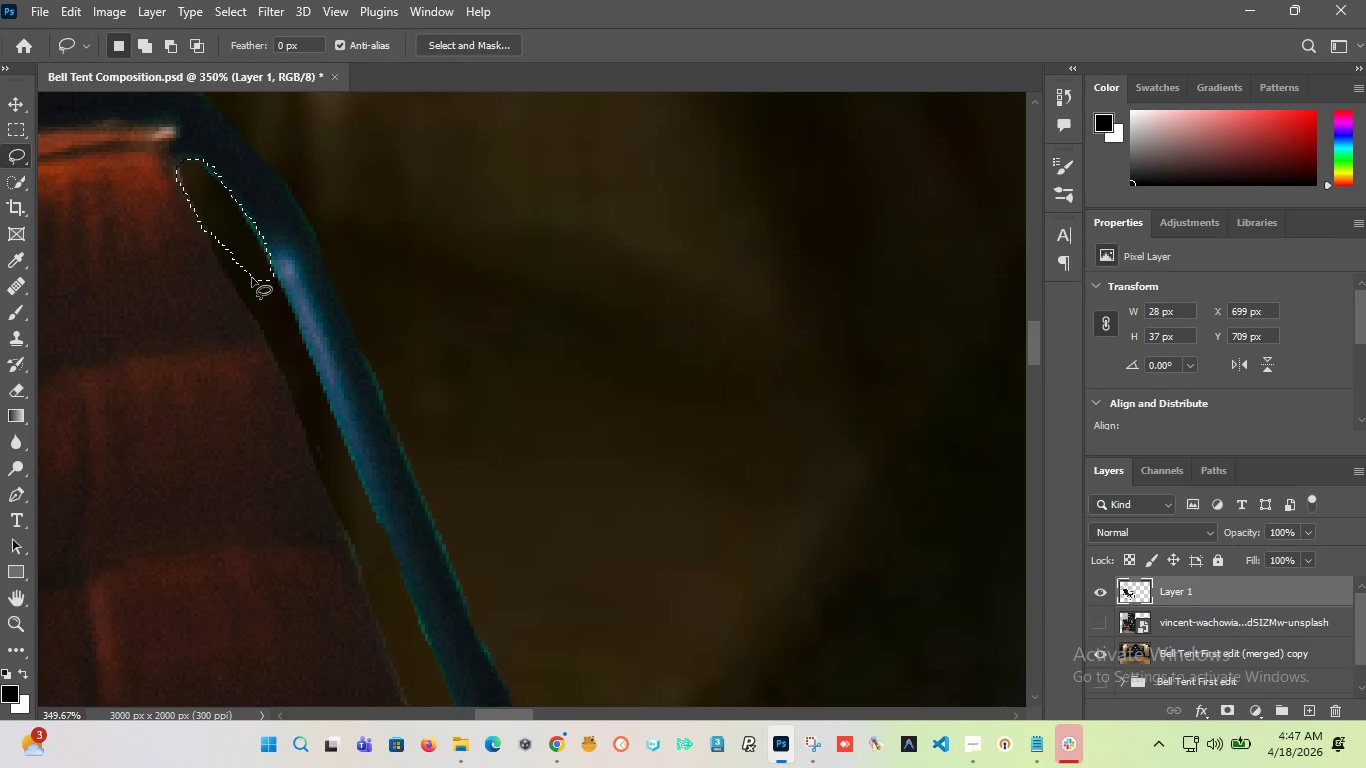 
key(Delete)
 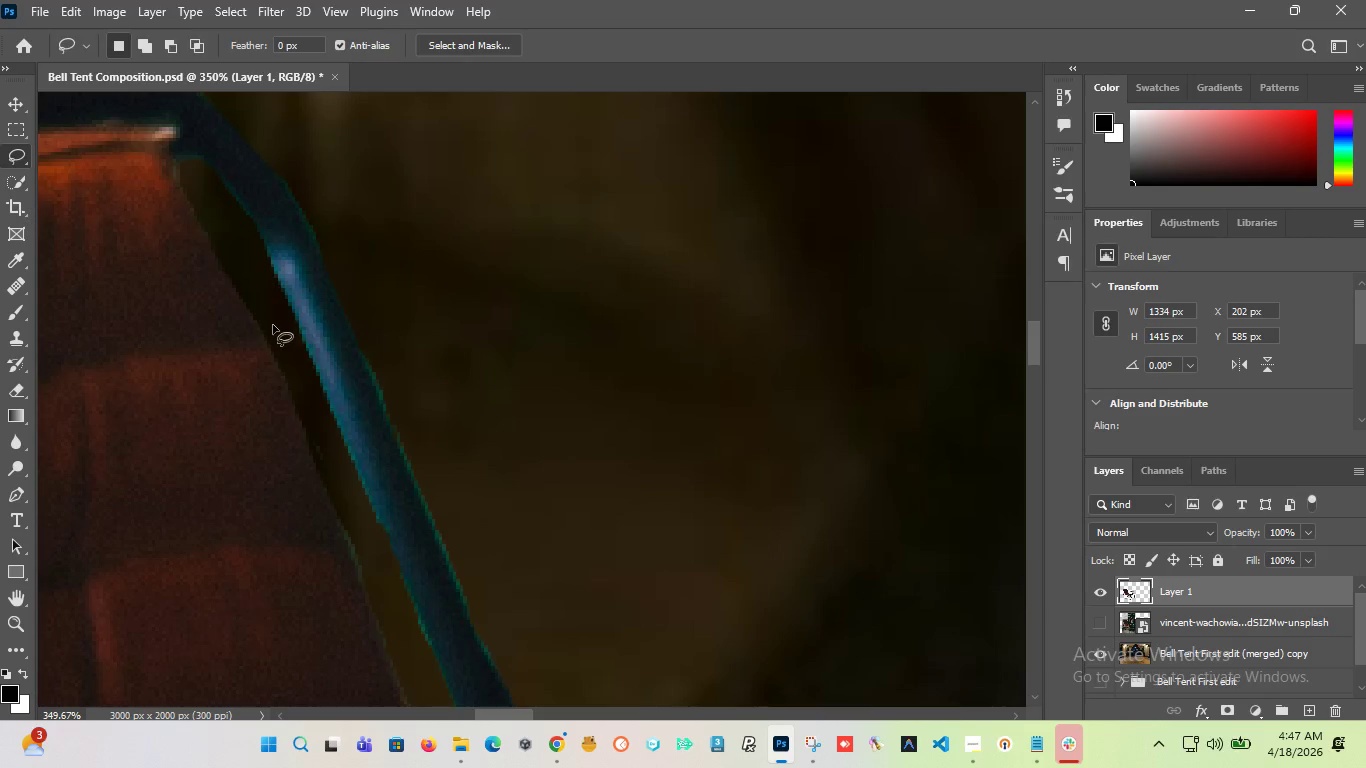 
hold_key(key=AltLeft, duration=1.11)
scroll: coordinate [313, 464], scroll_direction: up, amount: 1.0
 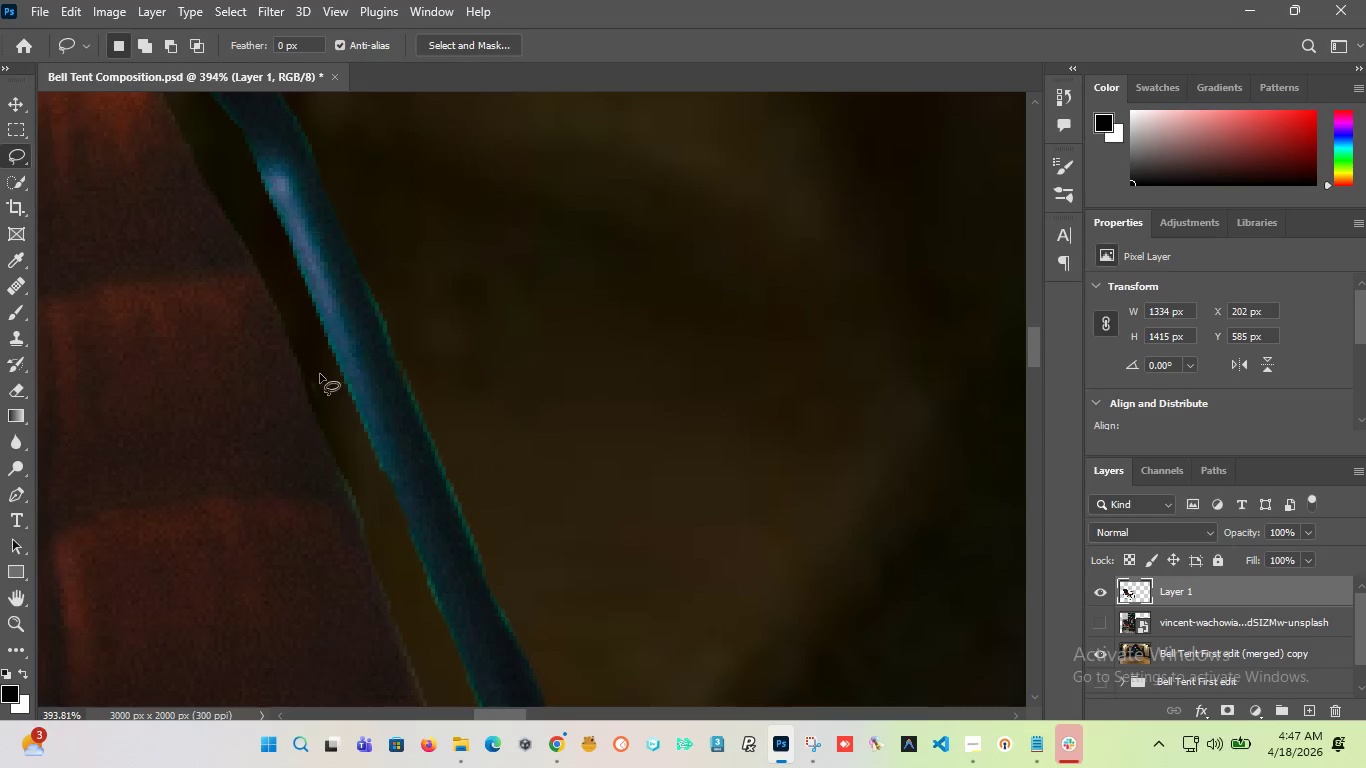 
left_click_drag(start_coordinate=[318, 366], to_coordinate=[333, 388])
 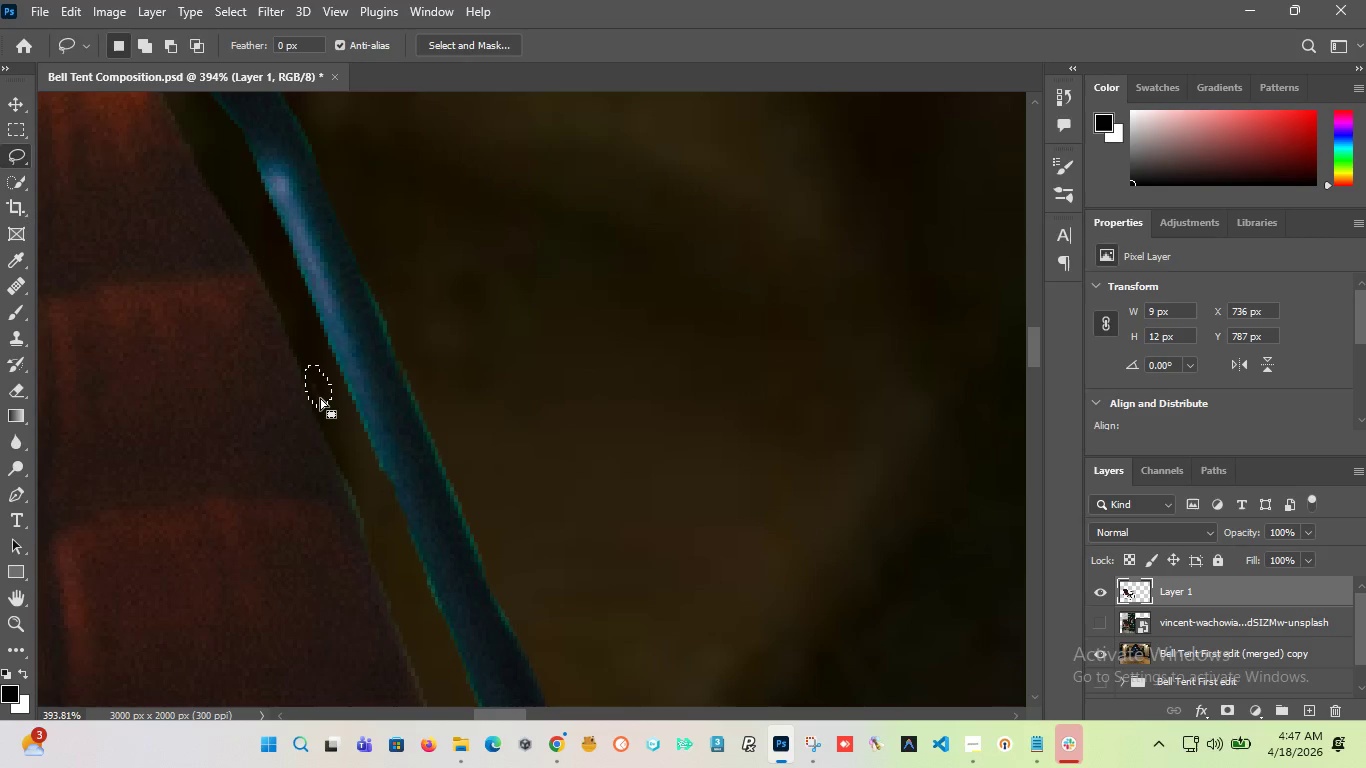 
key(Delete)
 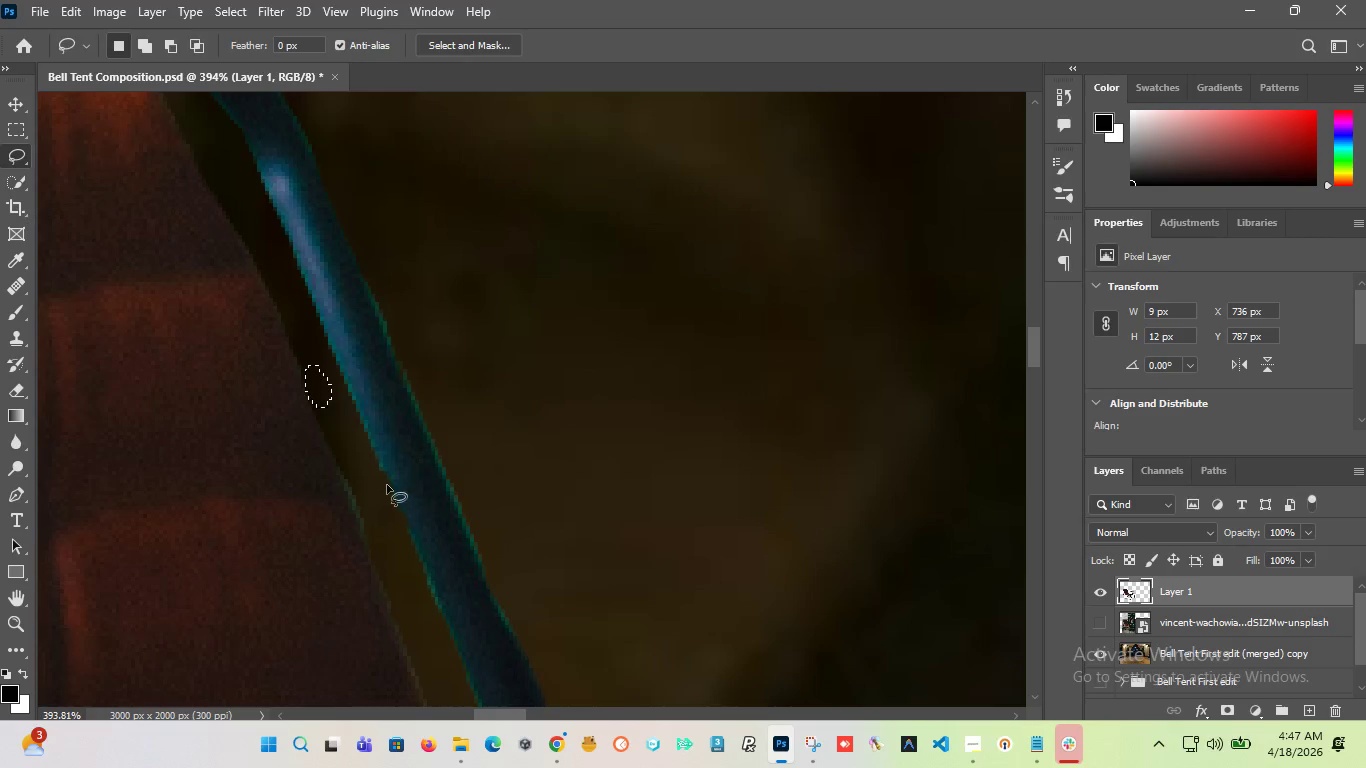 
left_click([354, 438])
 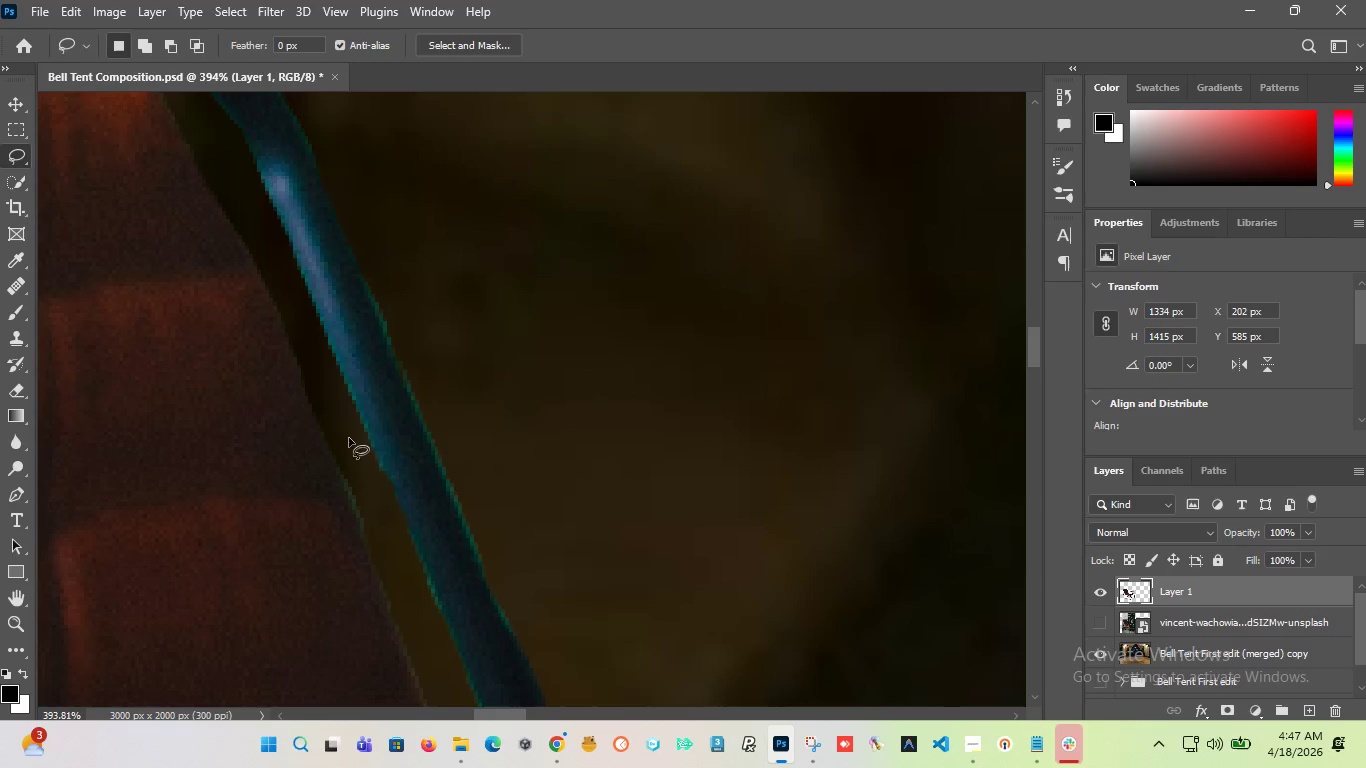 
hold_key(key=AltLeft, duration=2.84)
scroll: coordinate [226, 328], scroll_direction: down, amount: 1.0
 